 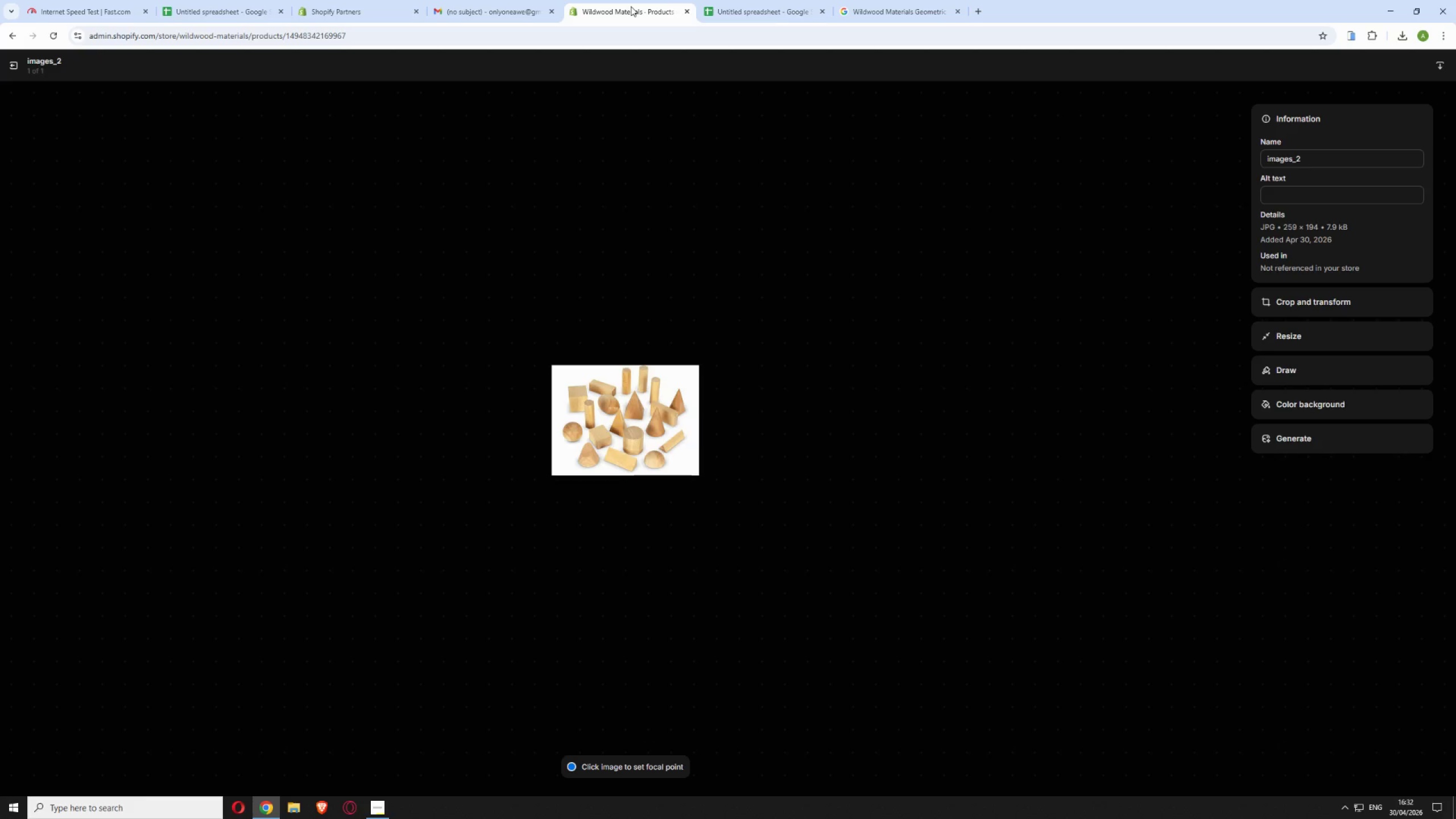 
left_click([746, 9])
 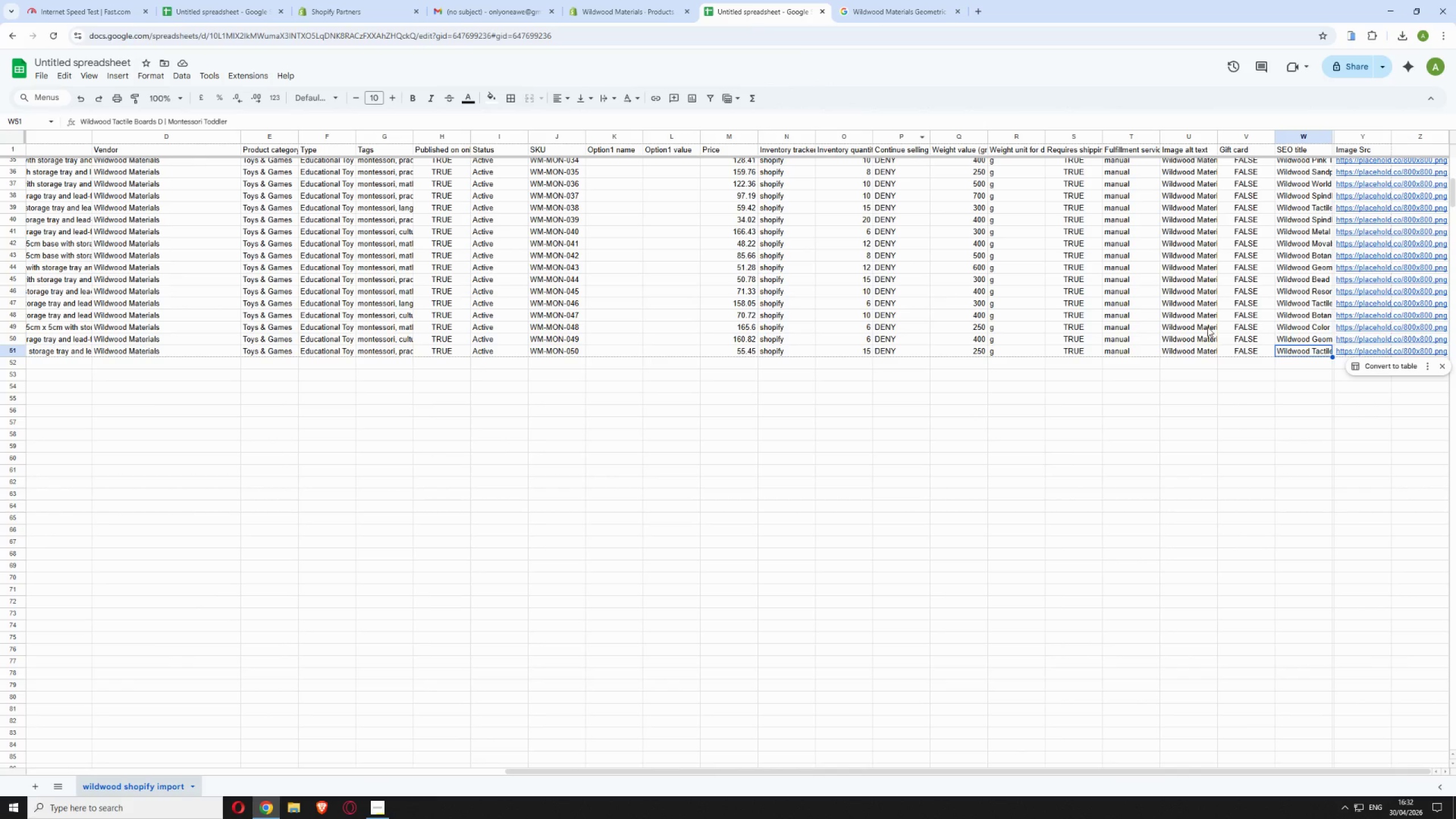 
double_click([1193, 351])
 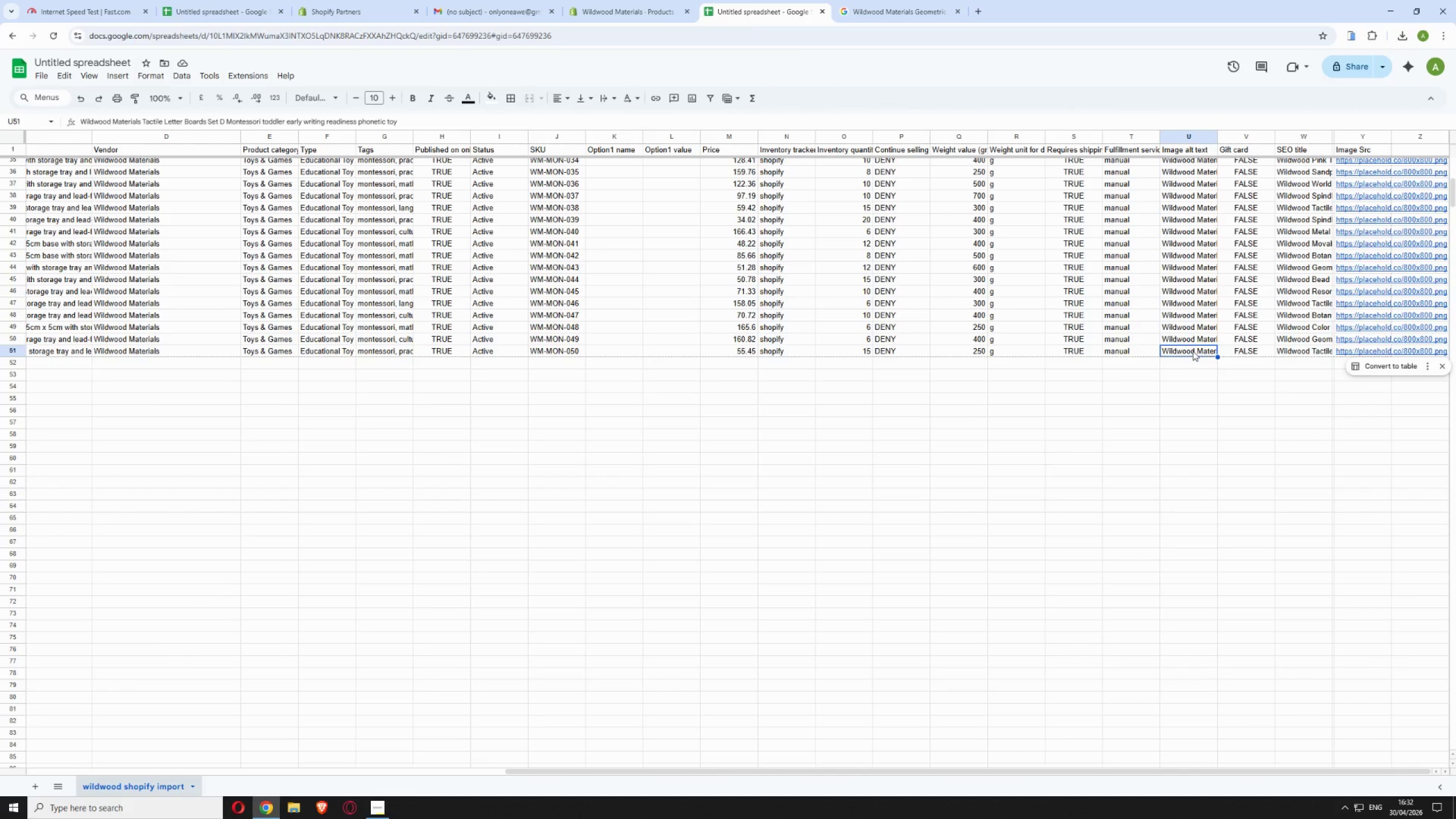 
triple_click([1193, 351])
 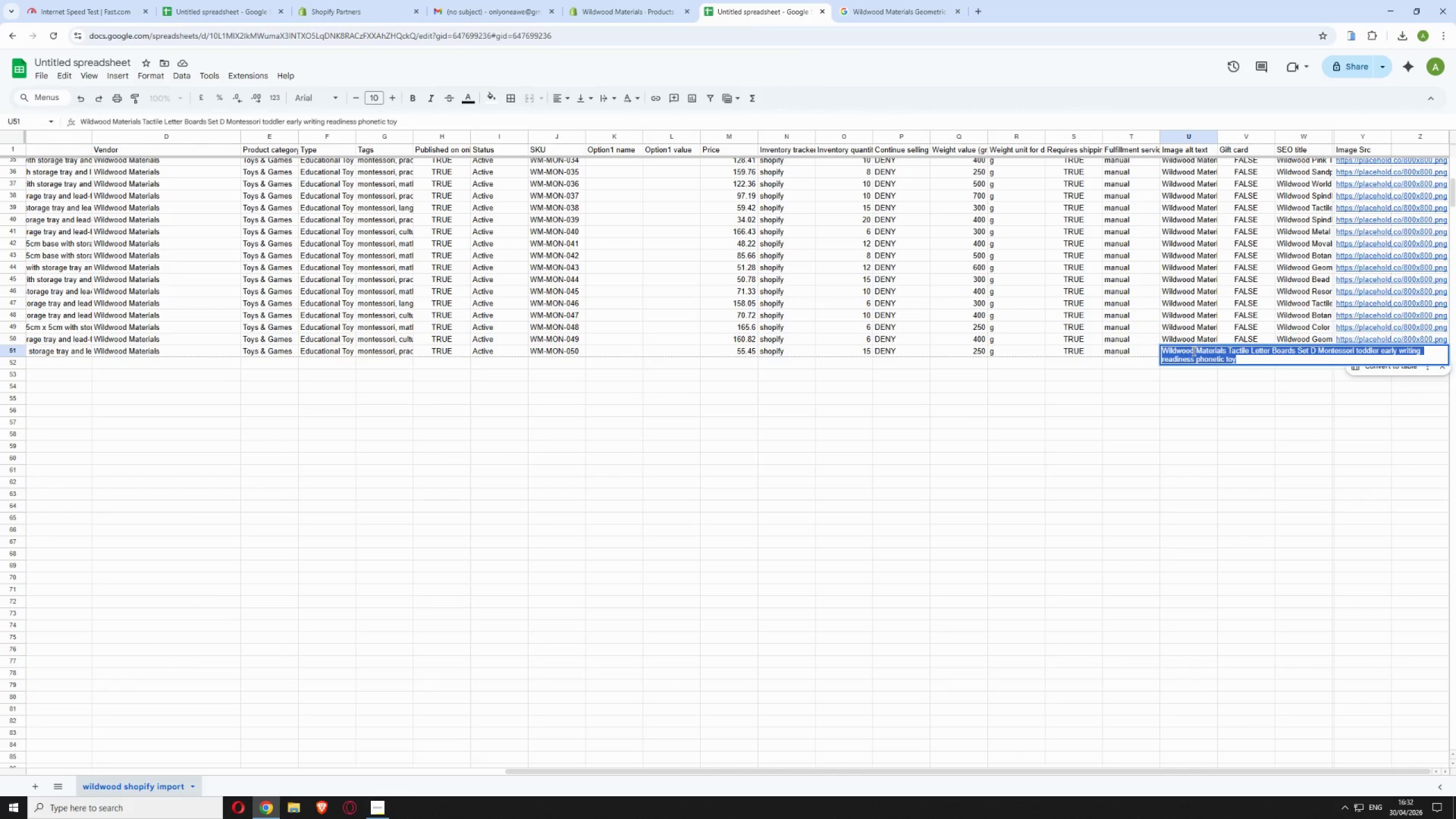 
triple_click([1193, 351])
 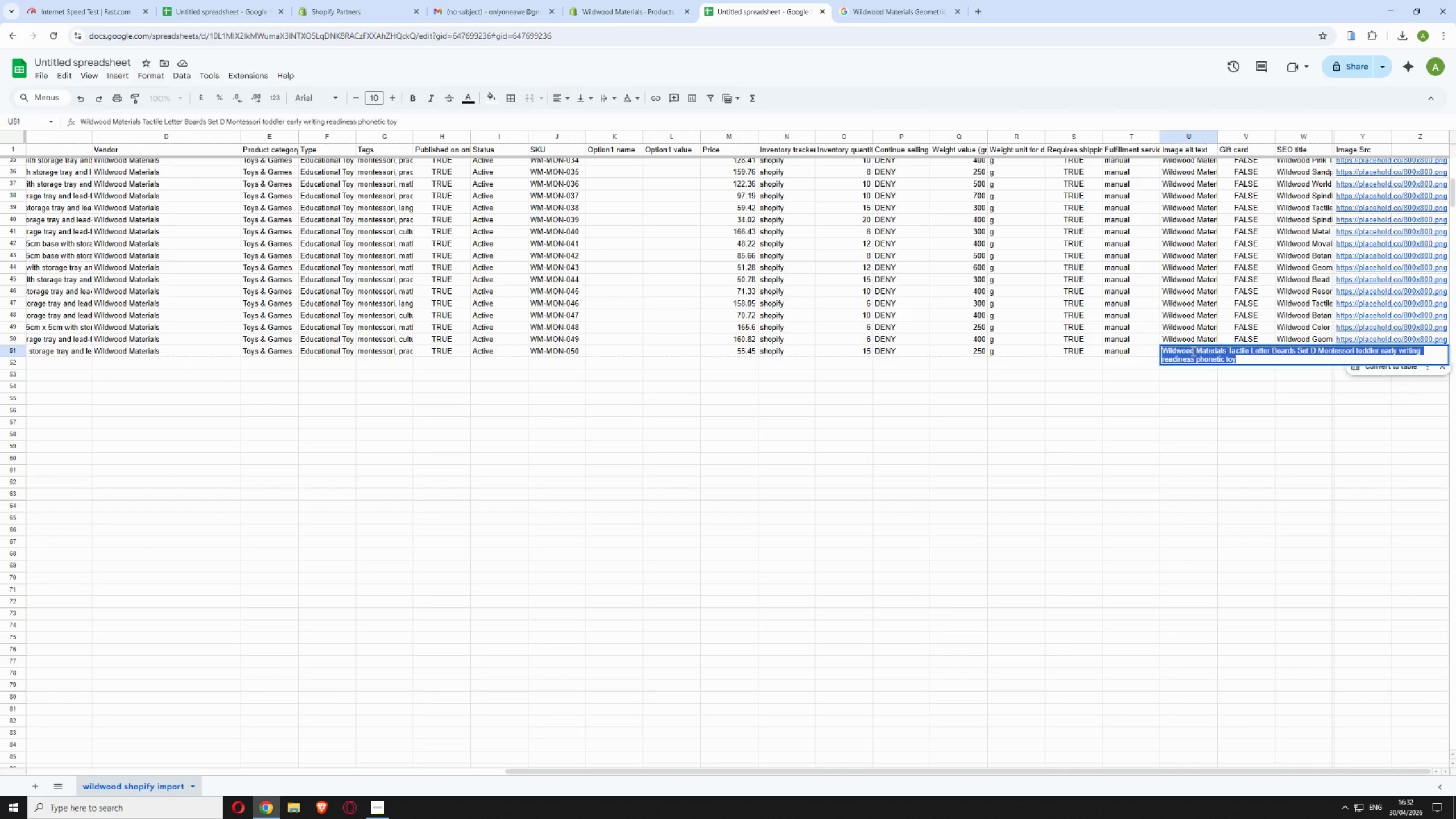 
left_click([1171, 331])
 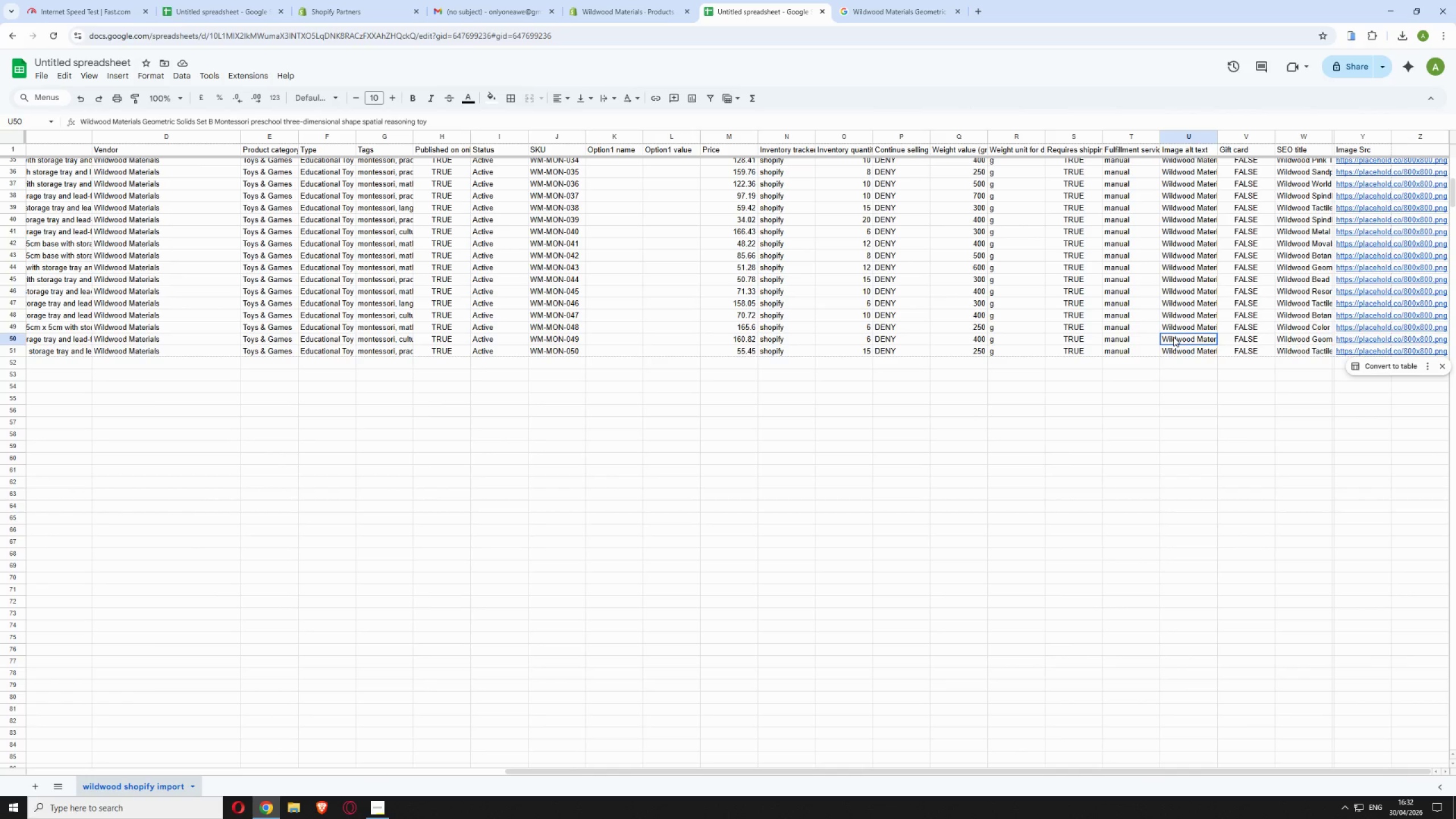 
double_click([1173, 337])
 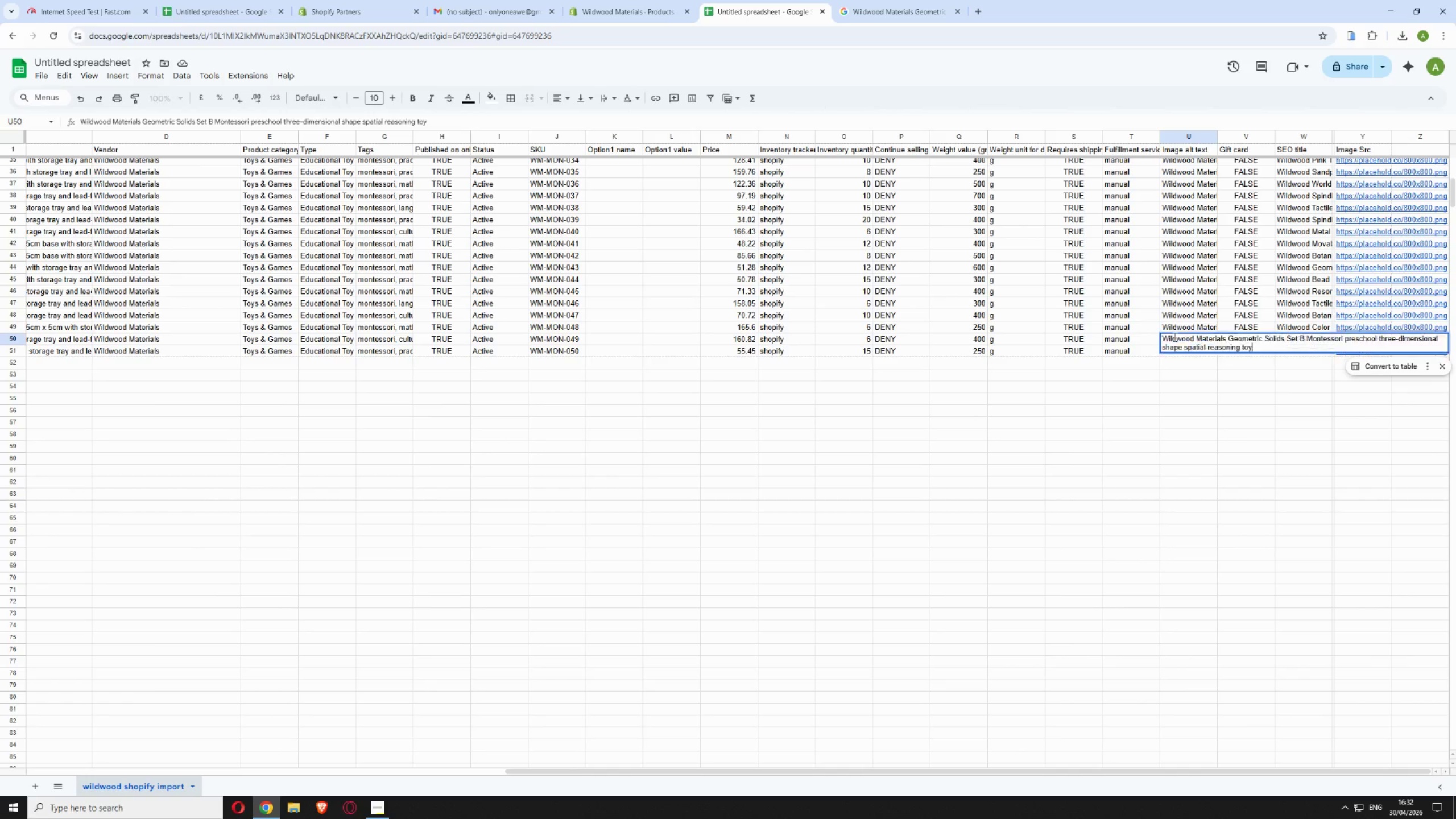 
triple_click([1174, 337])
 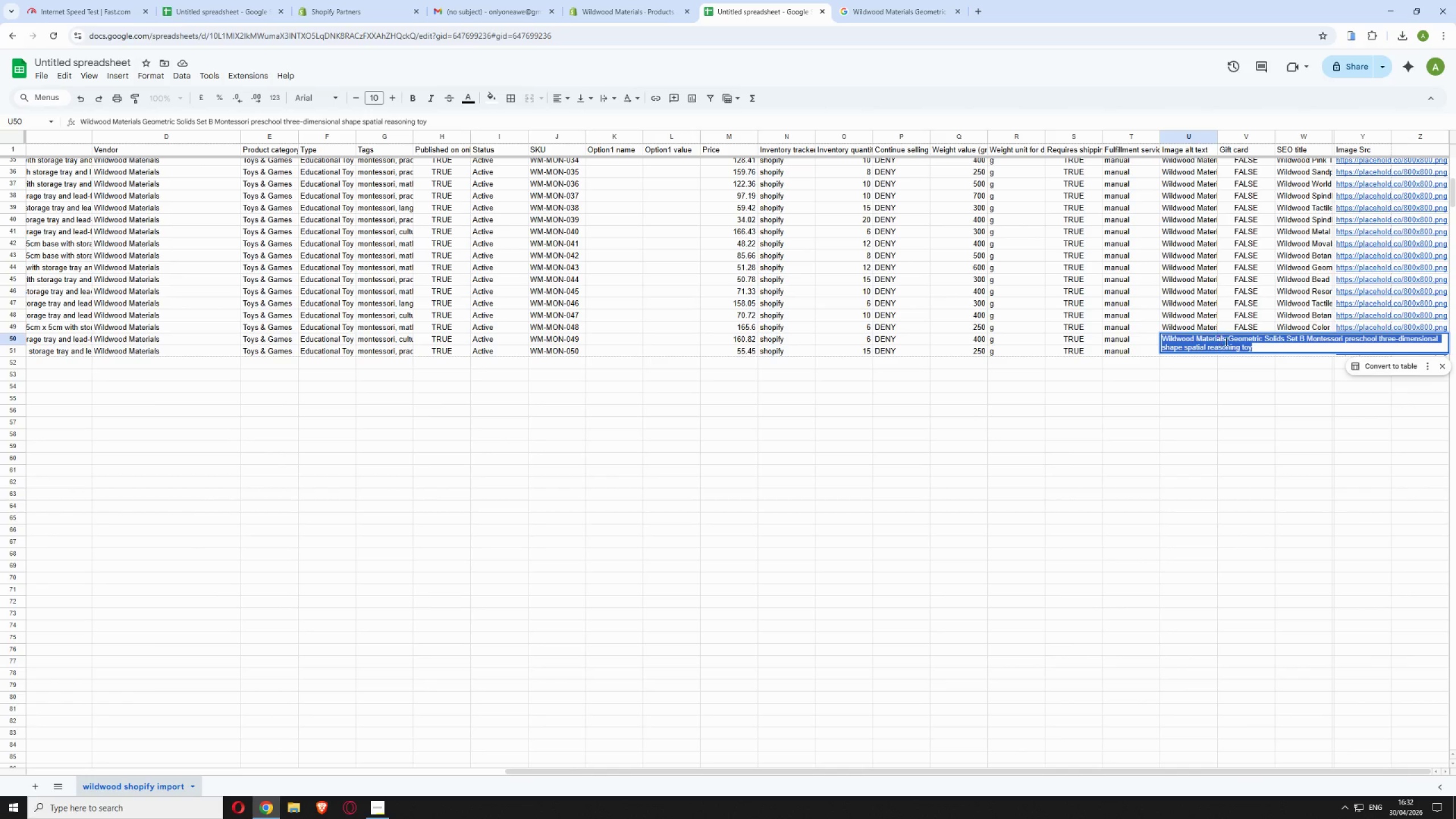 
key(Control+C)
 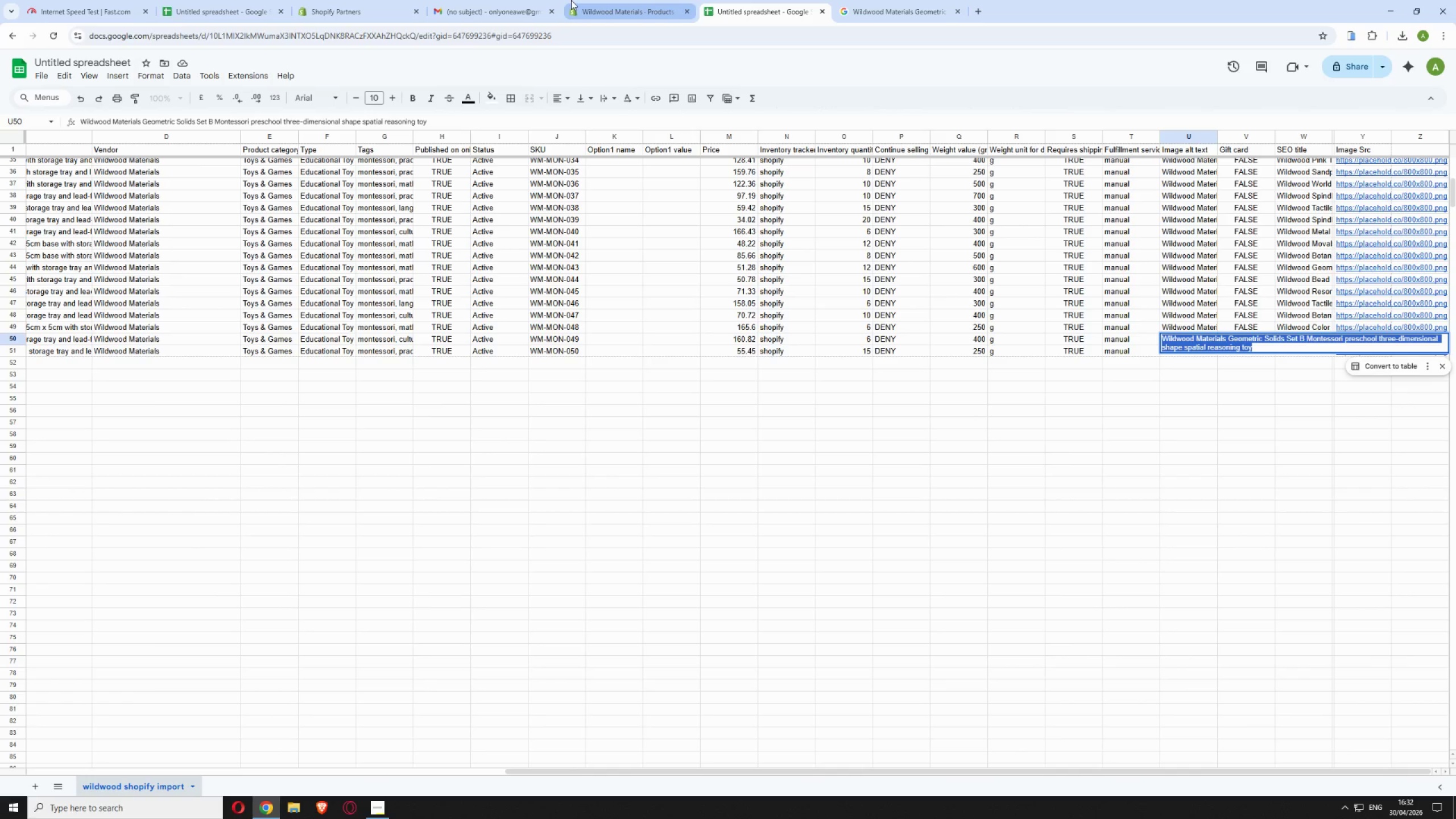 
left_click([609, 13])
 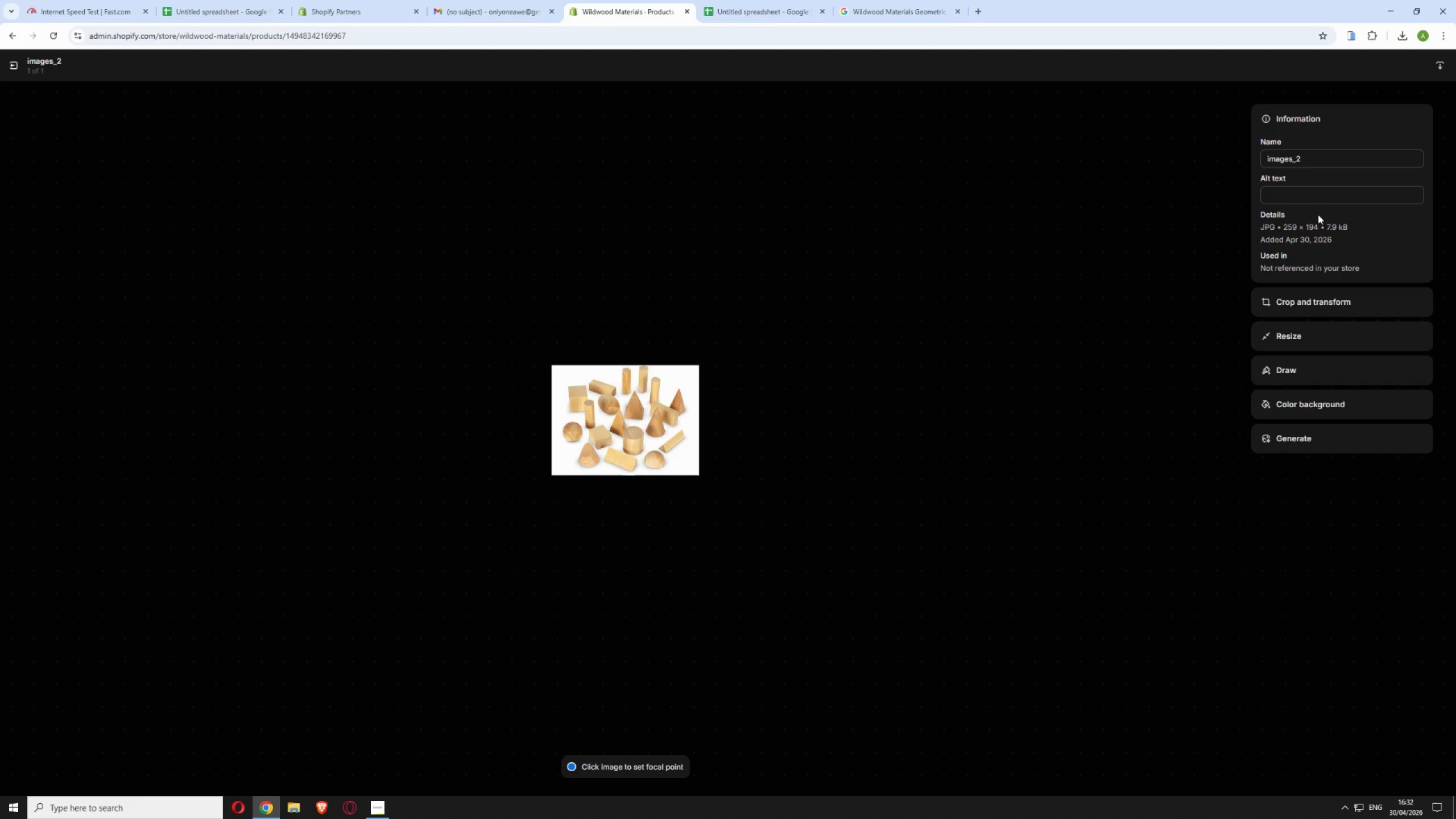 
left_click([1313, 202])
 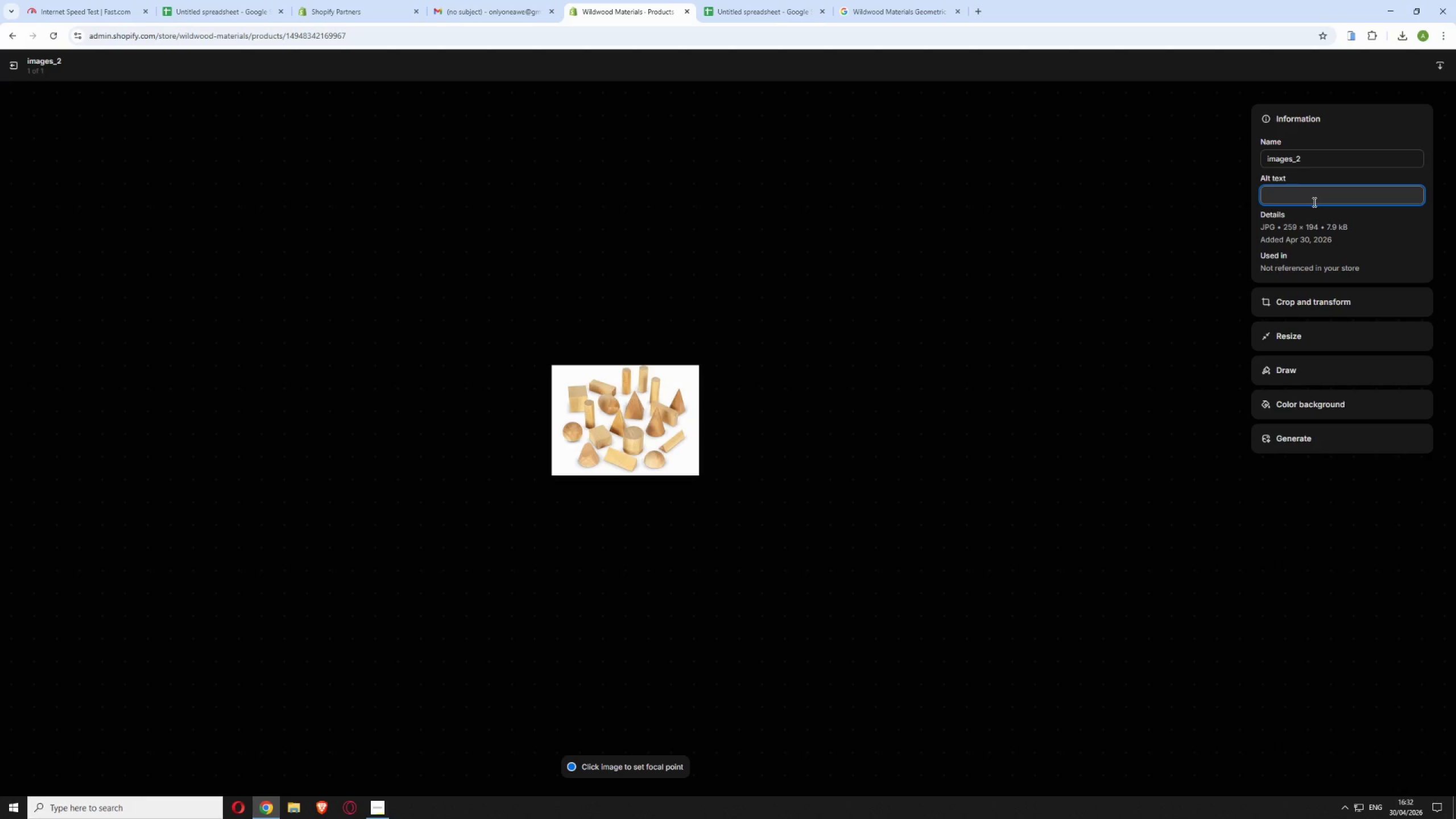 
key(Control+V)
 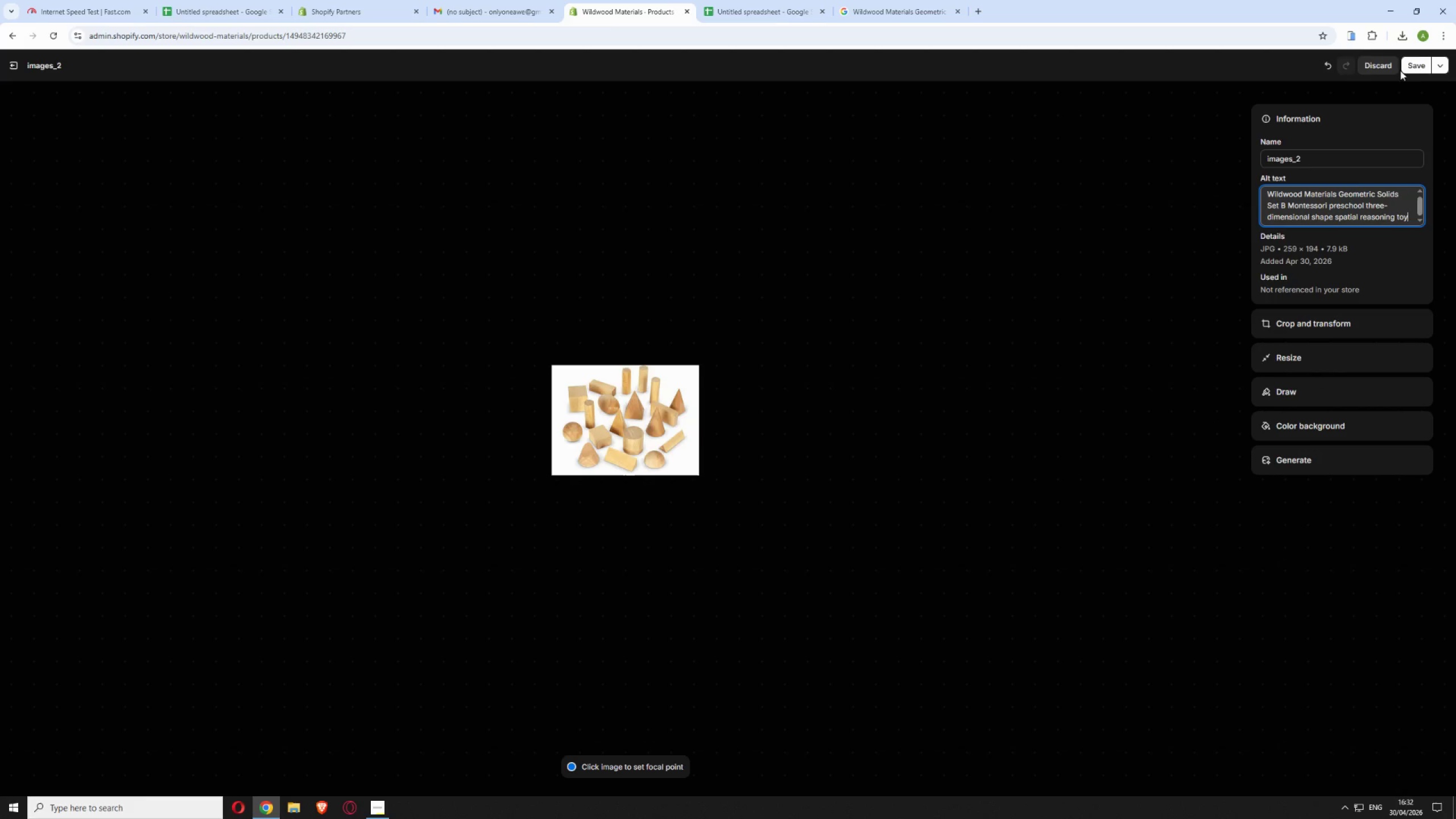 
left_click([1413, 66])
 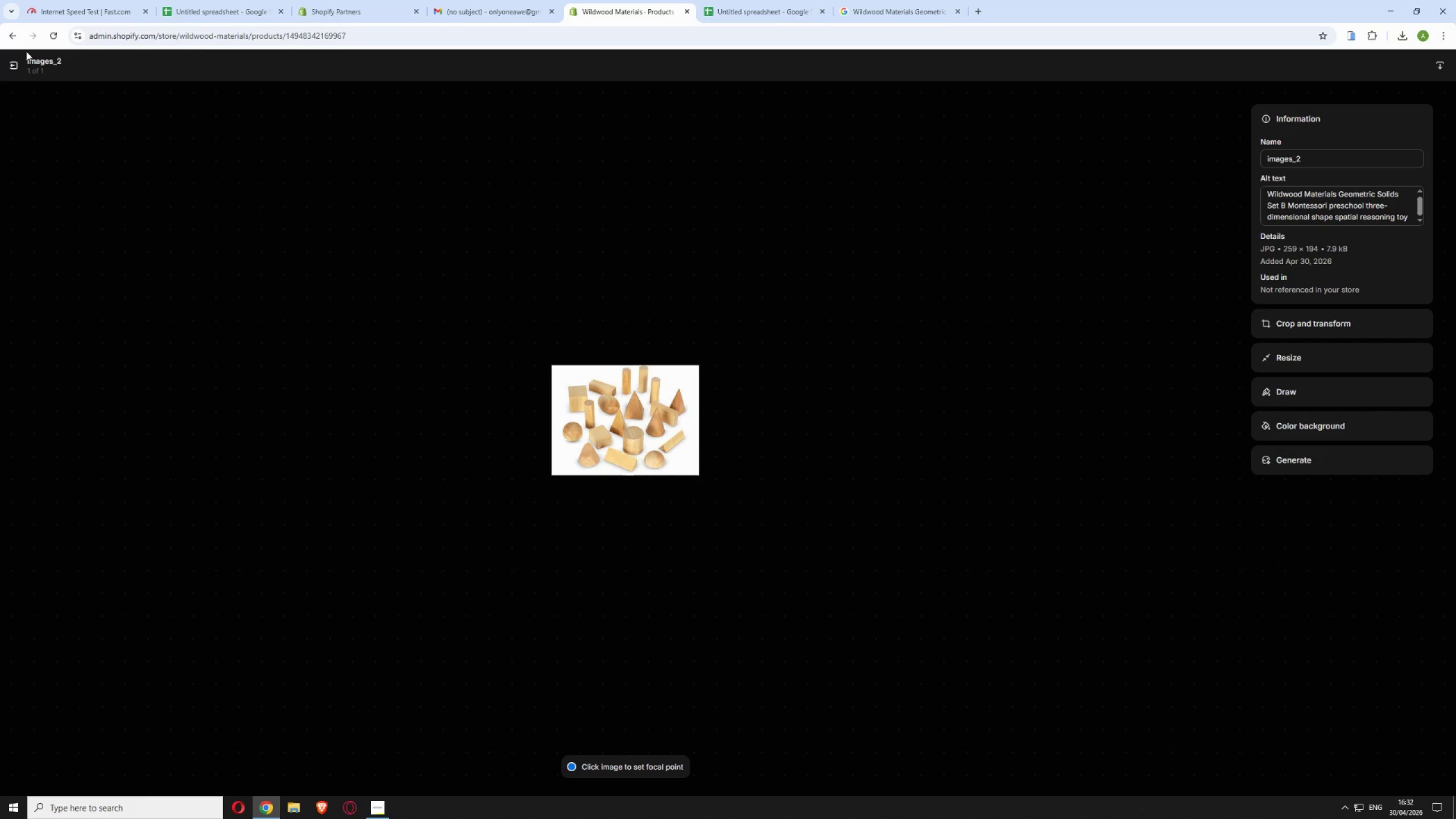 
left_click([11, 66])
 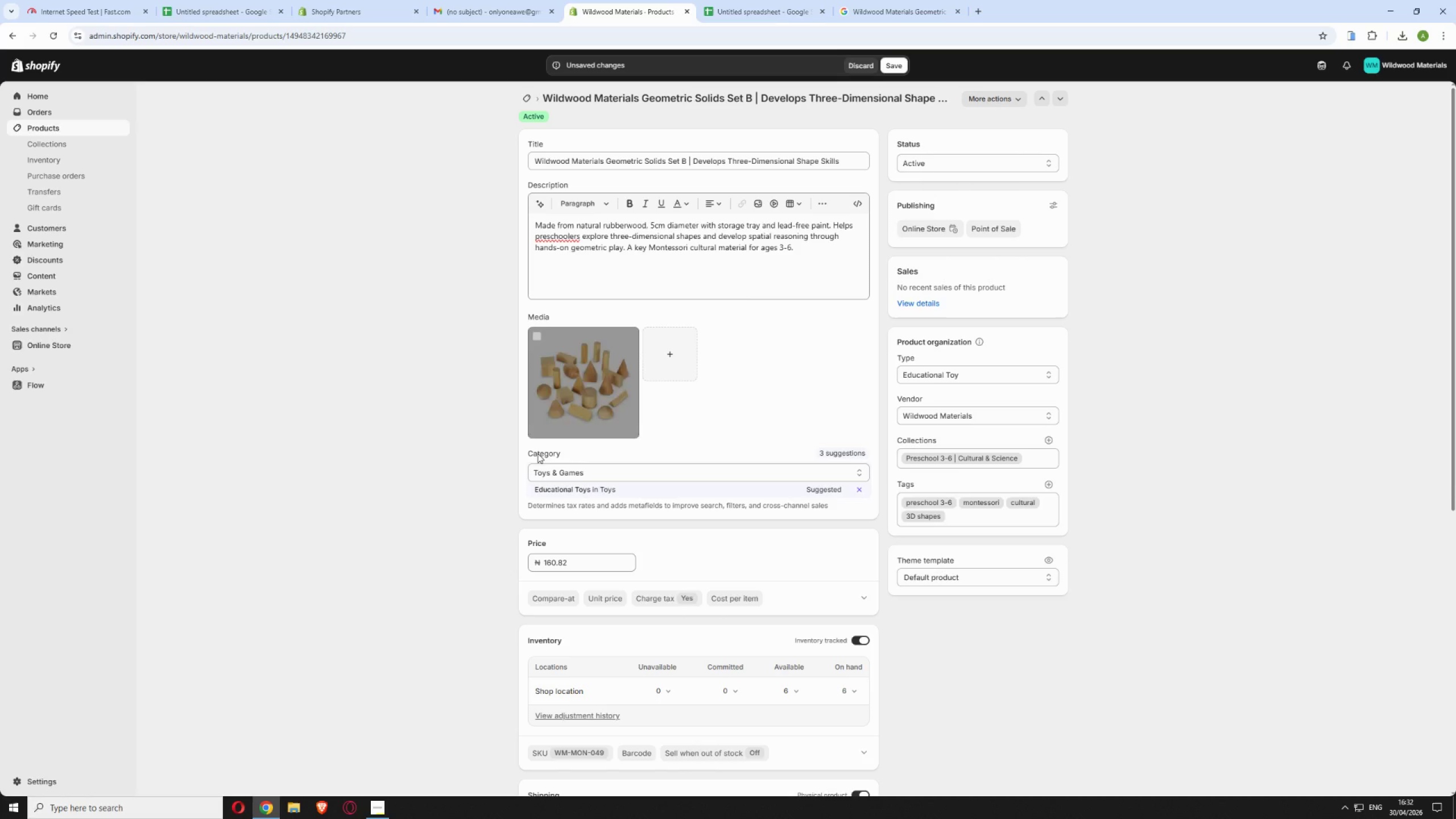 
scroll: coordinate [605, 539], scroll_direction: down, amount: 12.0
 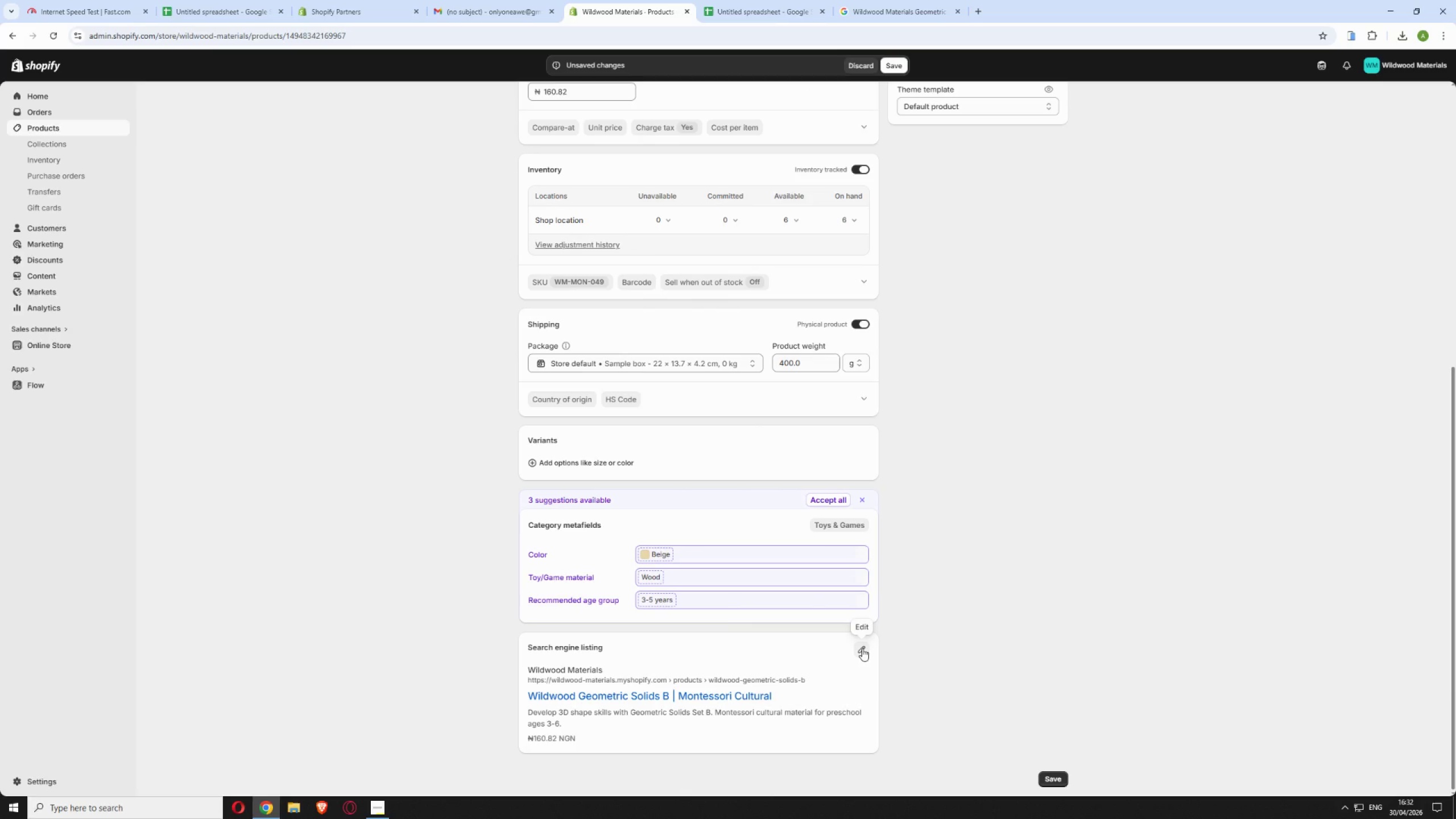 
left_click([864, 646])
 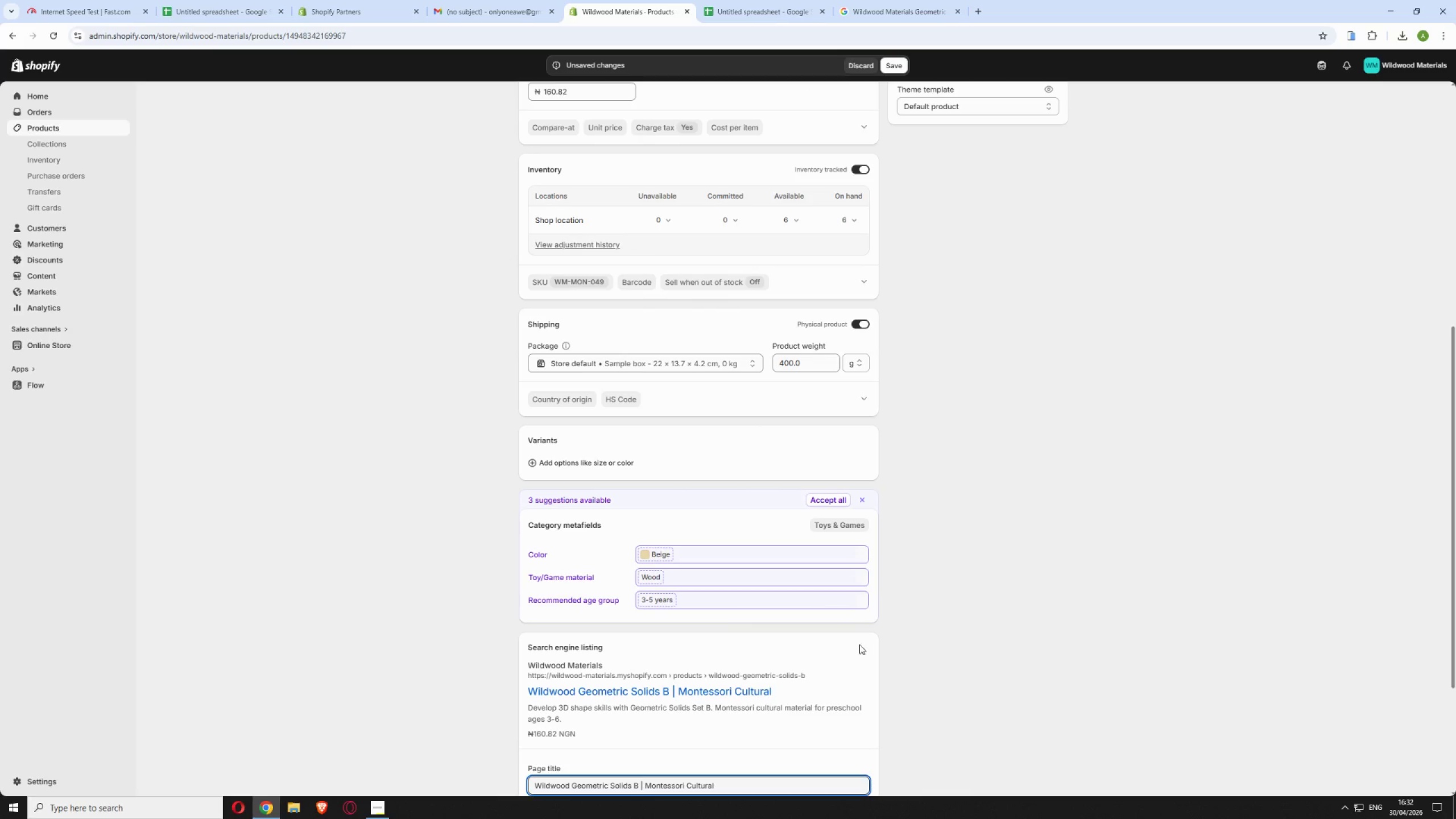 
scroll: coordinate [744, 631], scroll_direction: down, amount: 4.0
 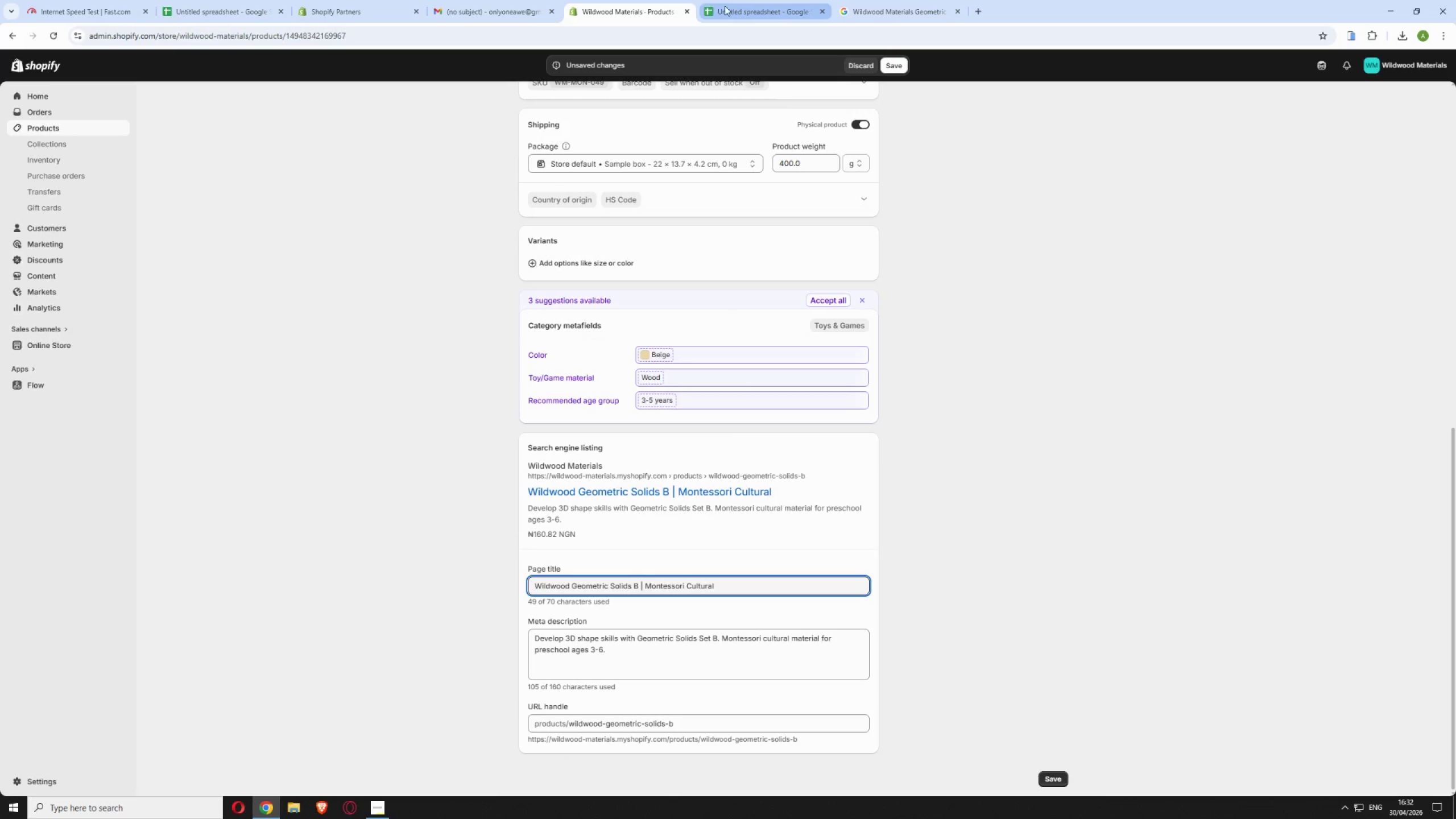 
left_click([723, 6])
 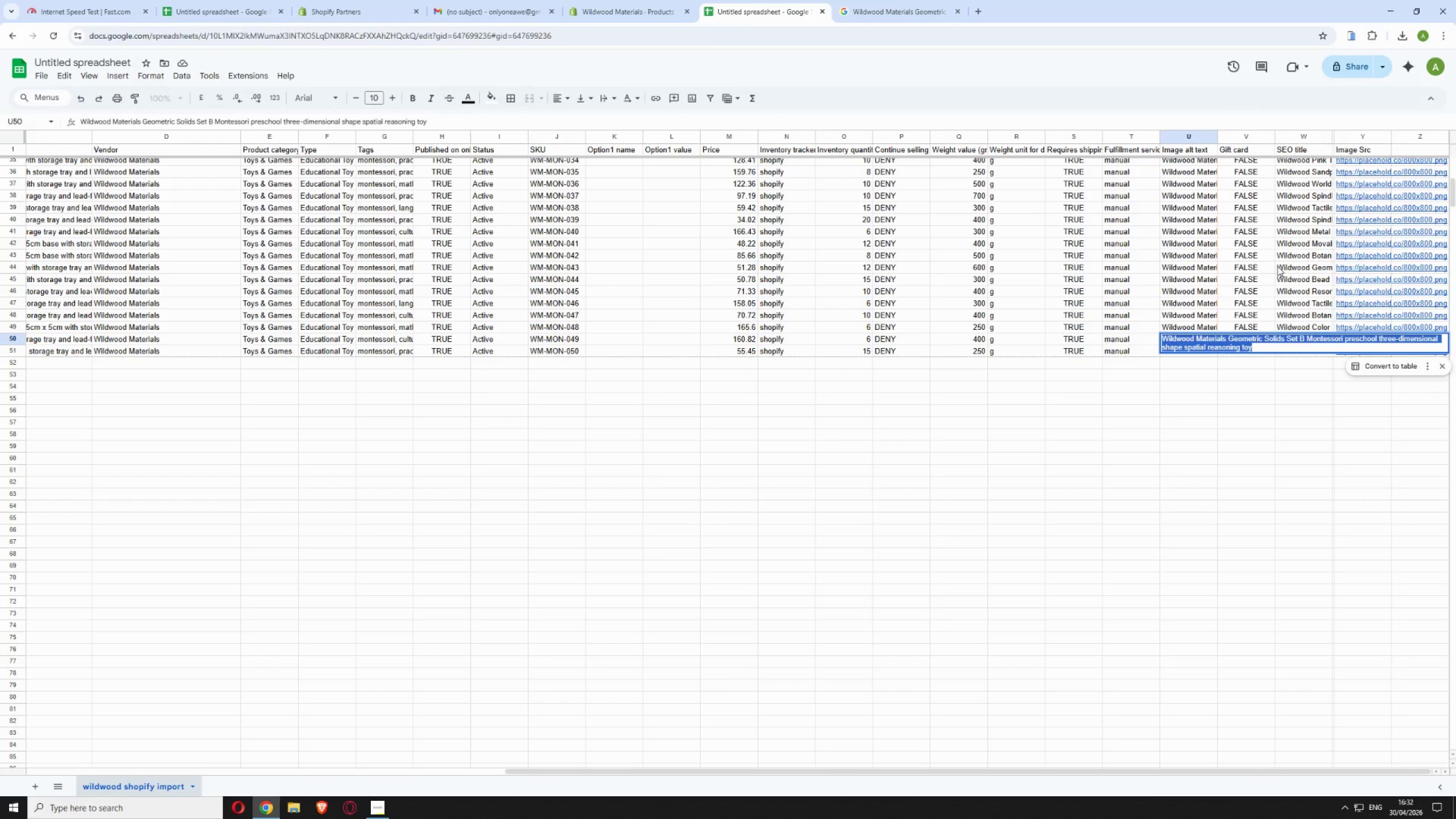 
left_click([1293, 325])
 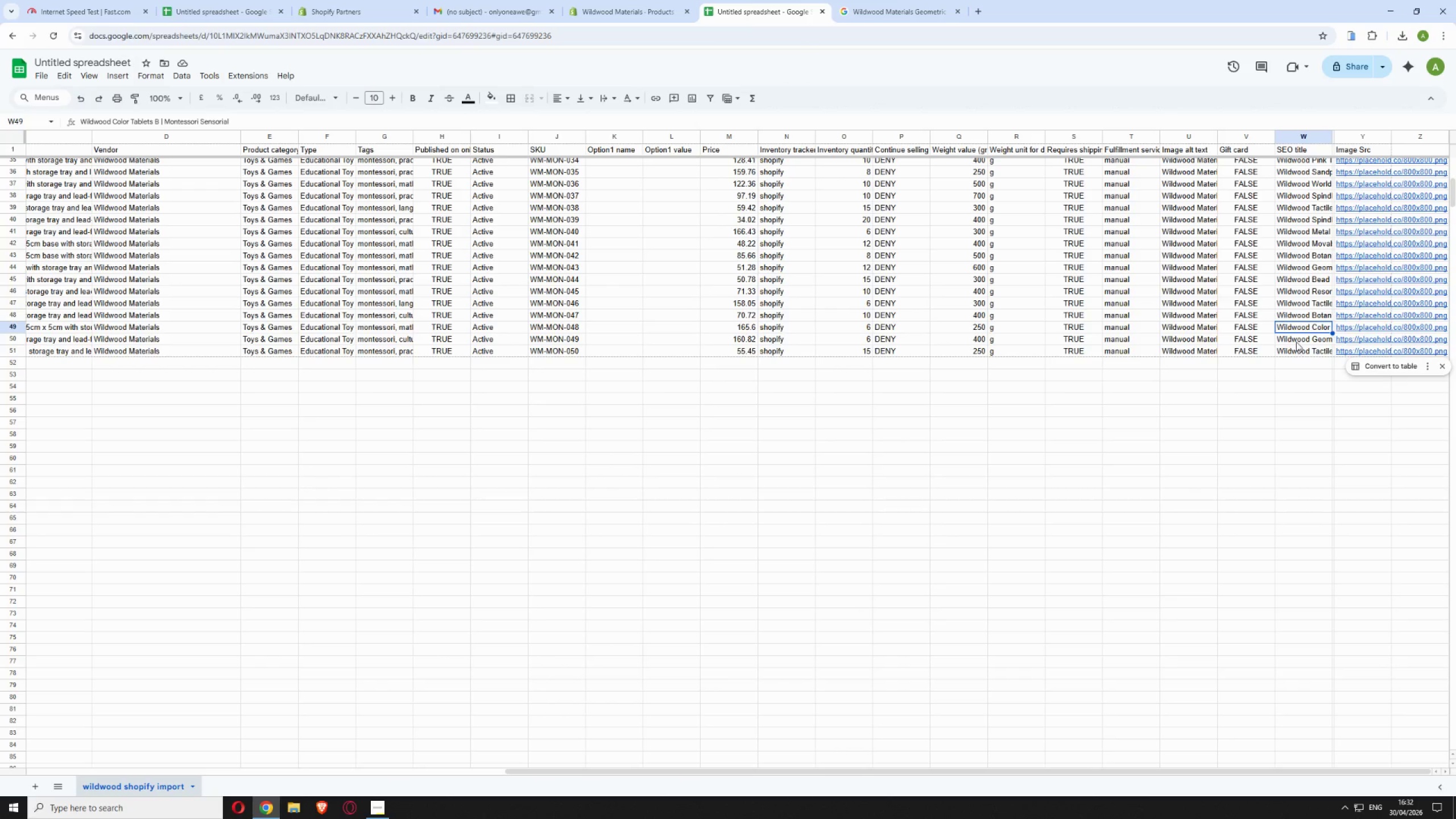 
left_click([1296, 341])
 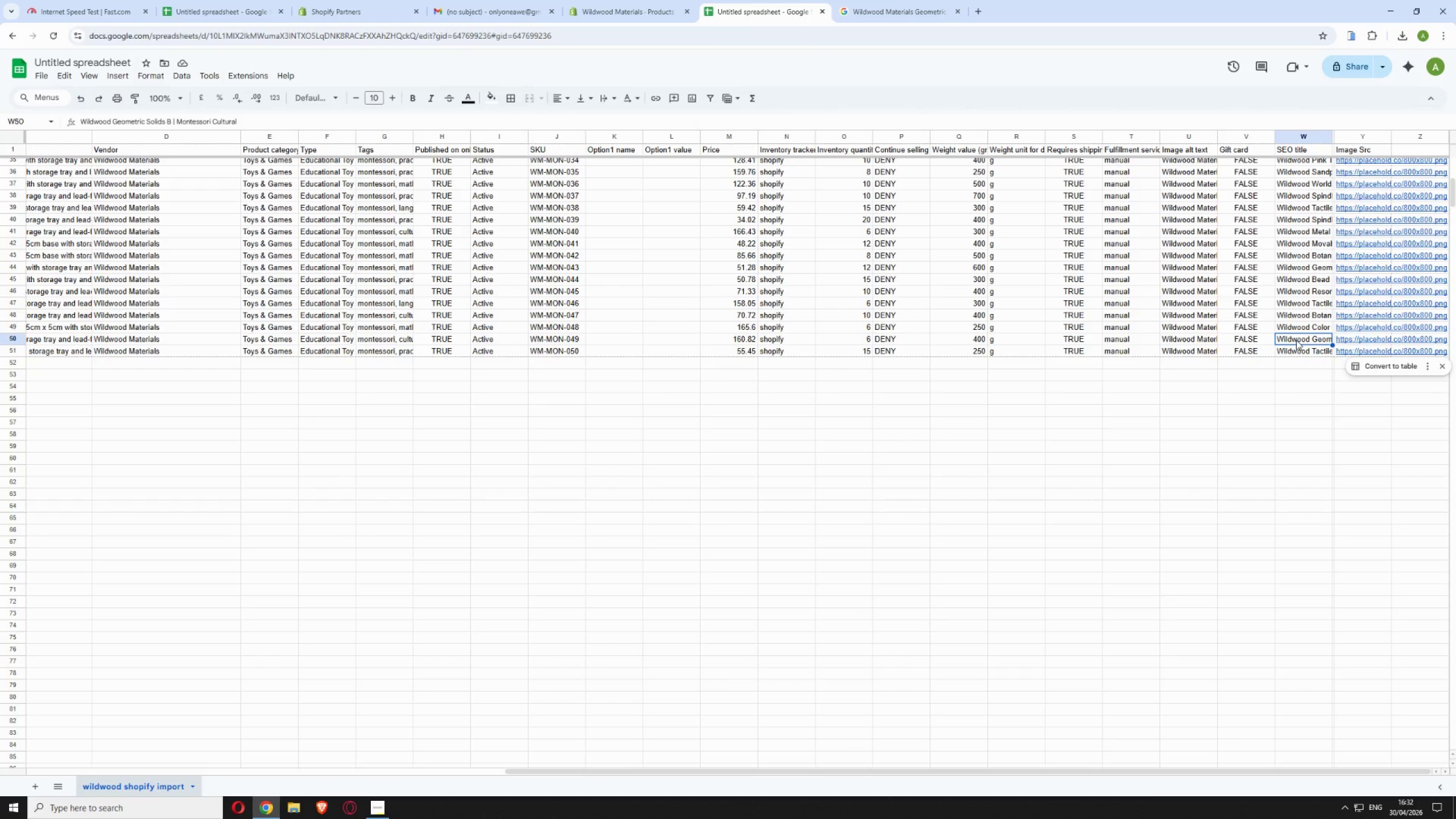 
double_click([1296, 340])
 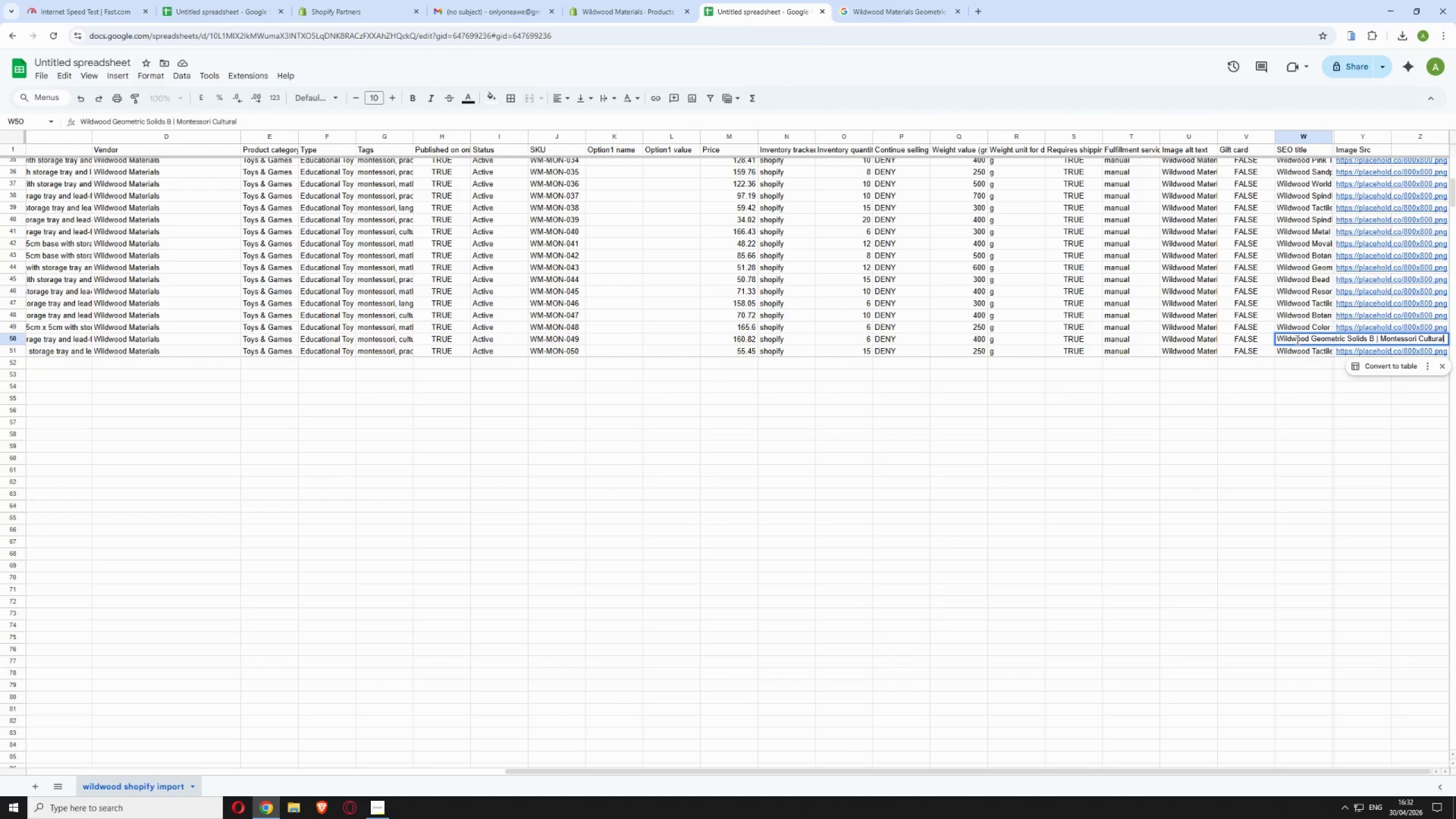 
triple_click([1296, 340])
 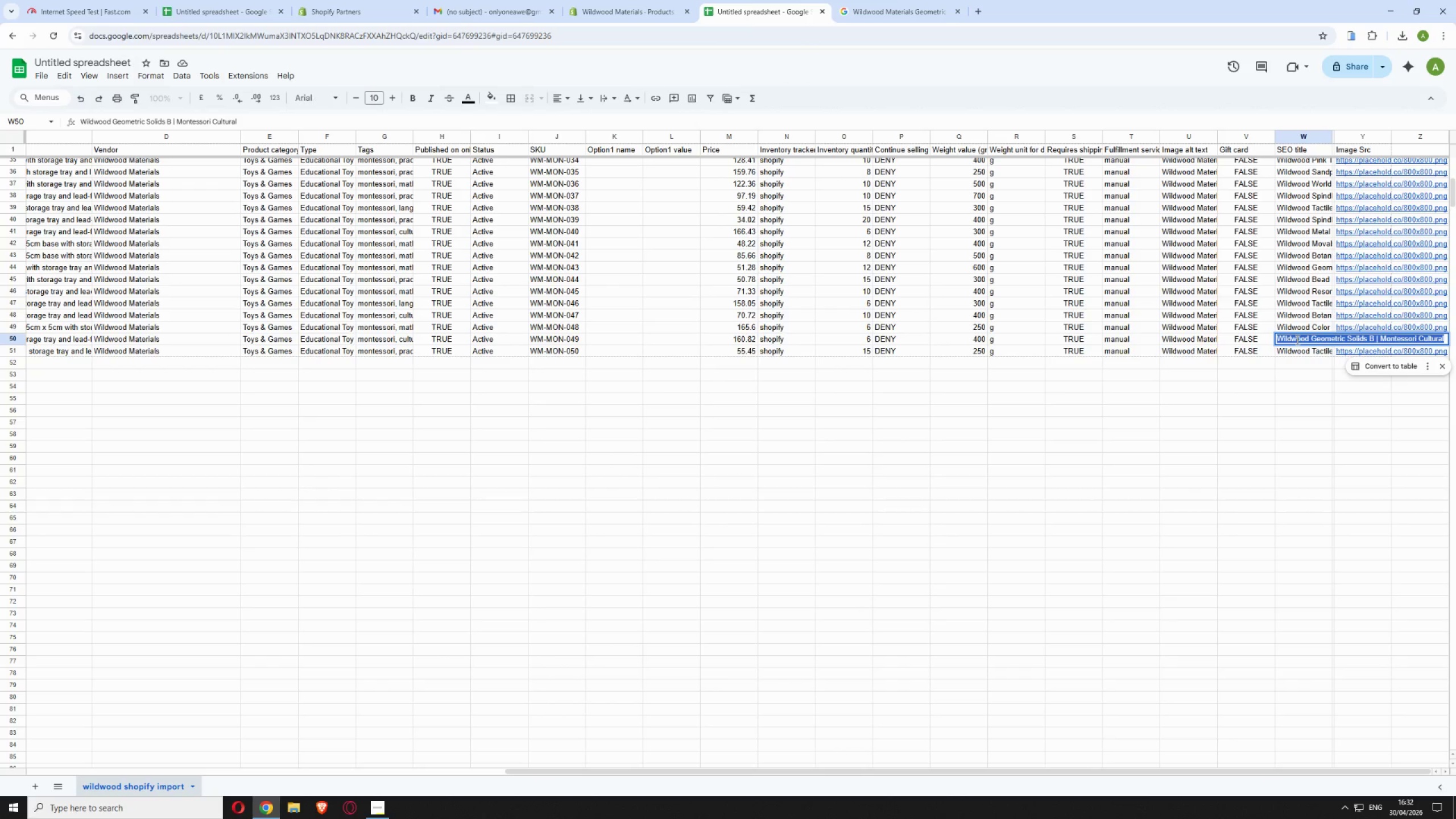 
triple_click([1296, 340])
 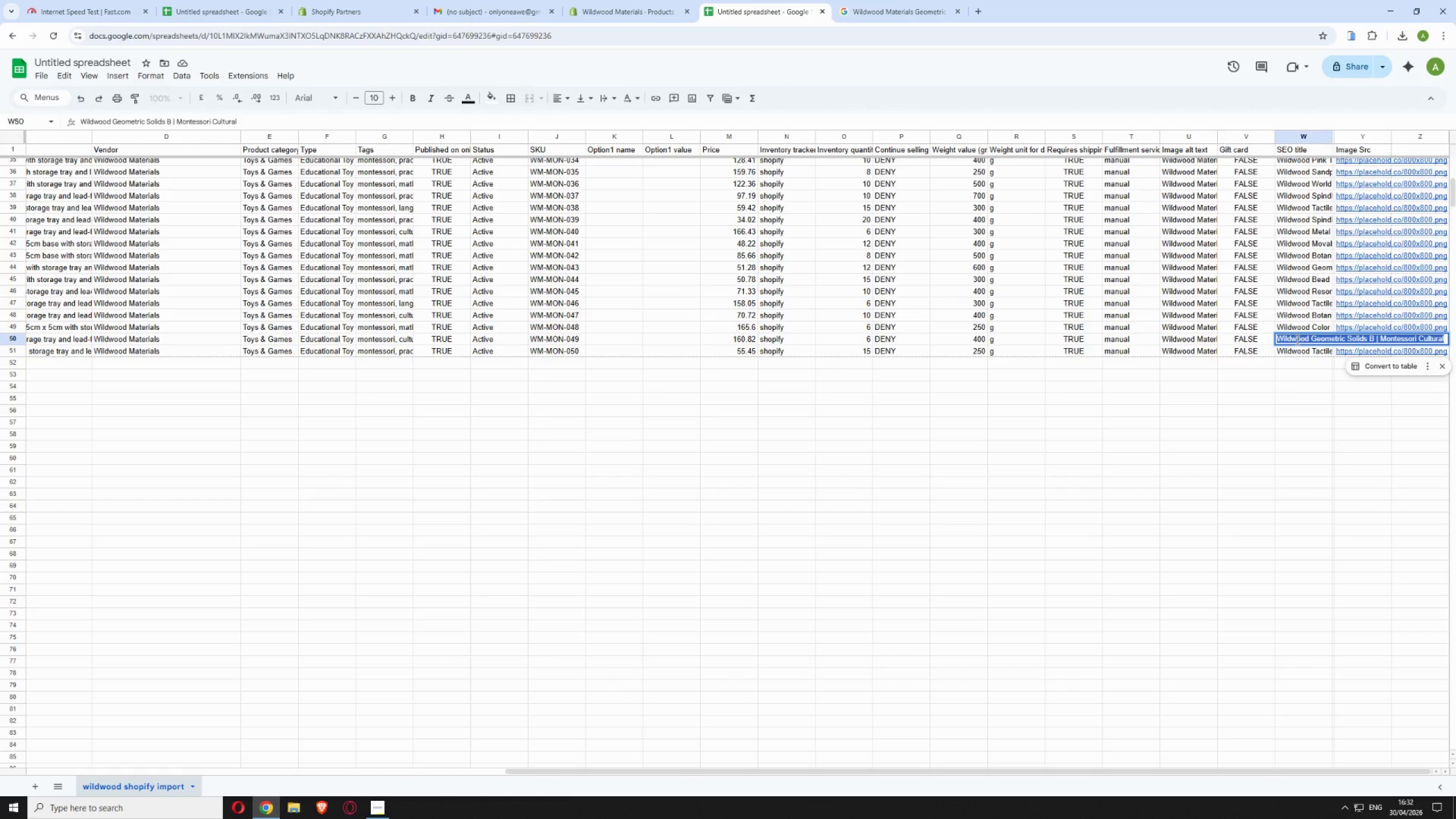 
key(Control+C)
 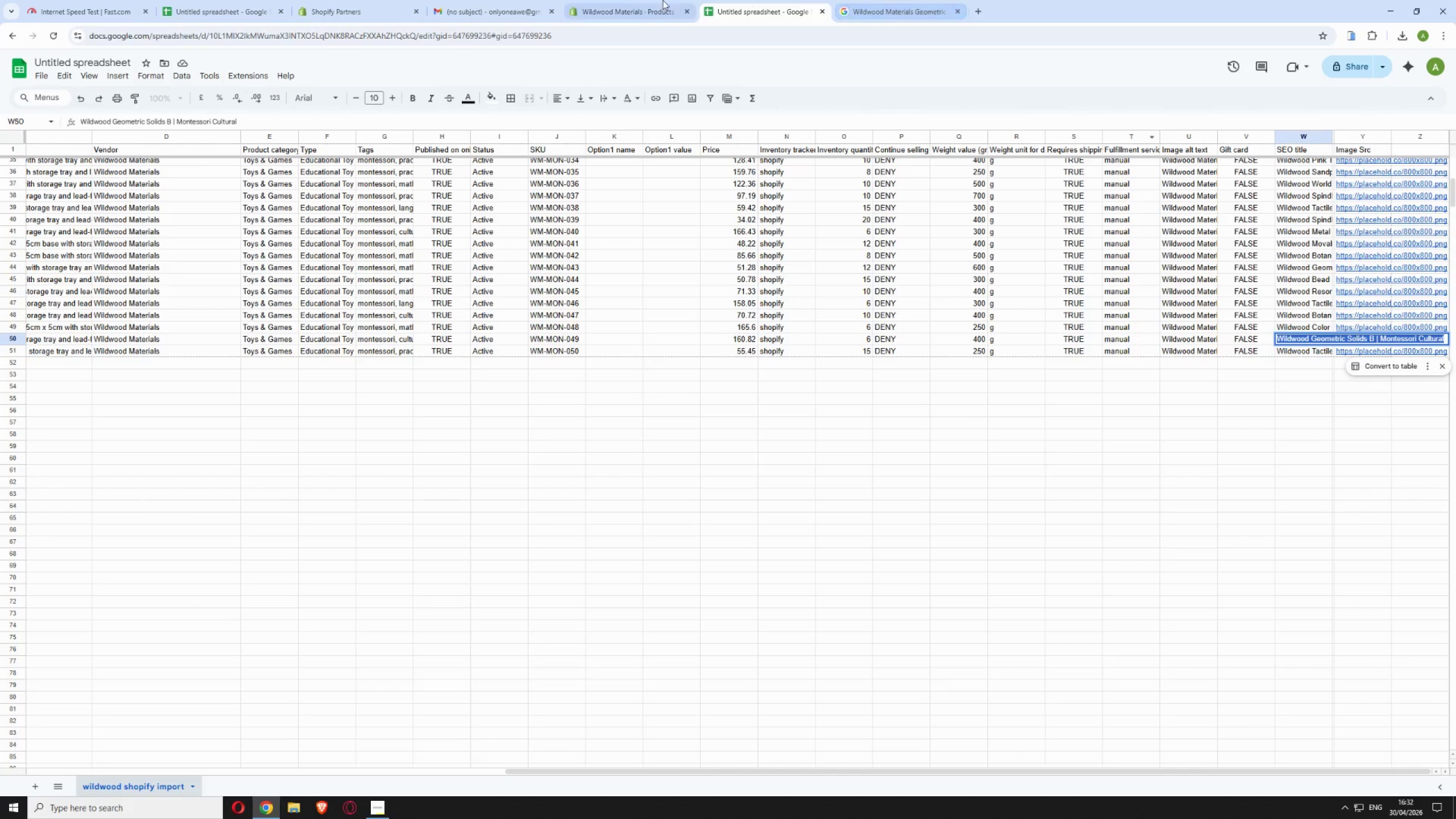 
left_click([631, 4])
 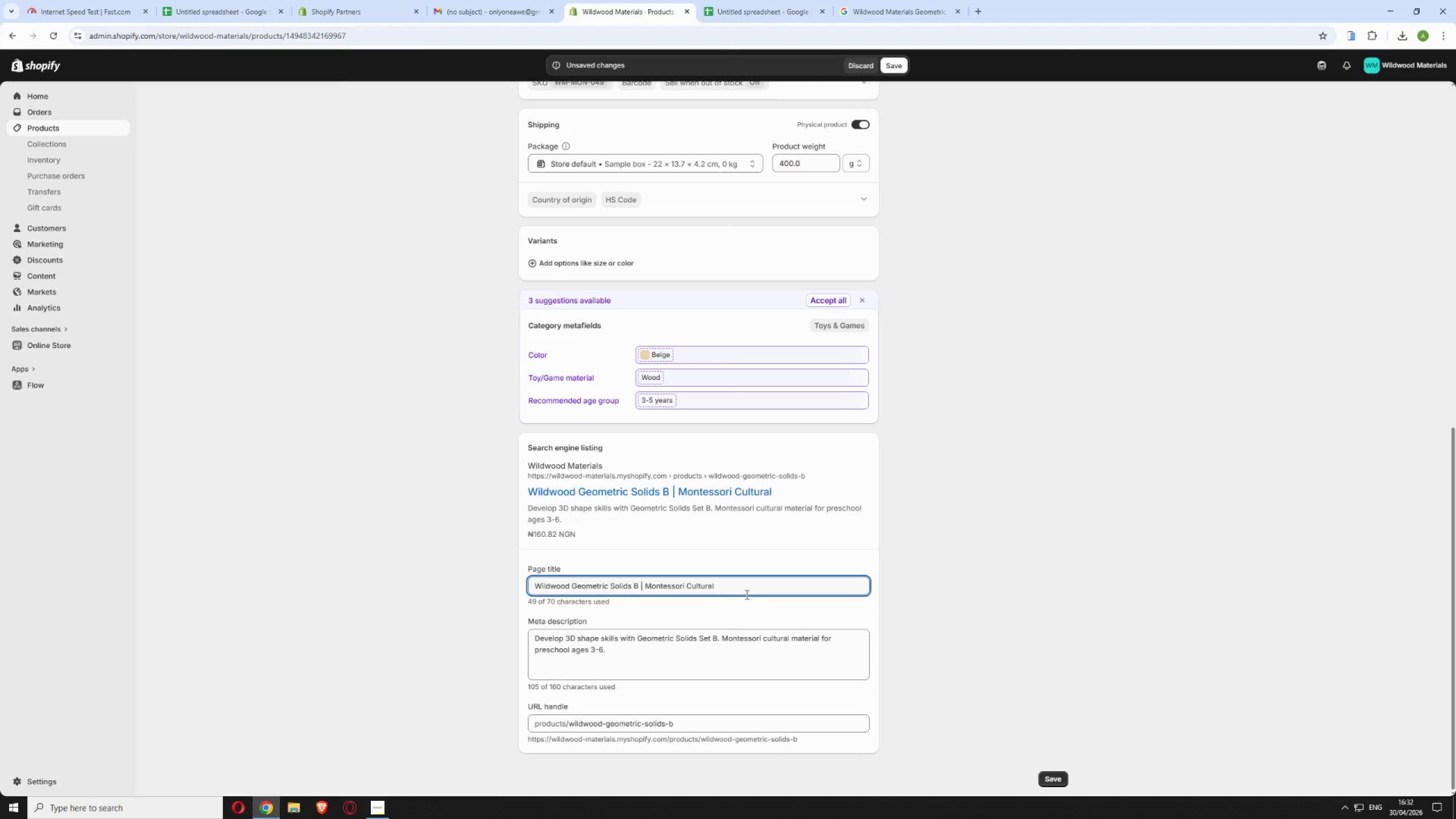 
double_click([743, 587])
 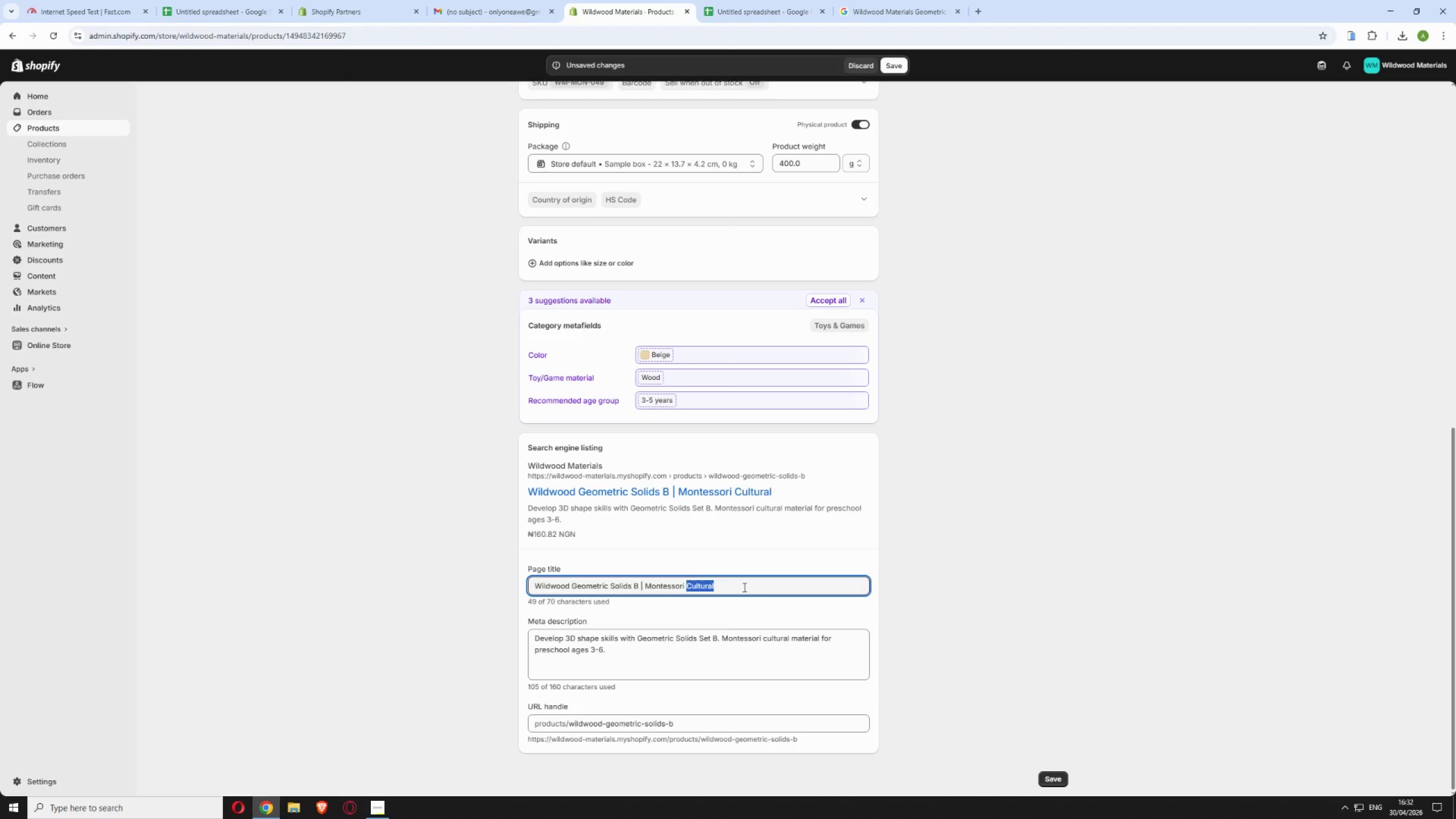 
triple_click([743, 587])
 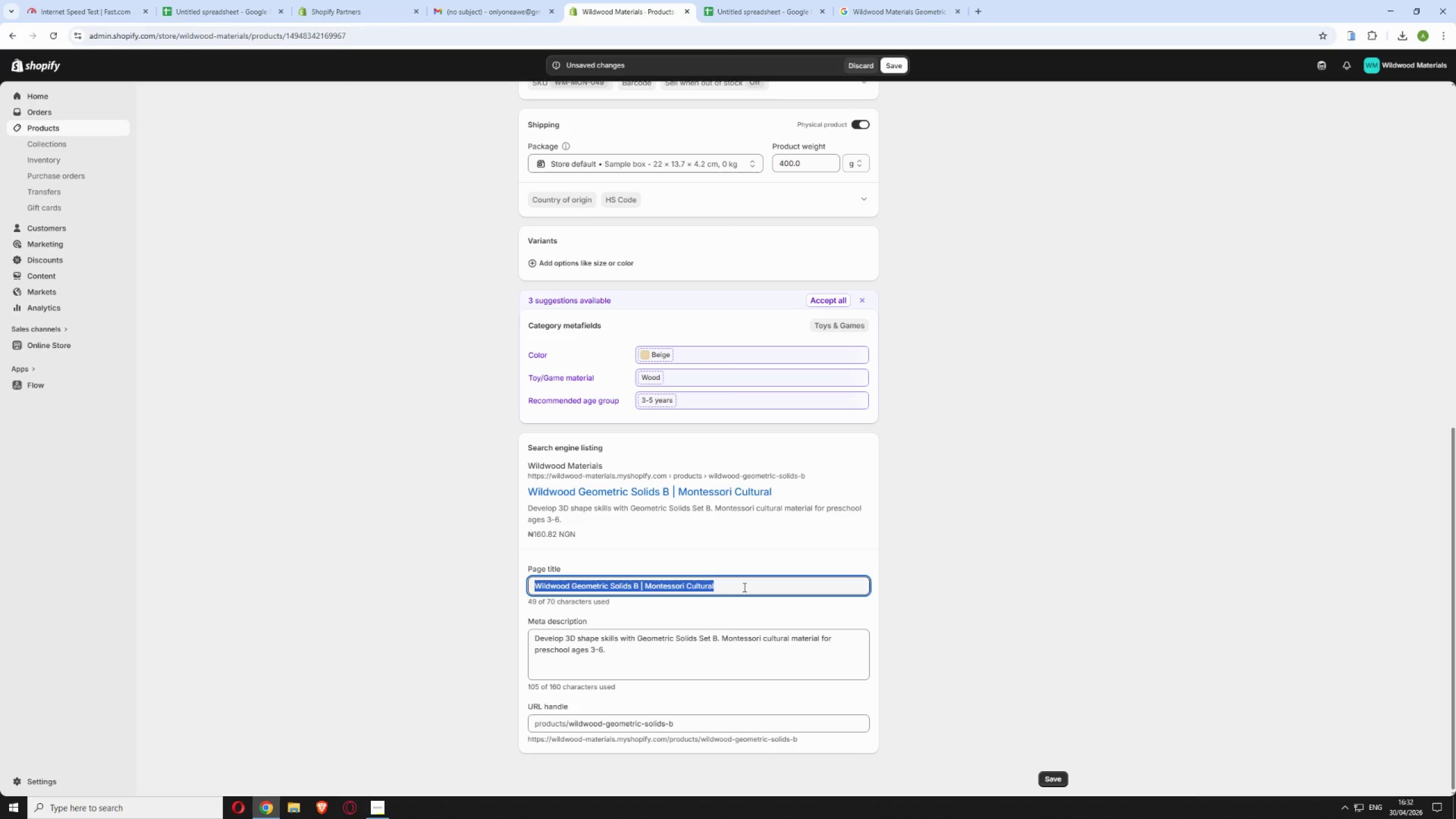 
triple_click([743, 587])
 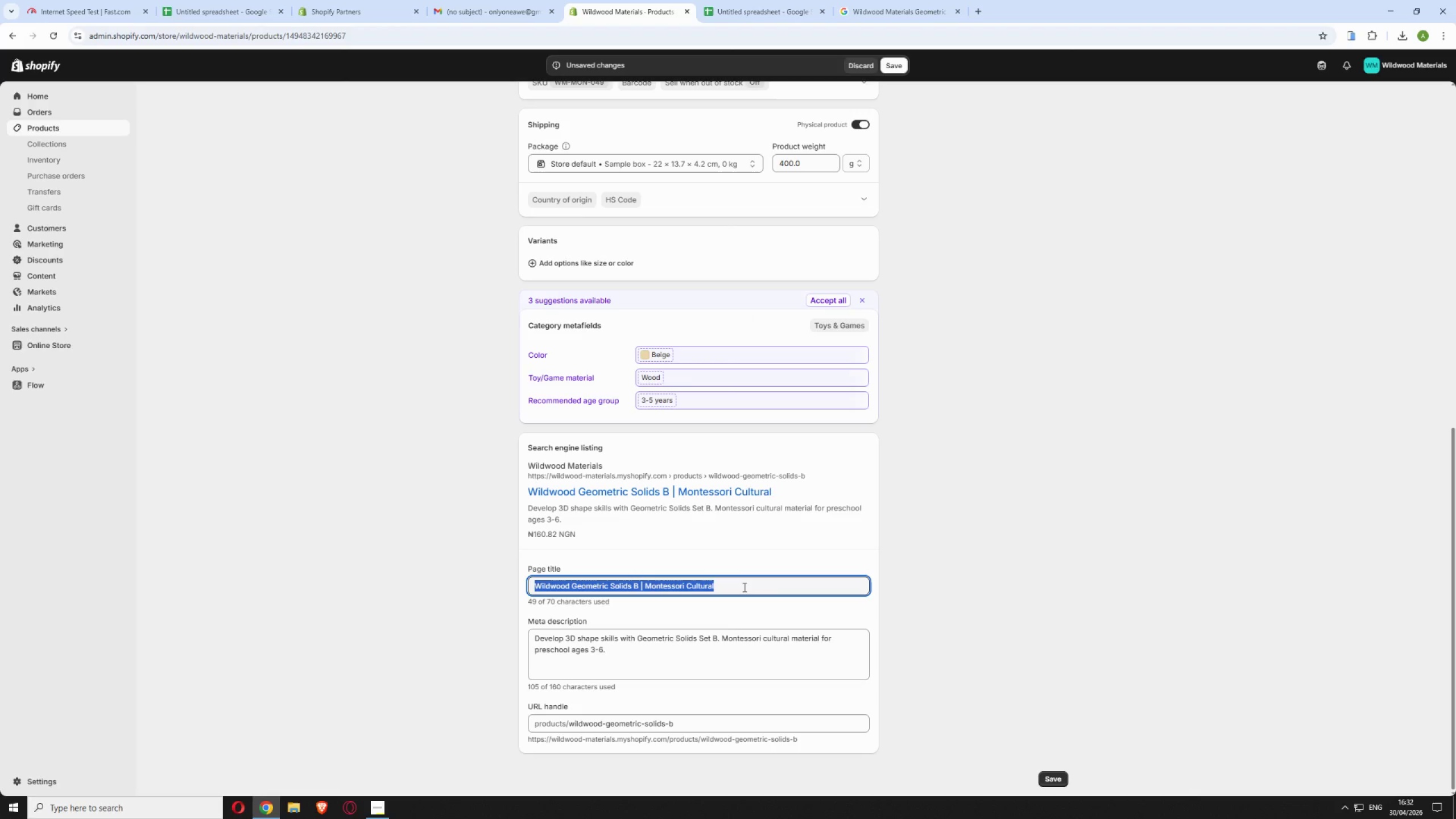 
hold_key(key=ControlLeft, duration=0.89)
 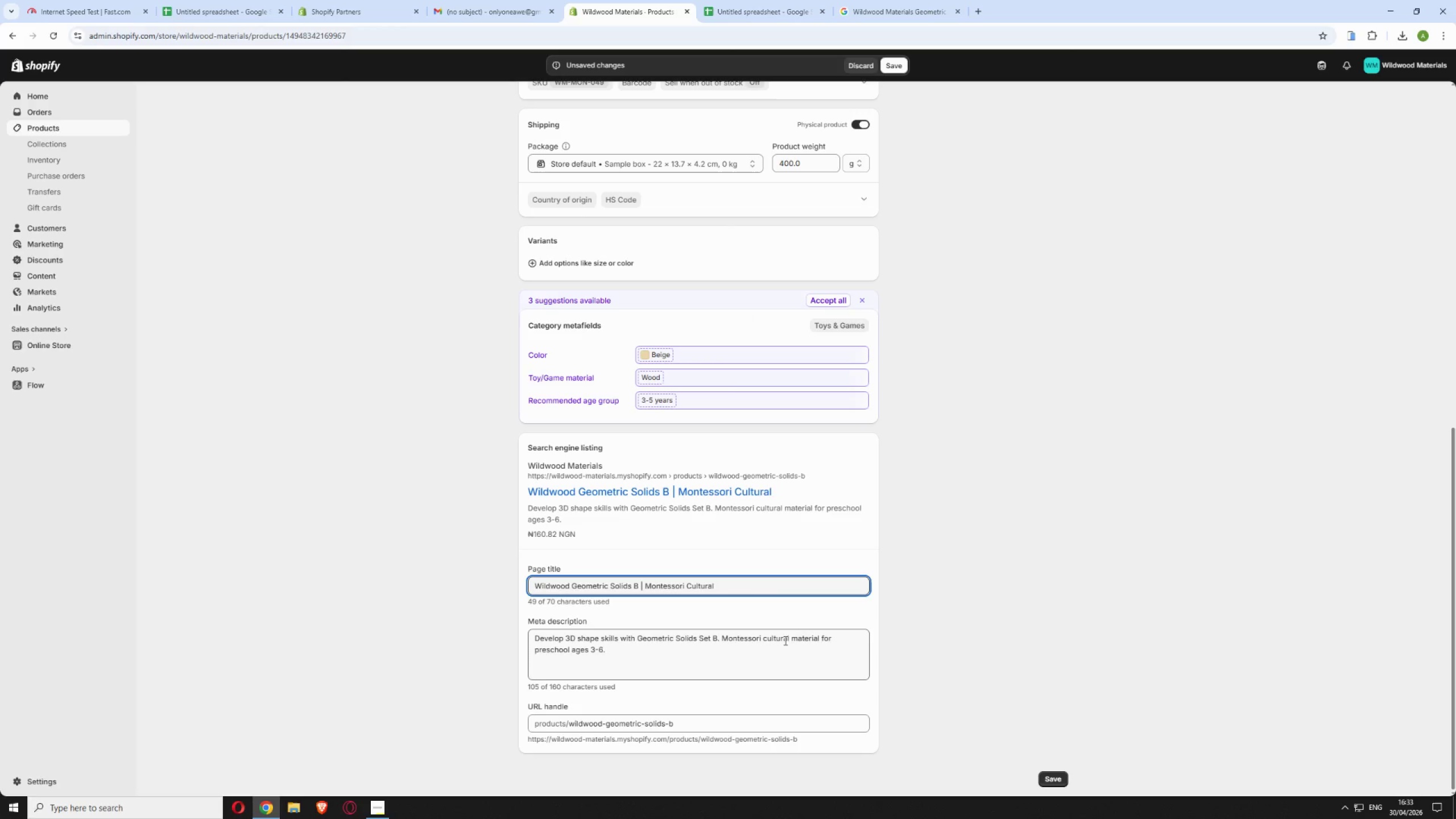 
hold_key(key=V, duration=0.34)
 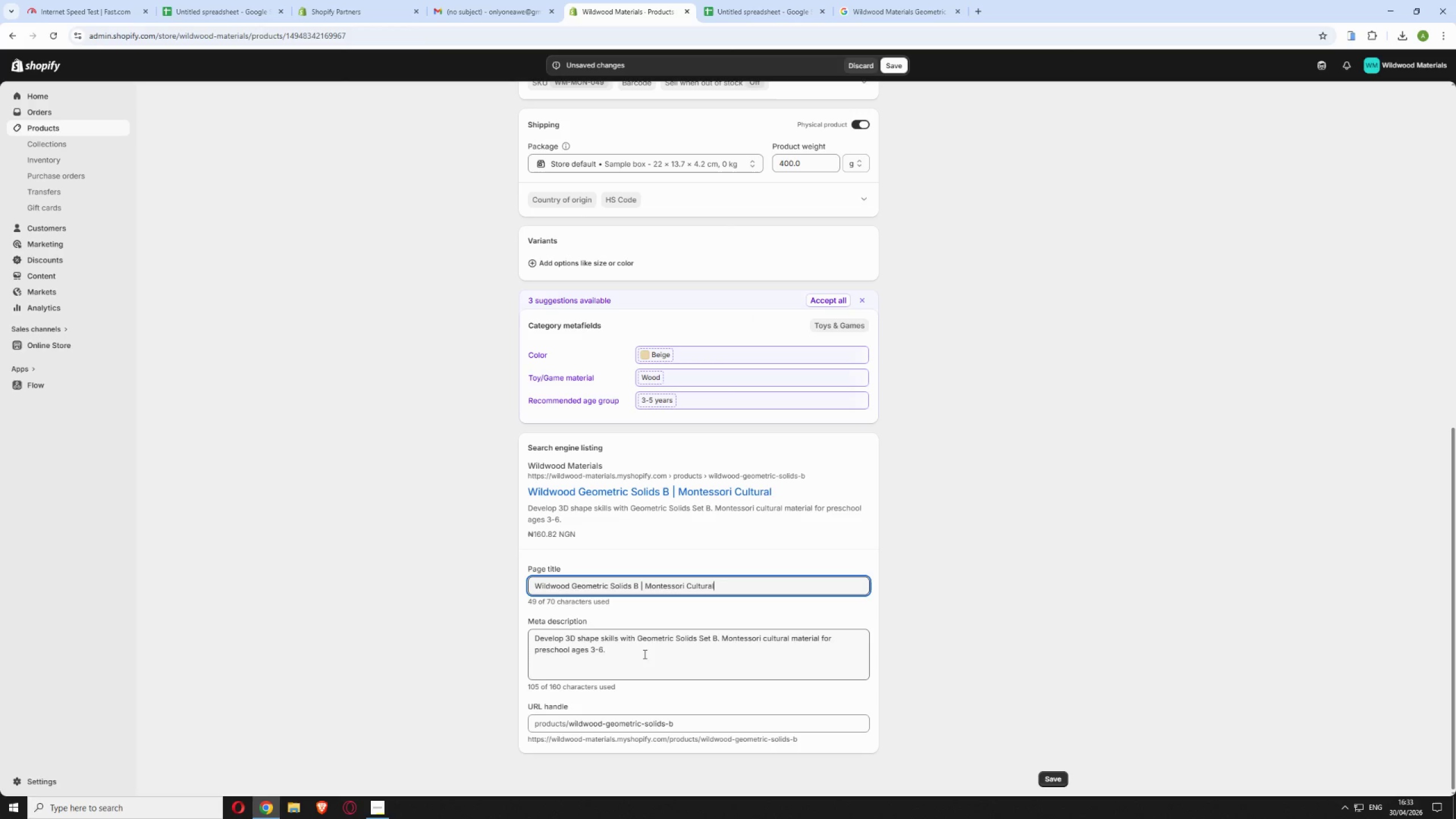 
left_click([637, 652])
 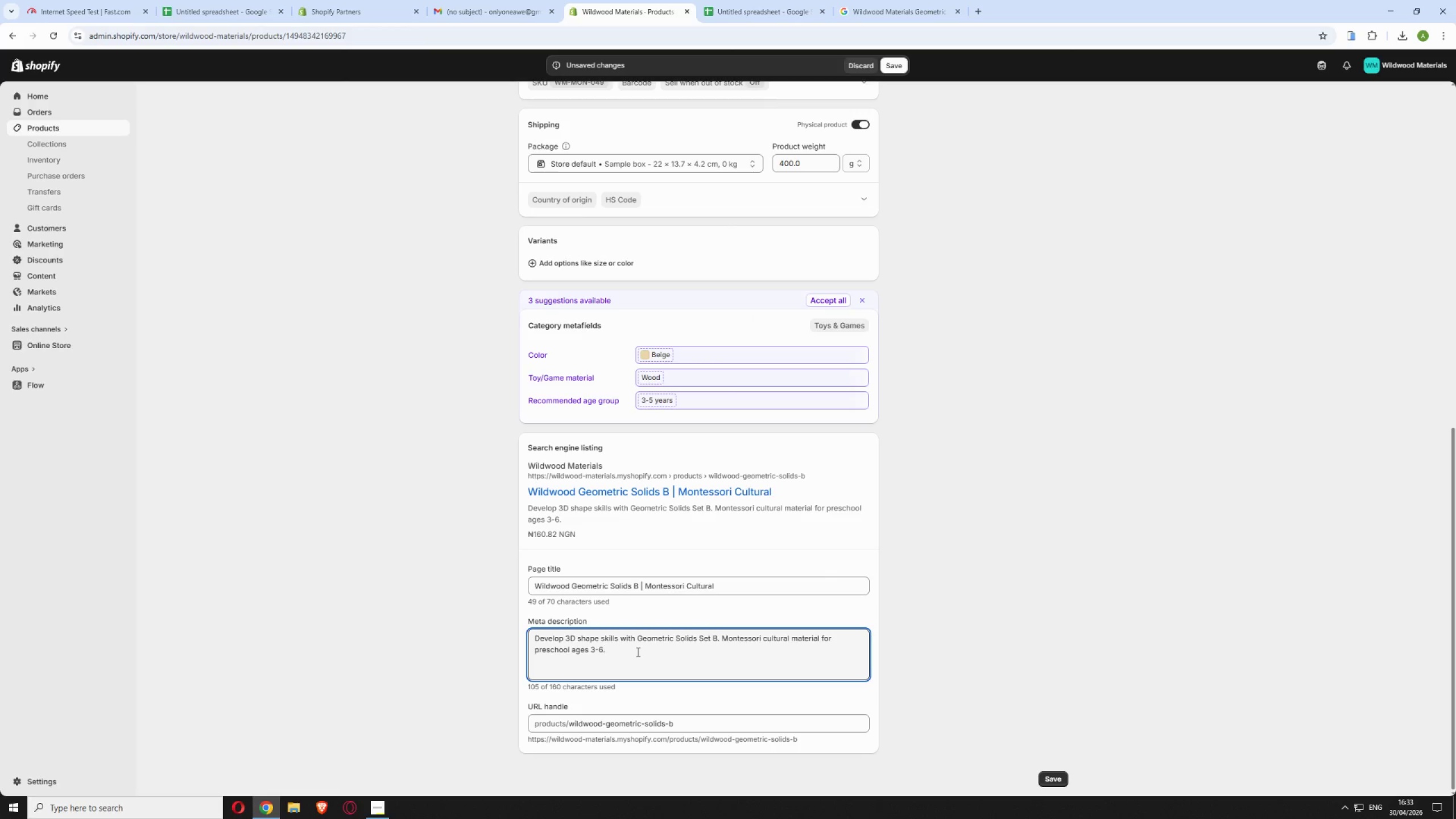 
key(Backspace)
 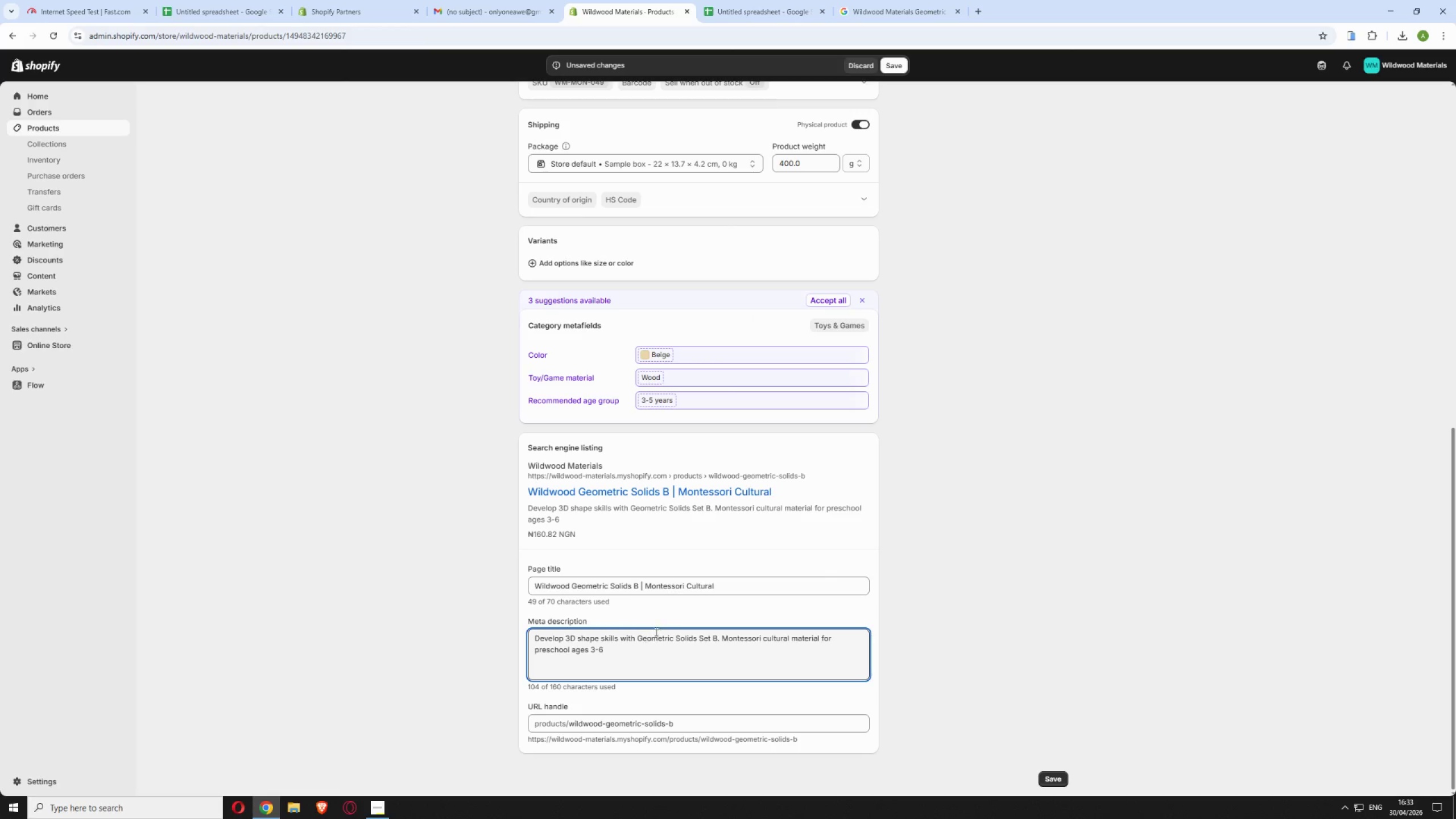 
scroll: coordinate [945, 598], scroll_direction: down, amount: 2.0
 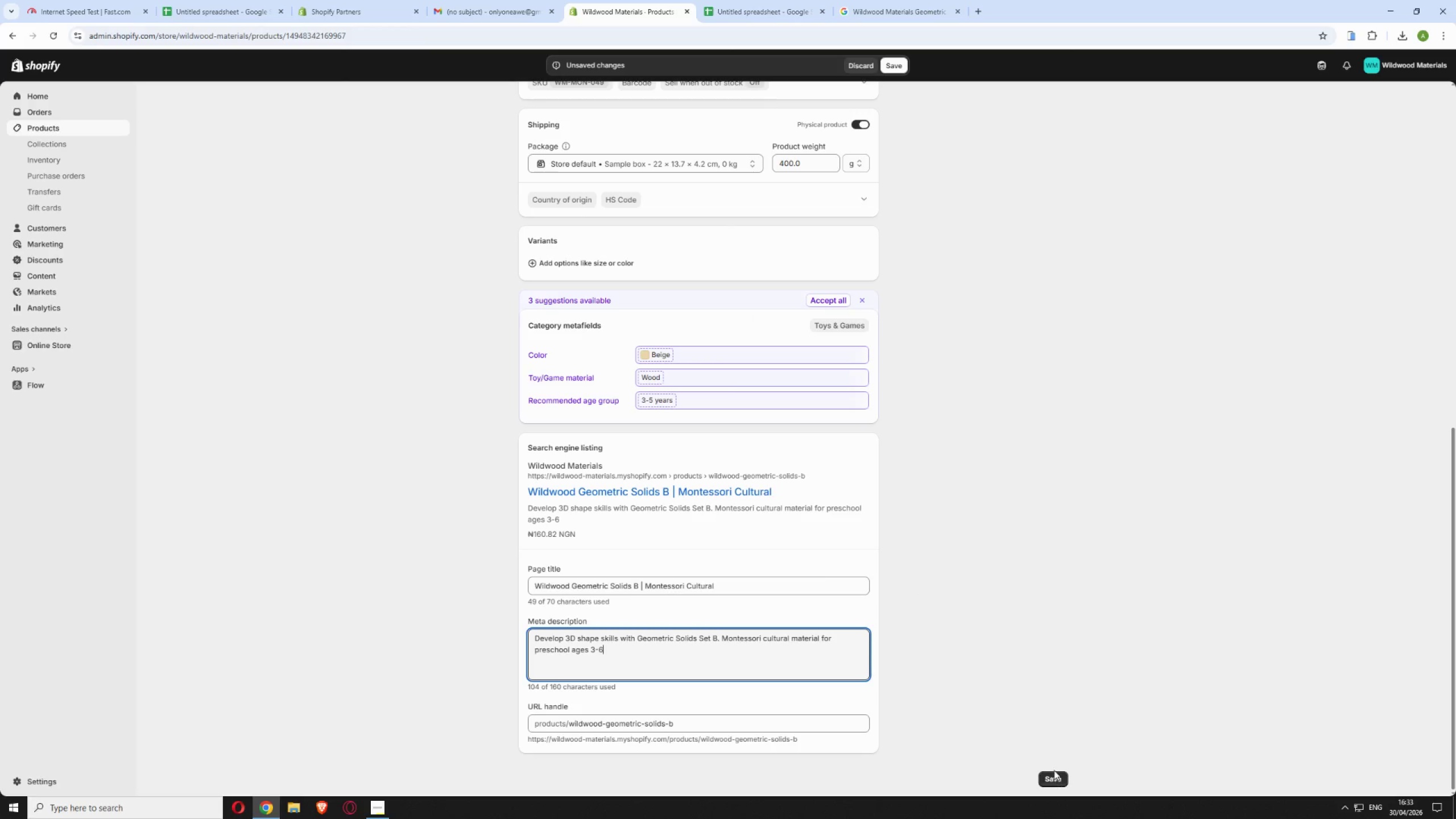 
left_click([1054, 770])
 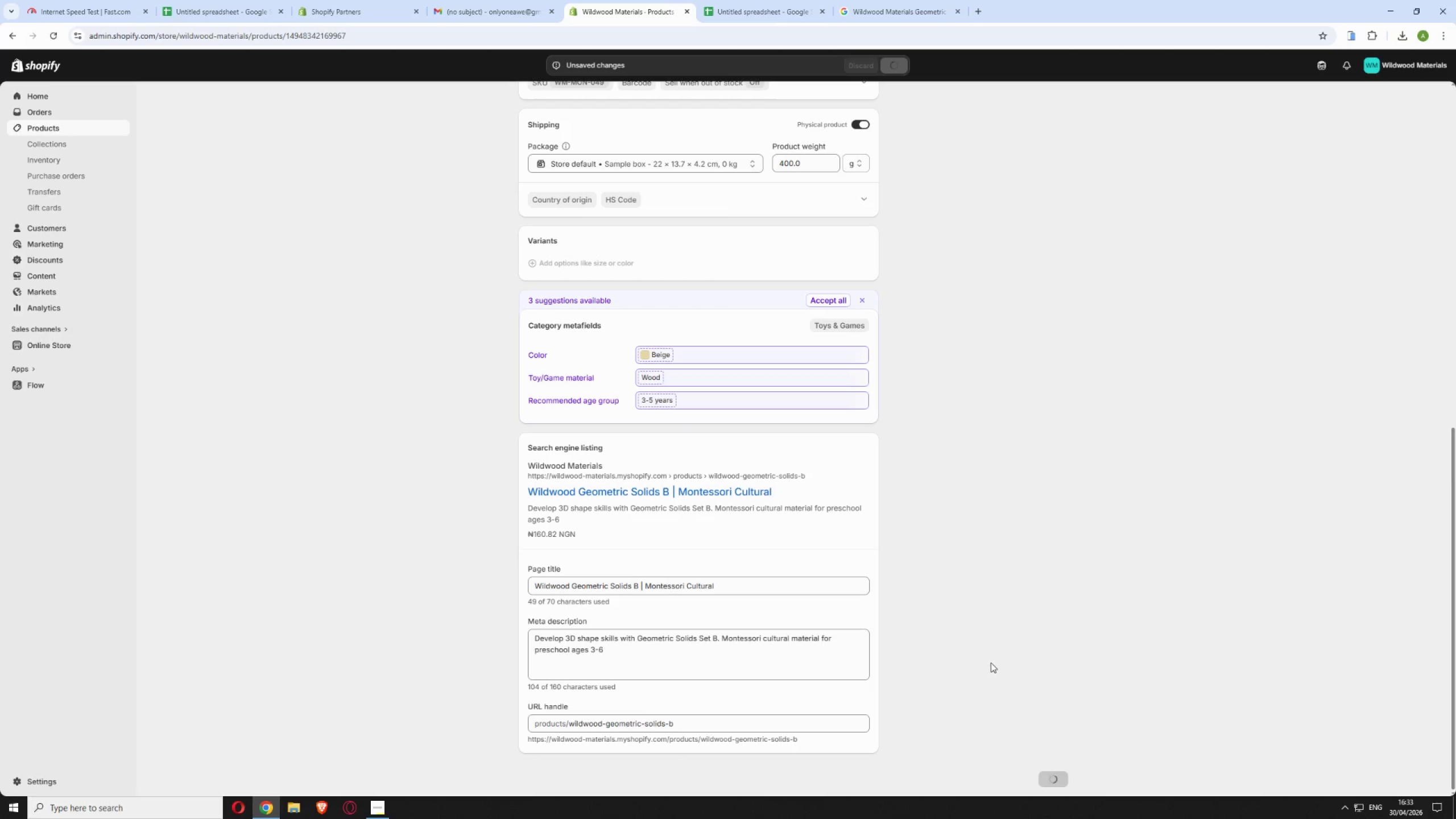 
scroll: coordinate [933, 471], scroll_direction: up, amount: 28.0
 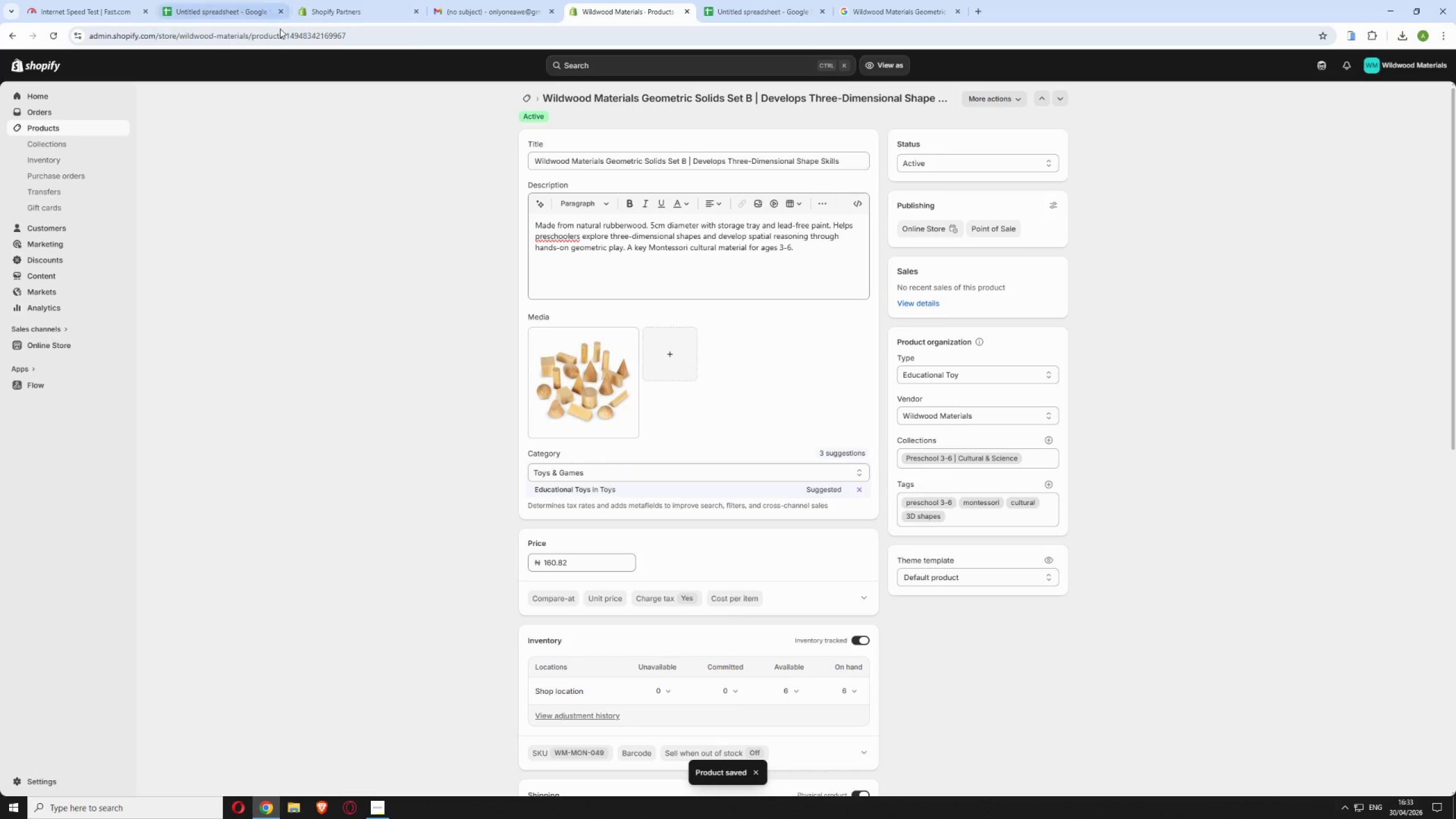 
left_click_drag(start_coordinate=[364, 35], to_coordinate=[286, 32])
 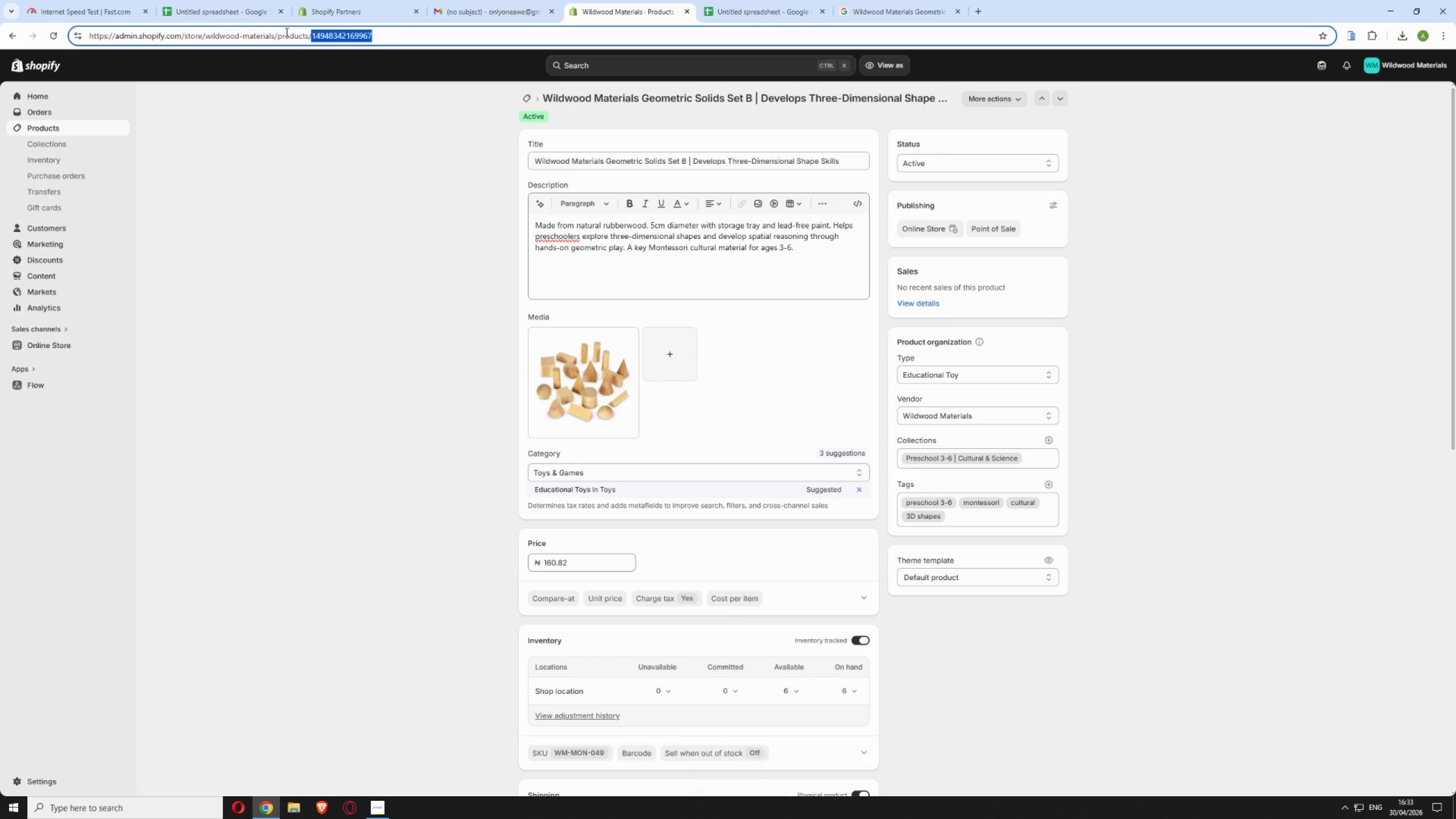 
key(Backspace)
 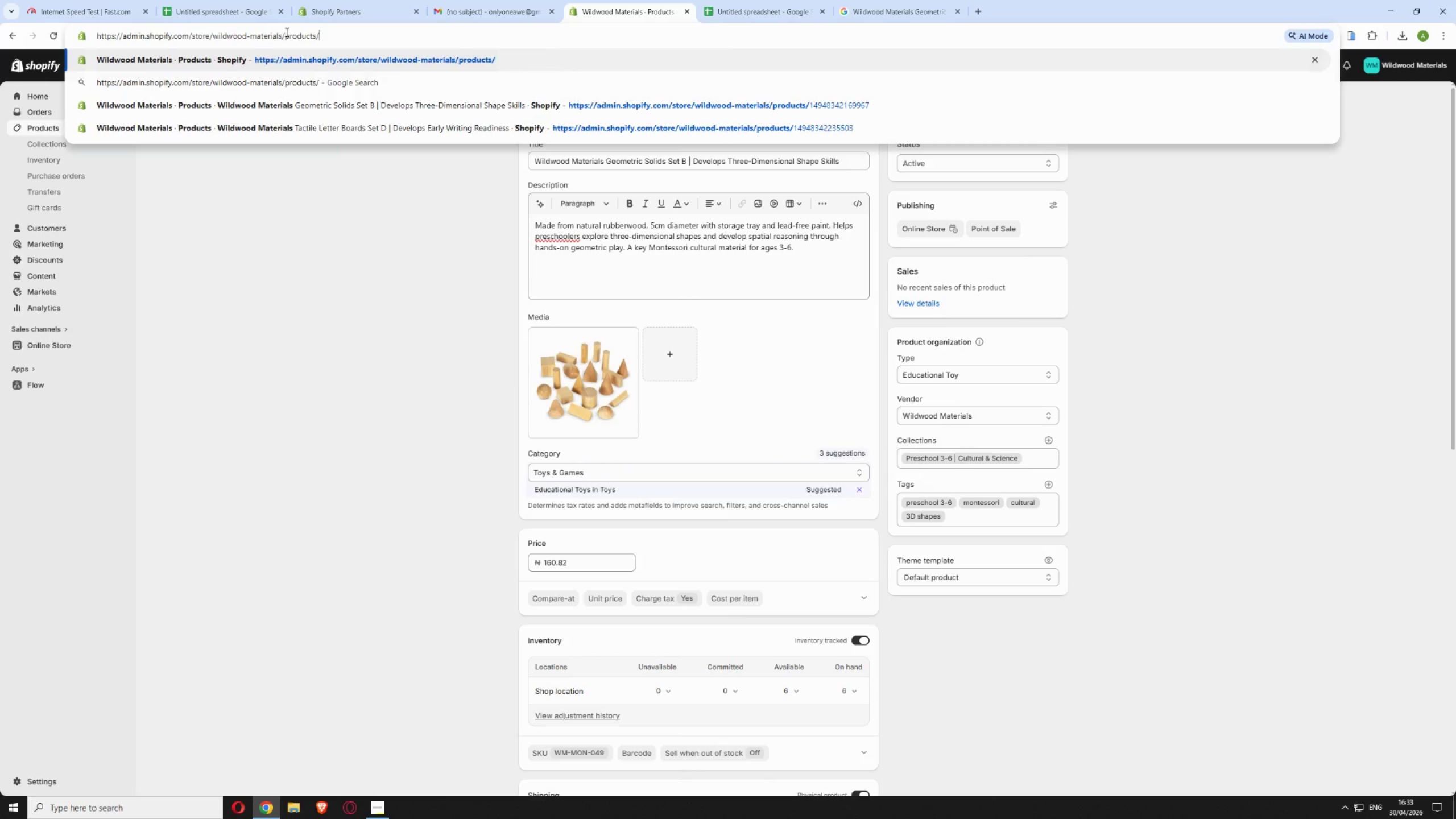 
key(Enter)
 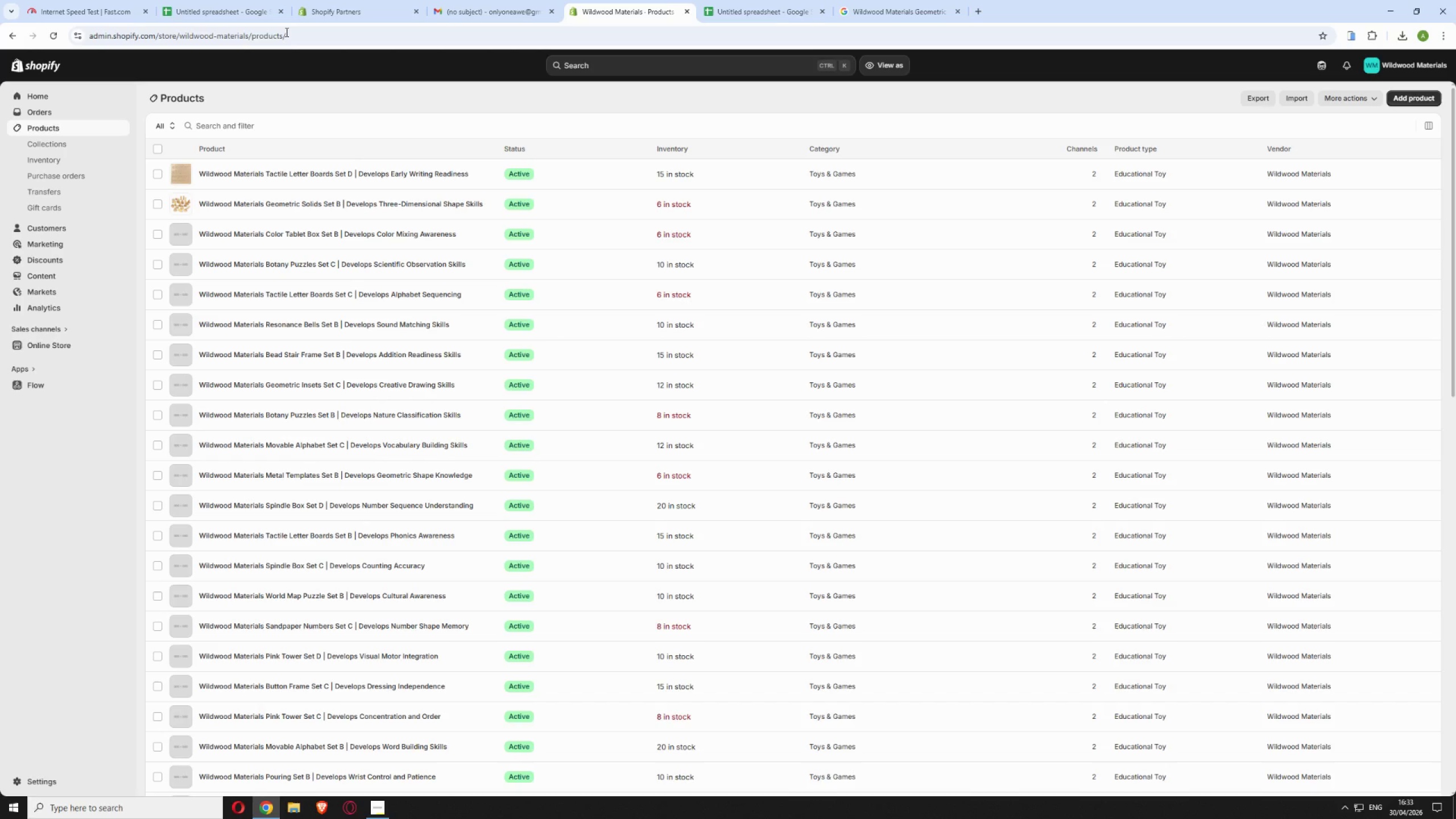 
wait(20.86)
 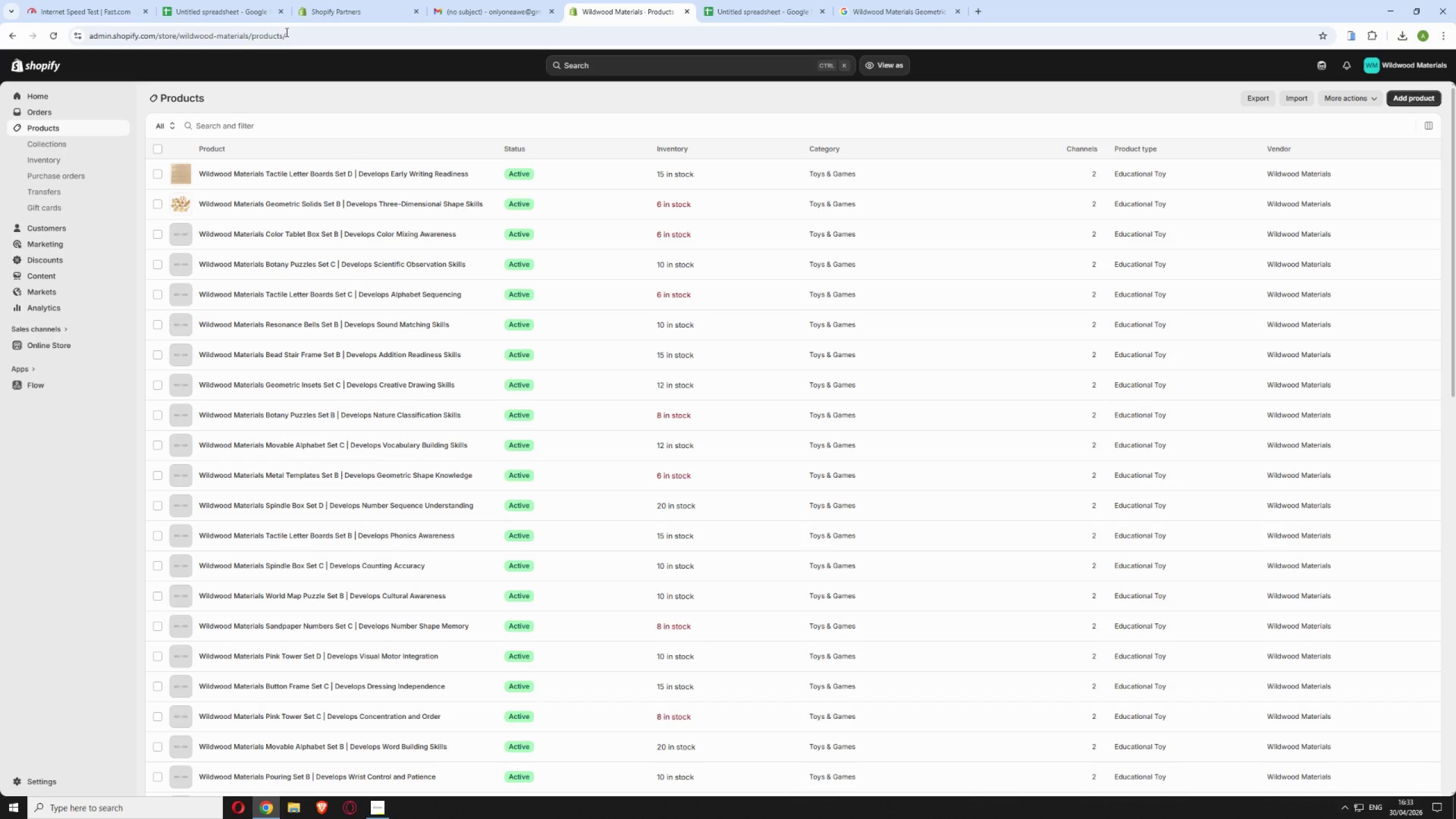 
left_click([574, 230])
 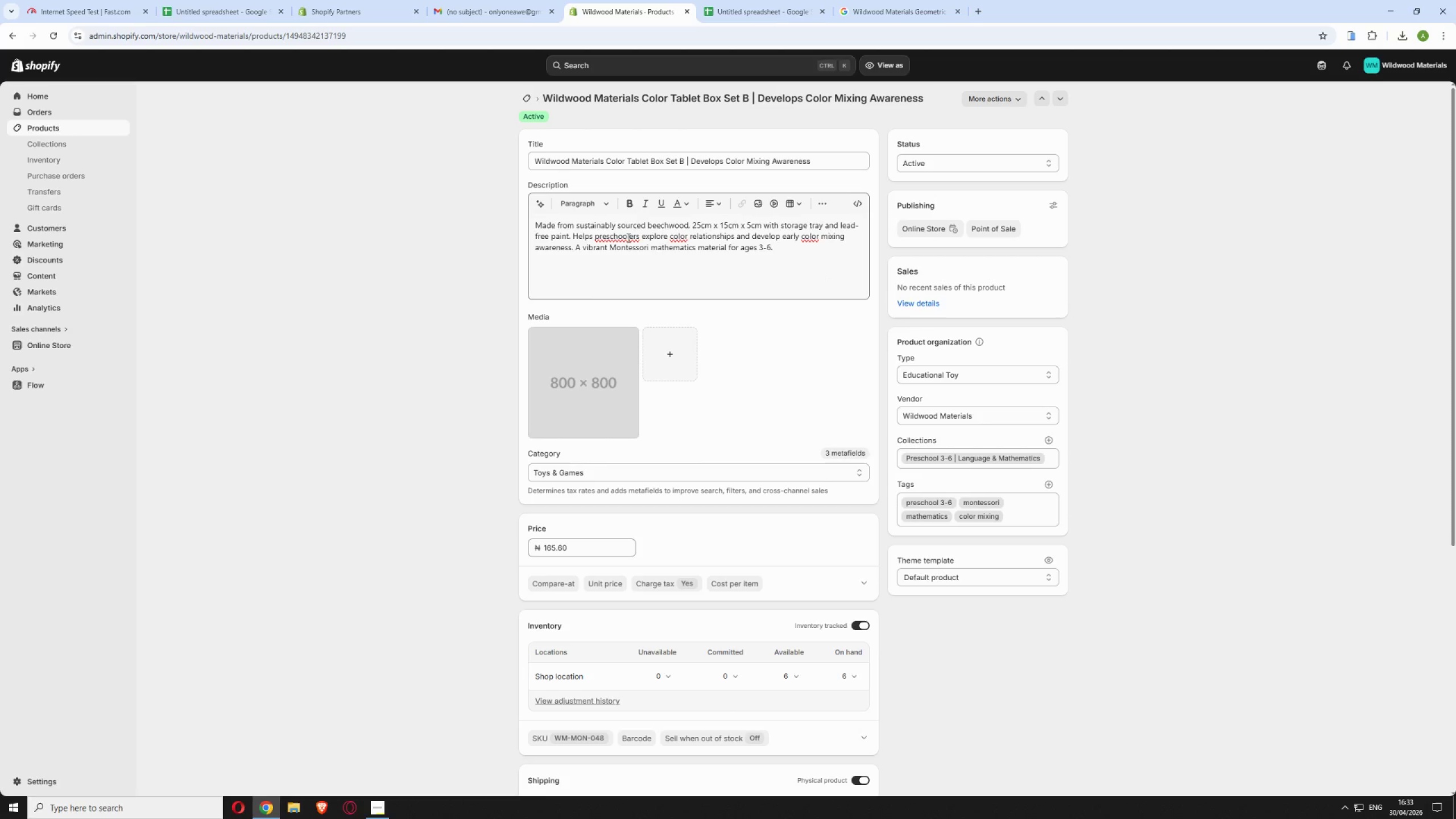 
wait(11.34)
 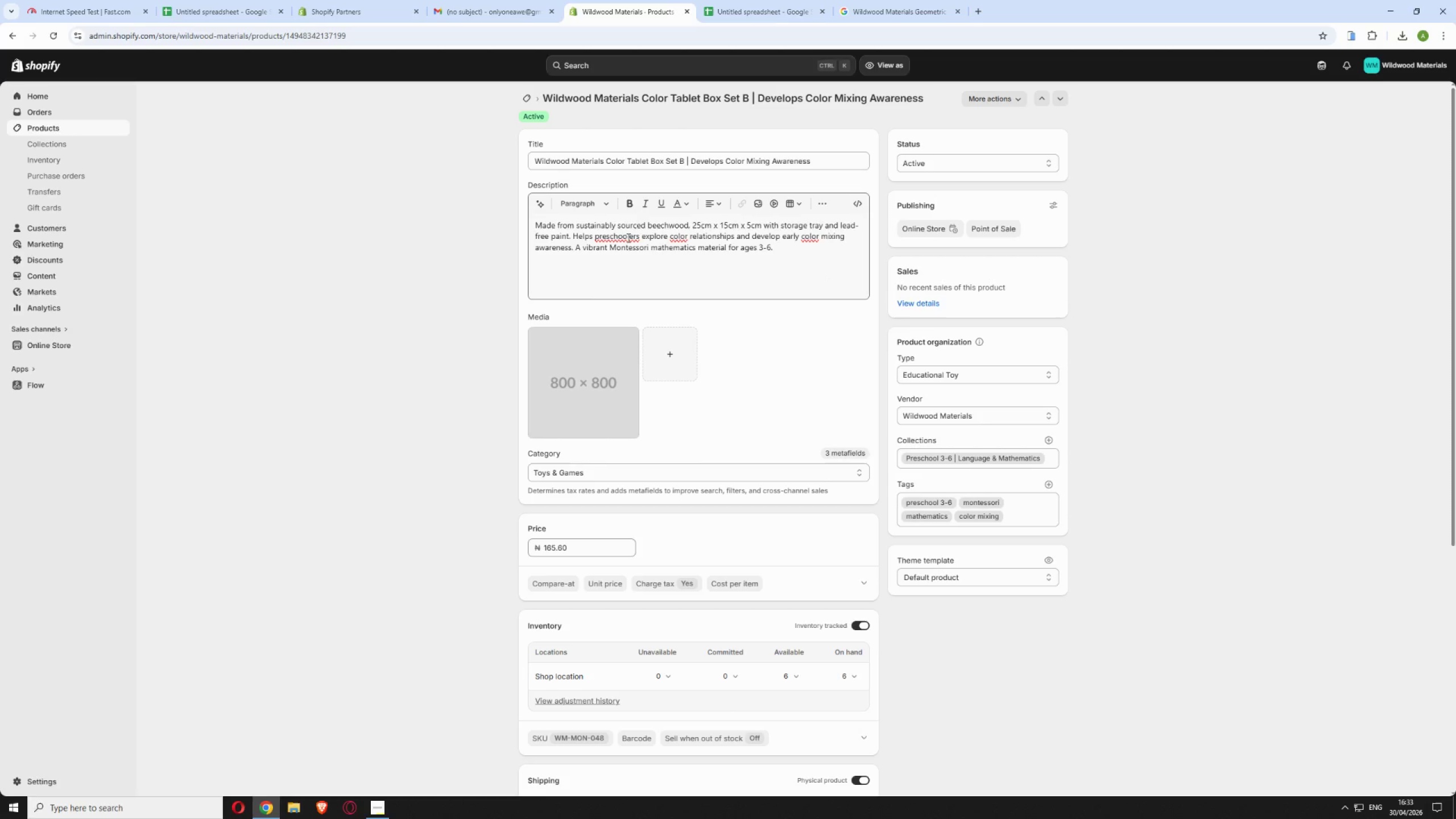 
left_click_drag(start_coordinate=[542, 96], to_coordinate=[751, 94])
 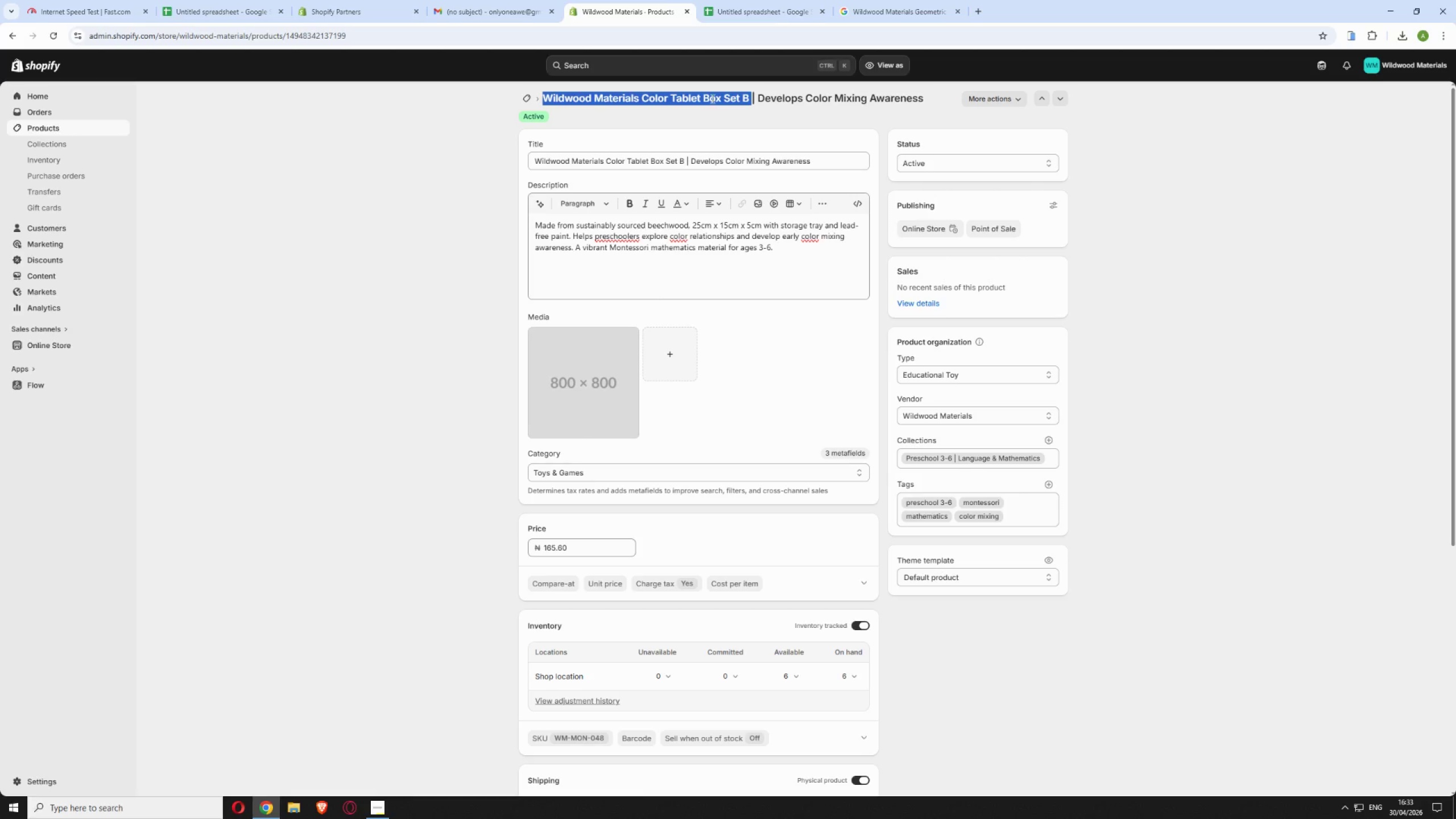 
right_click([712, 98])
 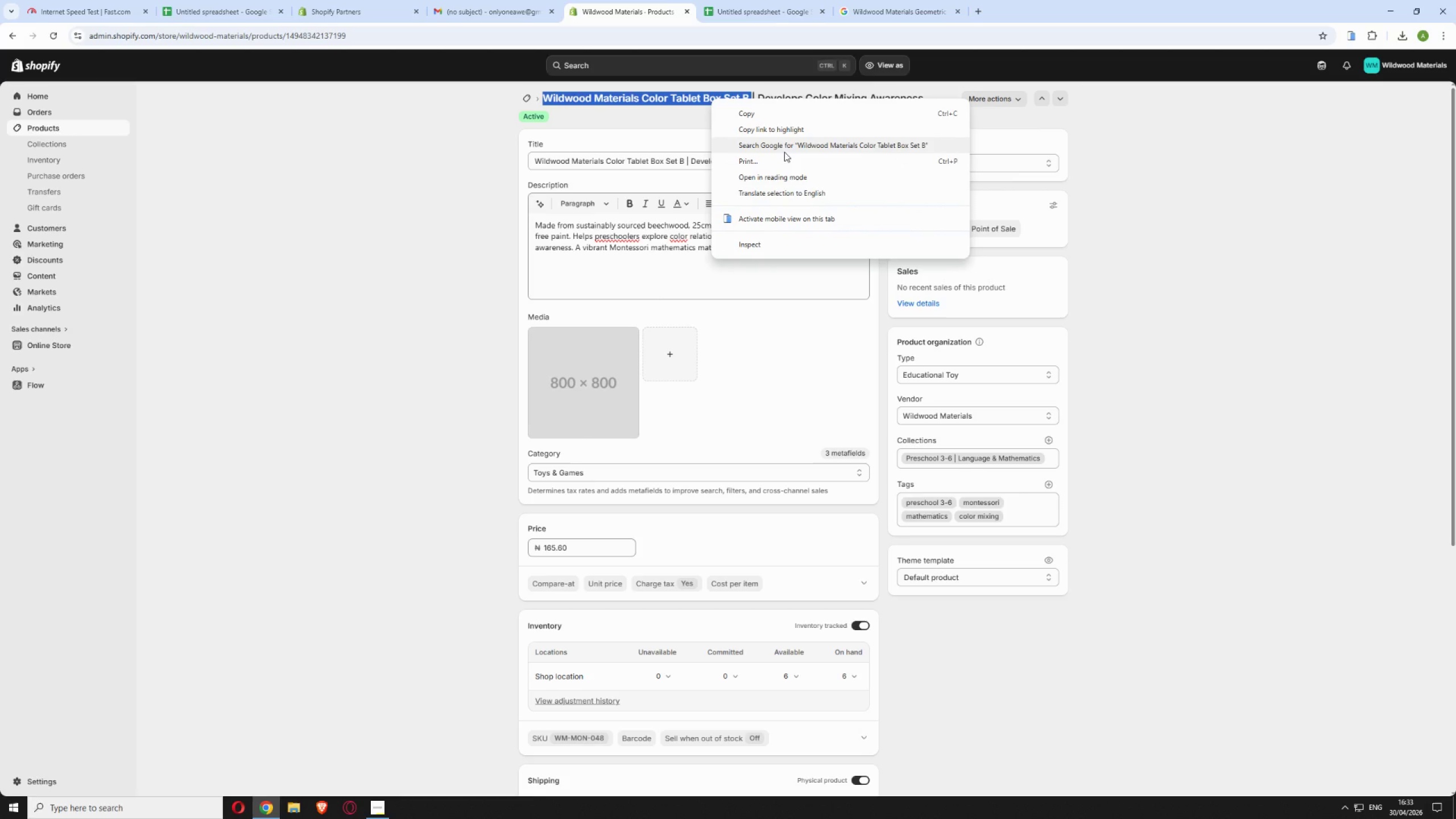 
left_click([781, 146])
 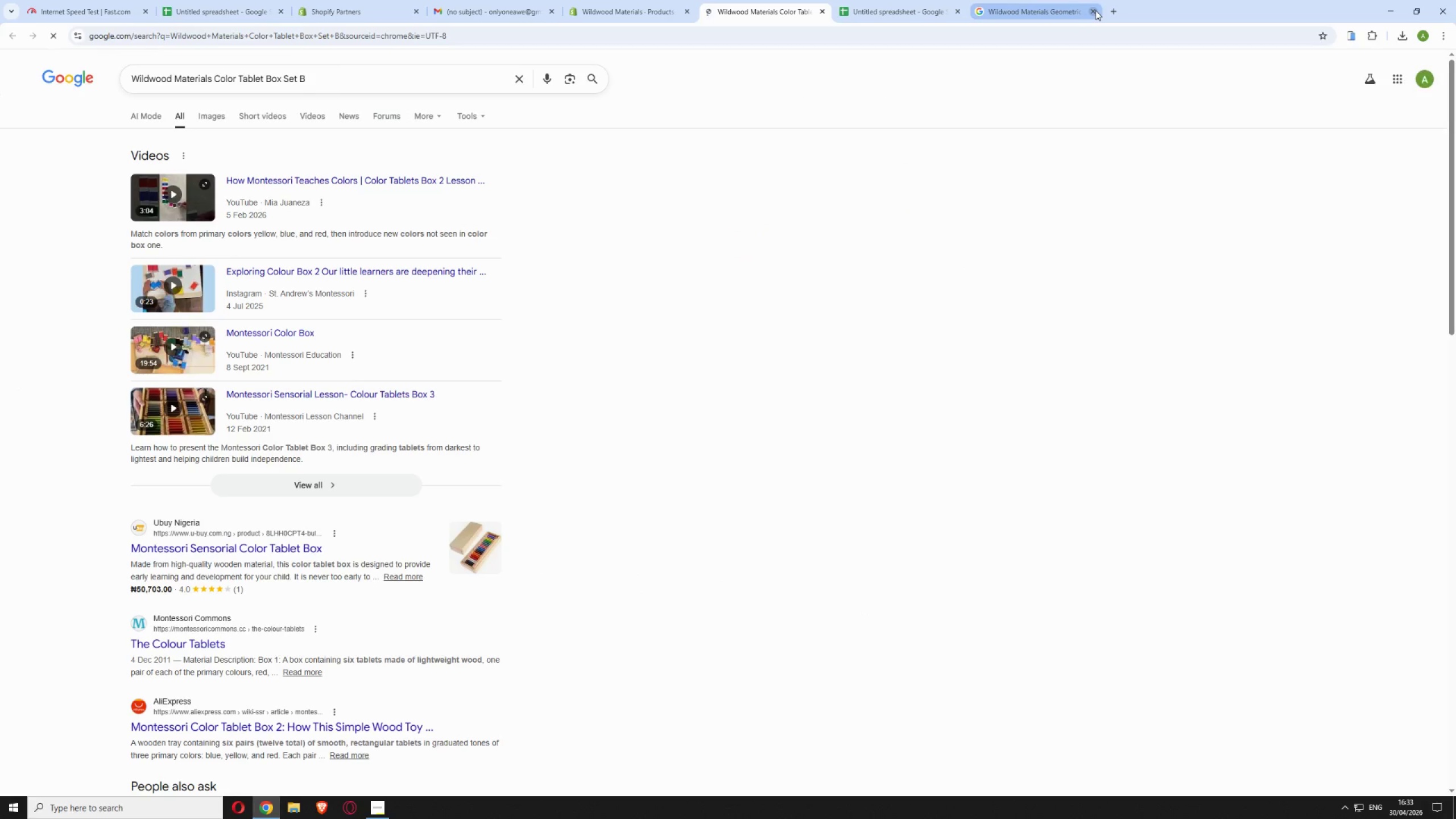 
left_click([1095, 10])
 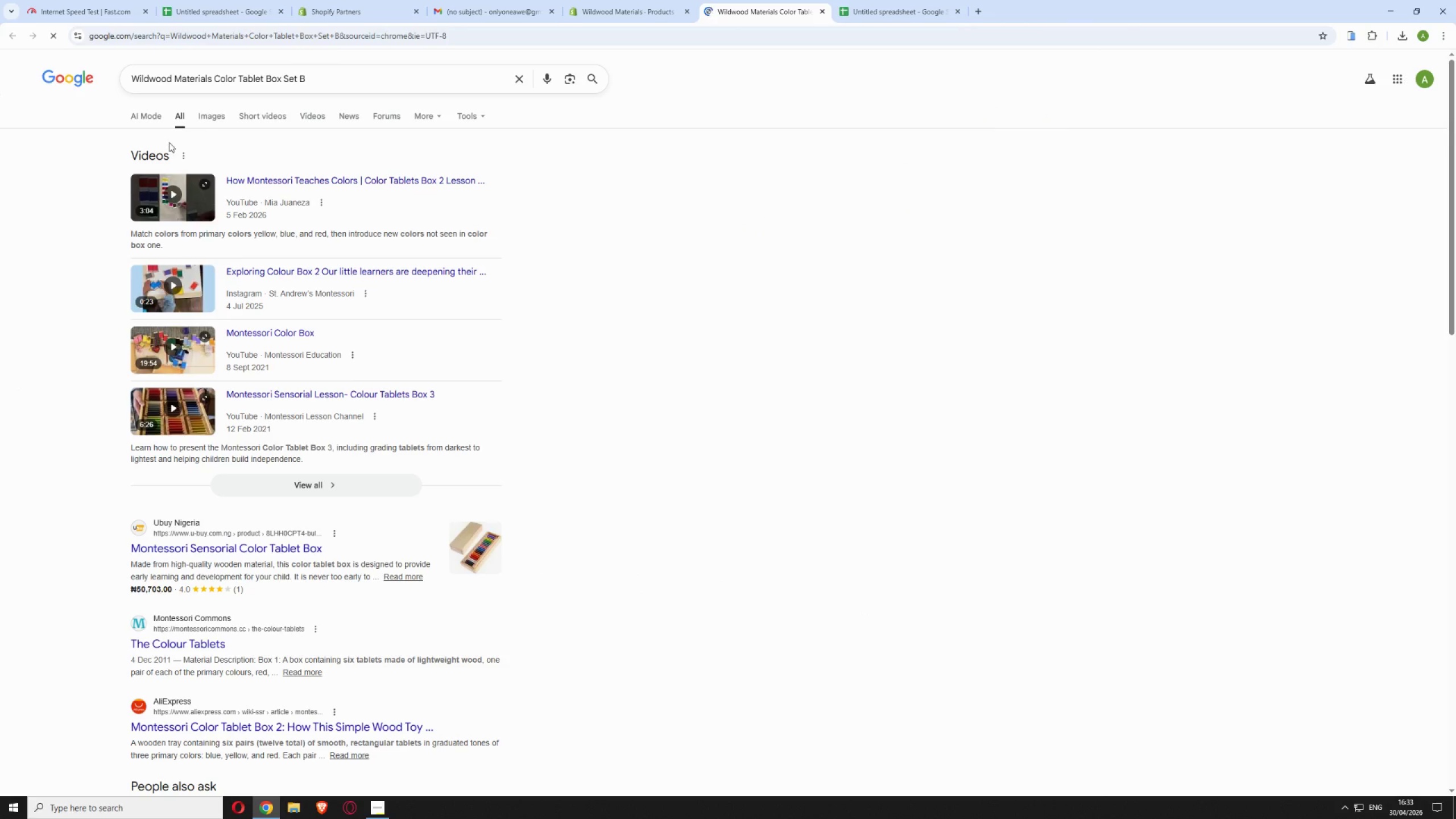 
left_click([209, 117])
 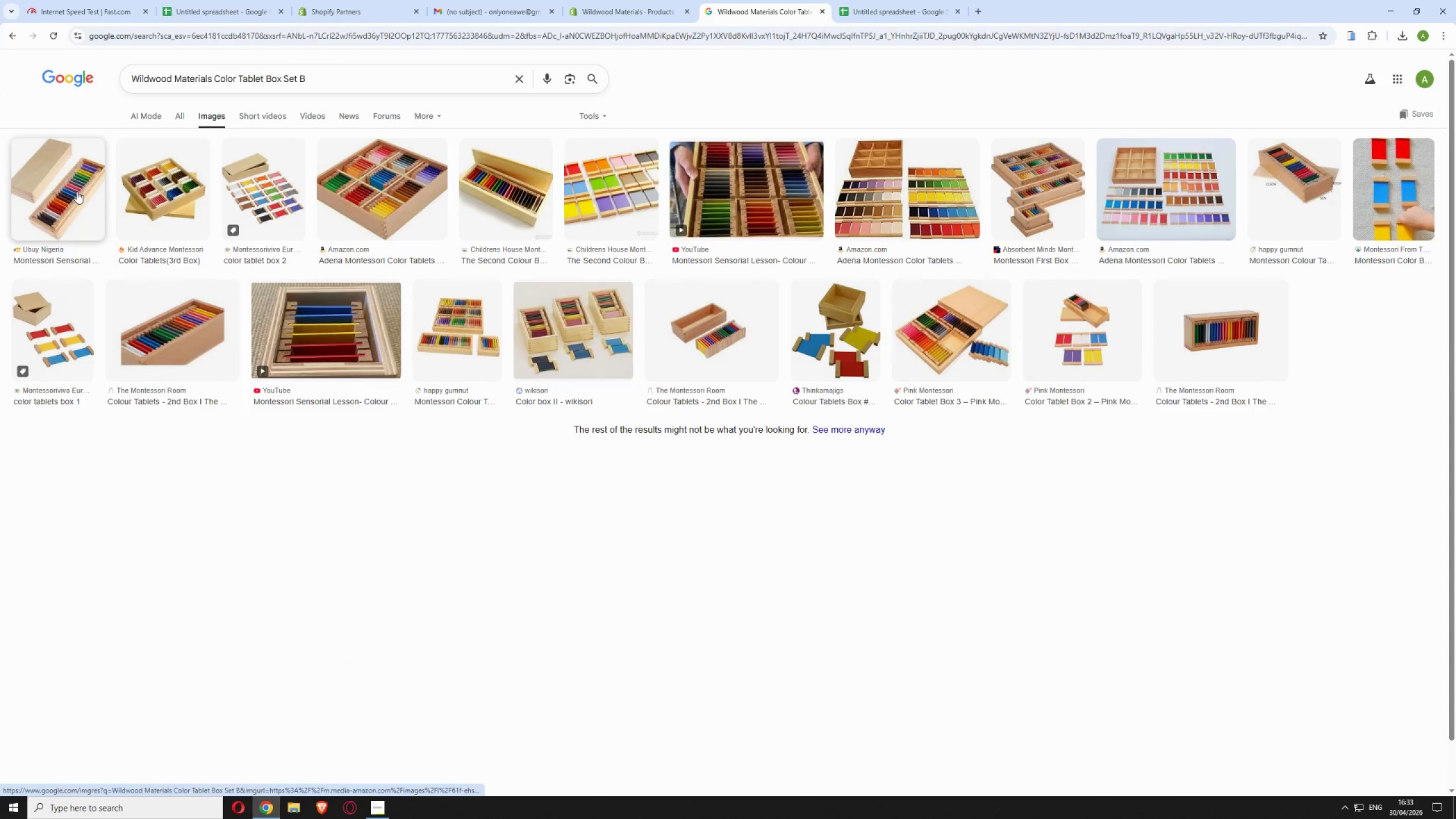 
left_click([75, 191])
 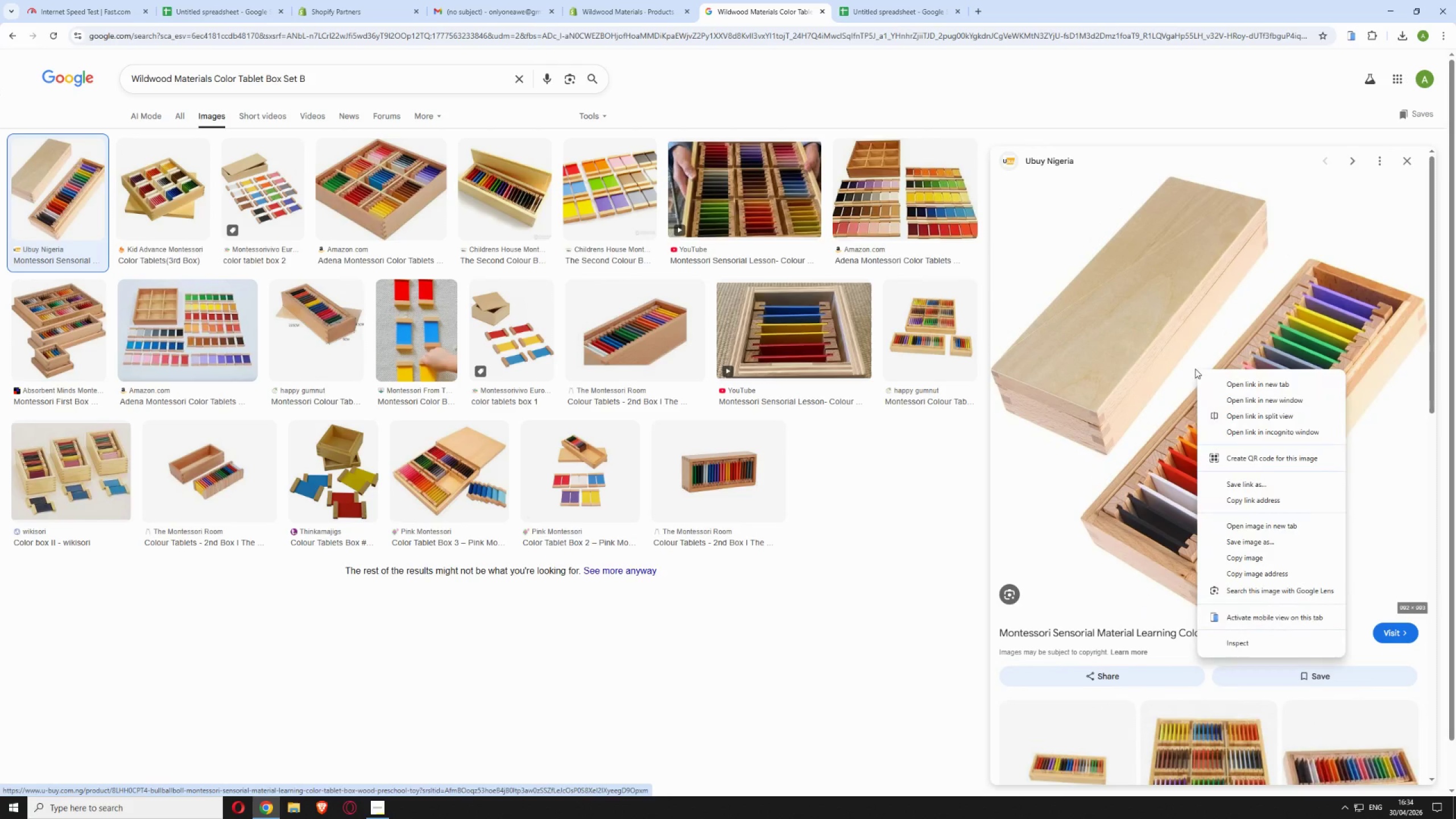 
left_click([1246, 538])
 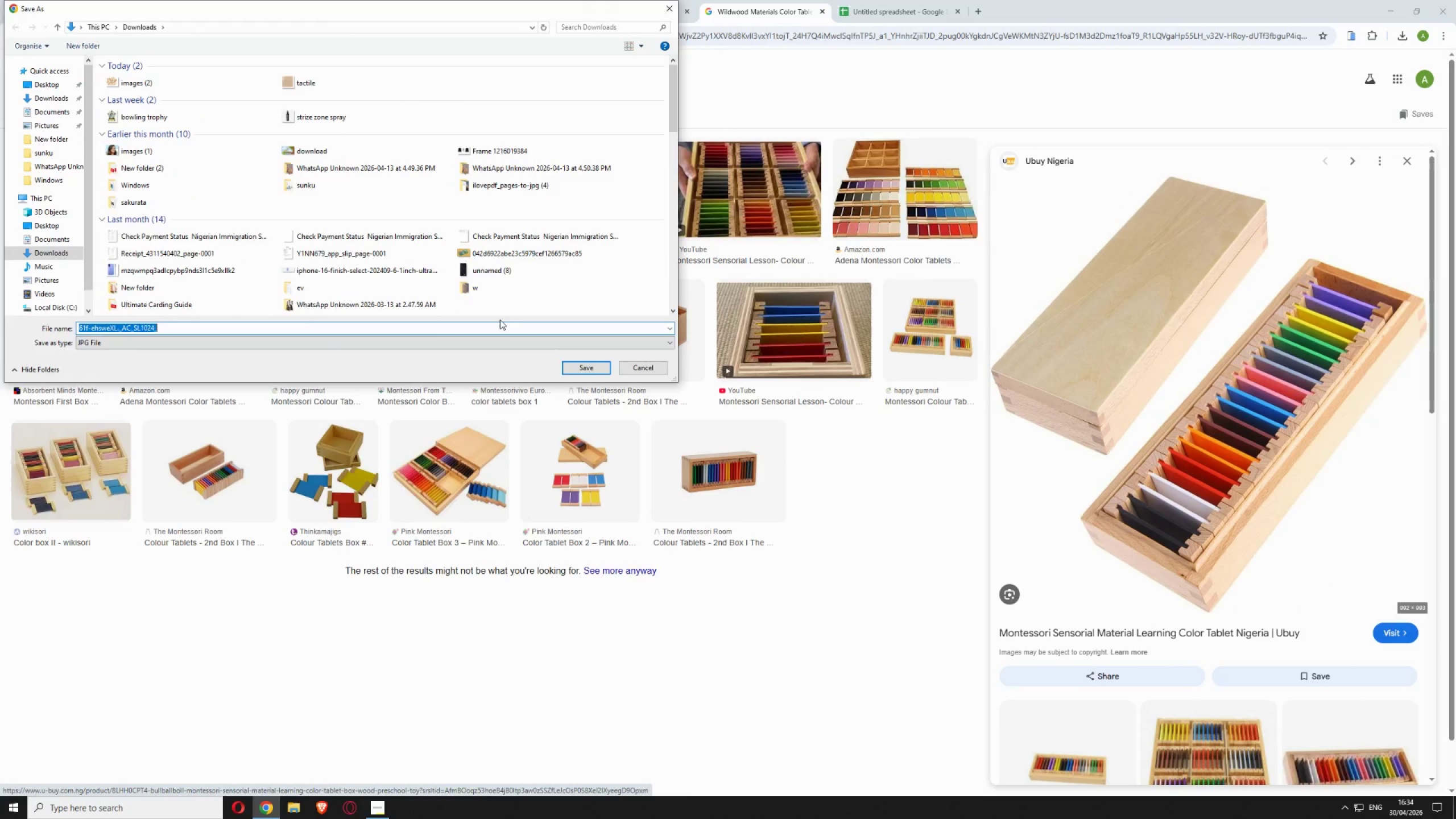 
left_click([585, 367])
 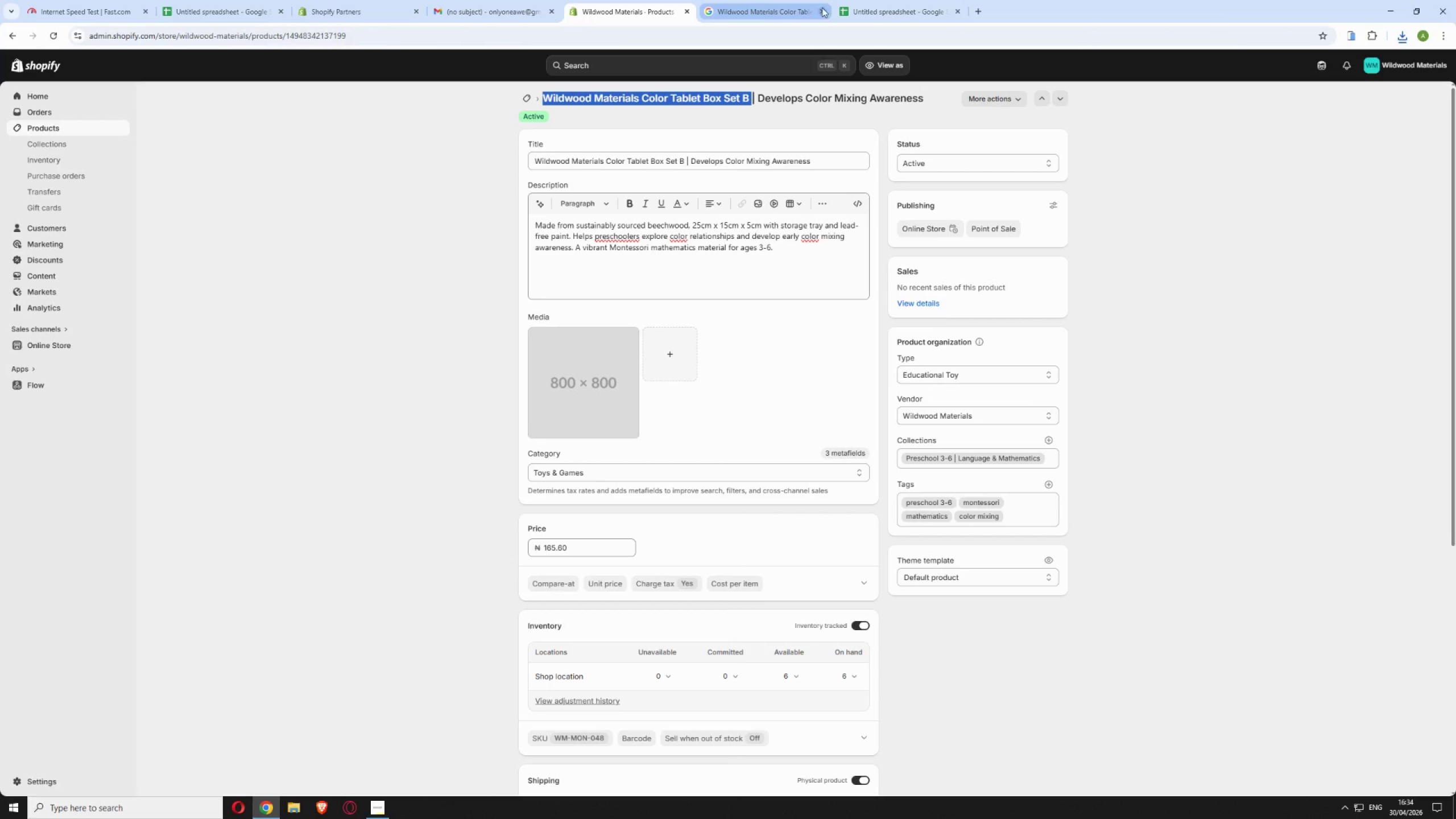 
left_click([824, 9])
 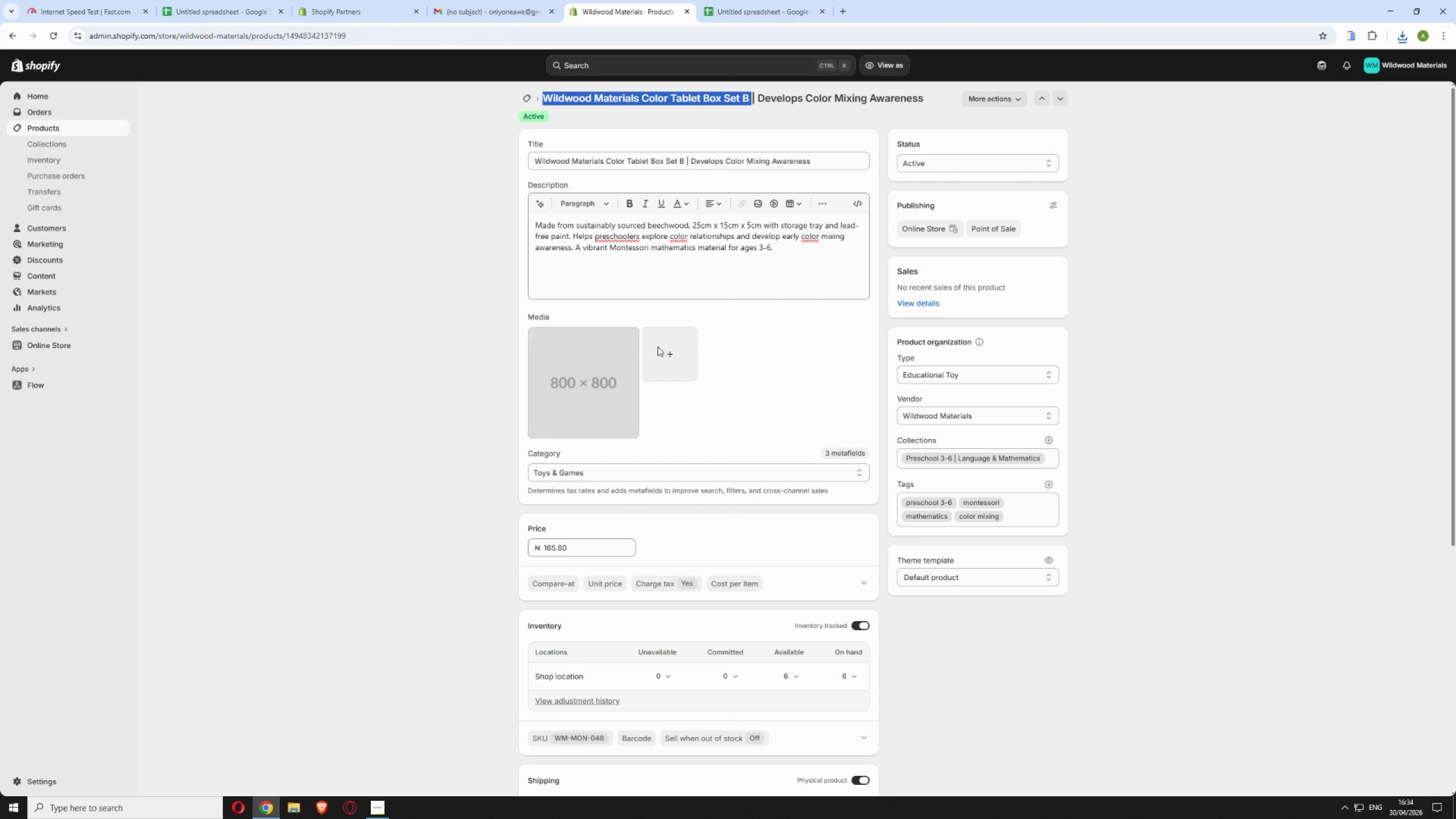 
left_click([657, 346])
 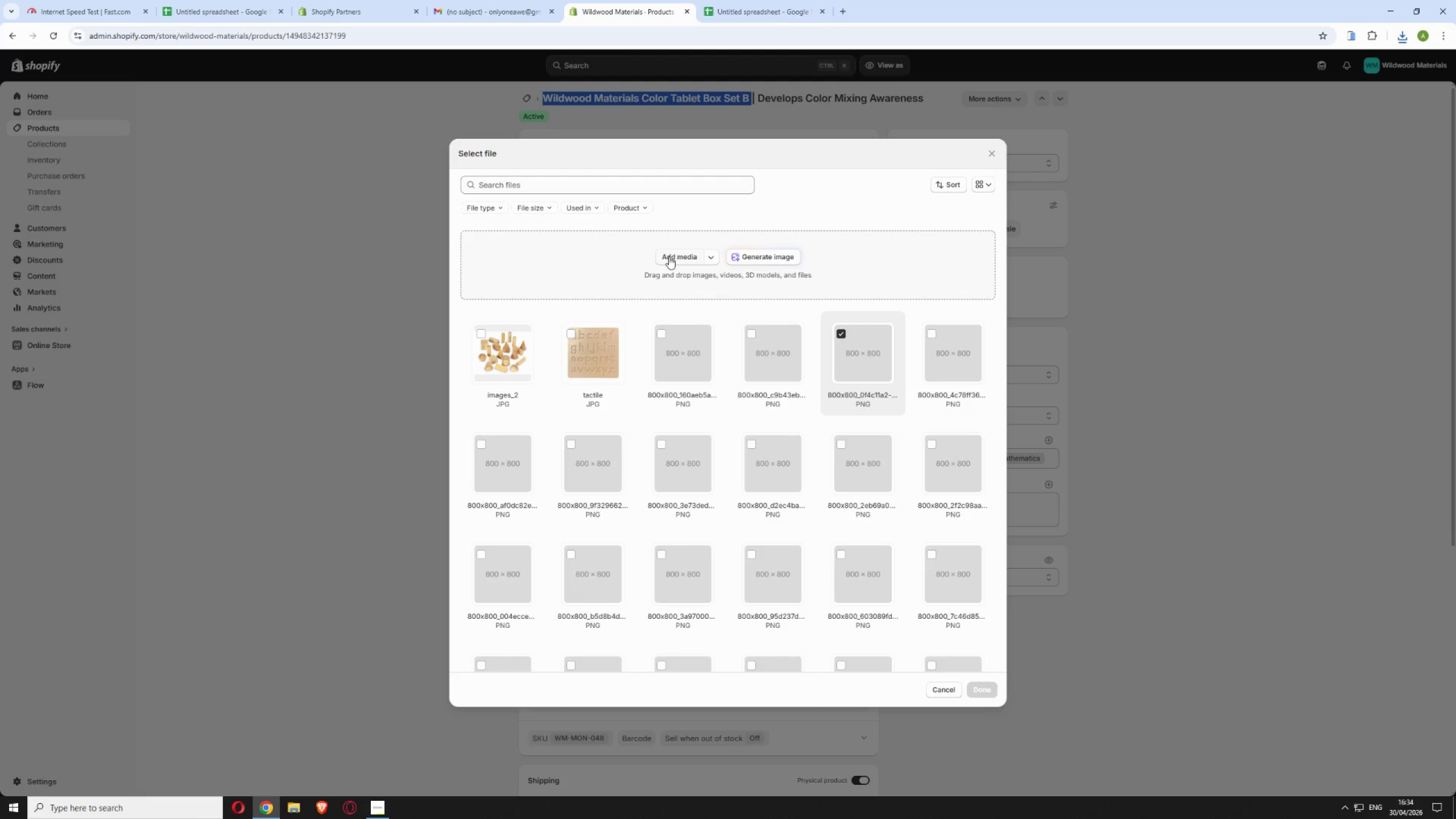 
left_click([669, 258])
 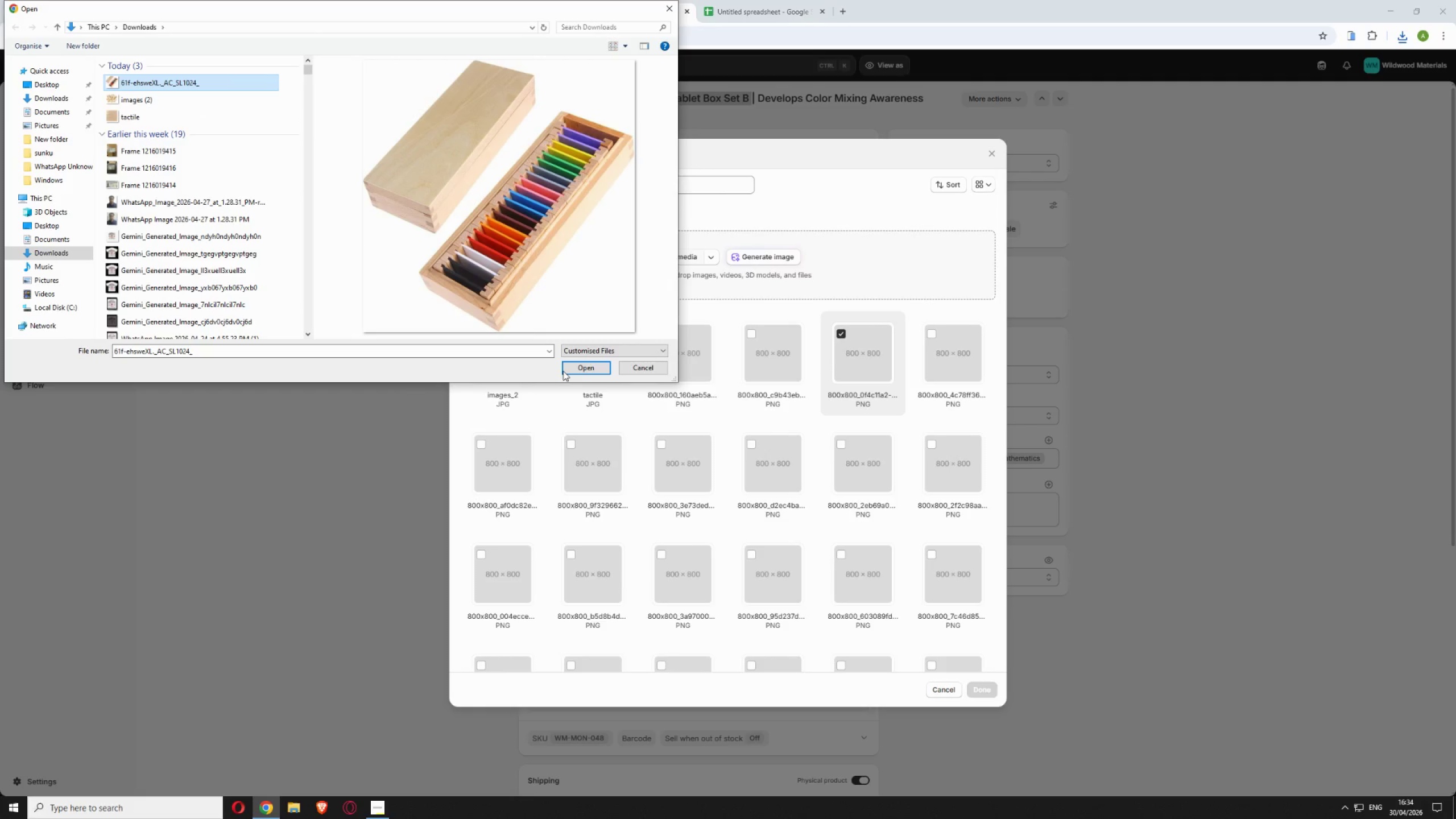 
left_click([571, 365])
 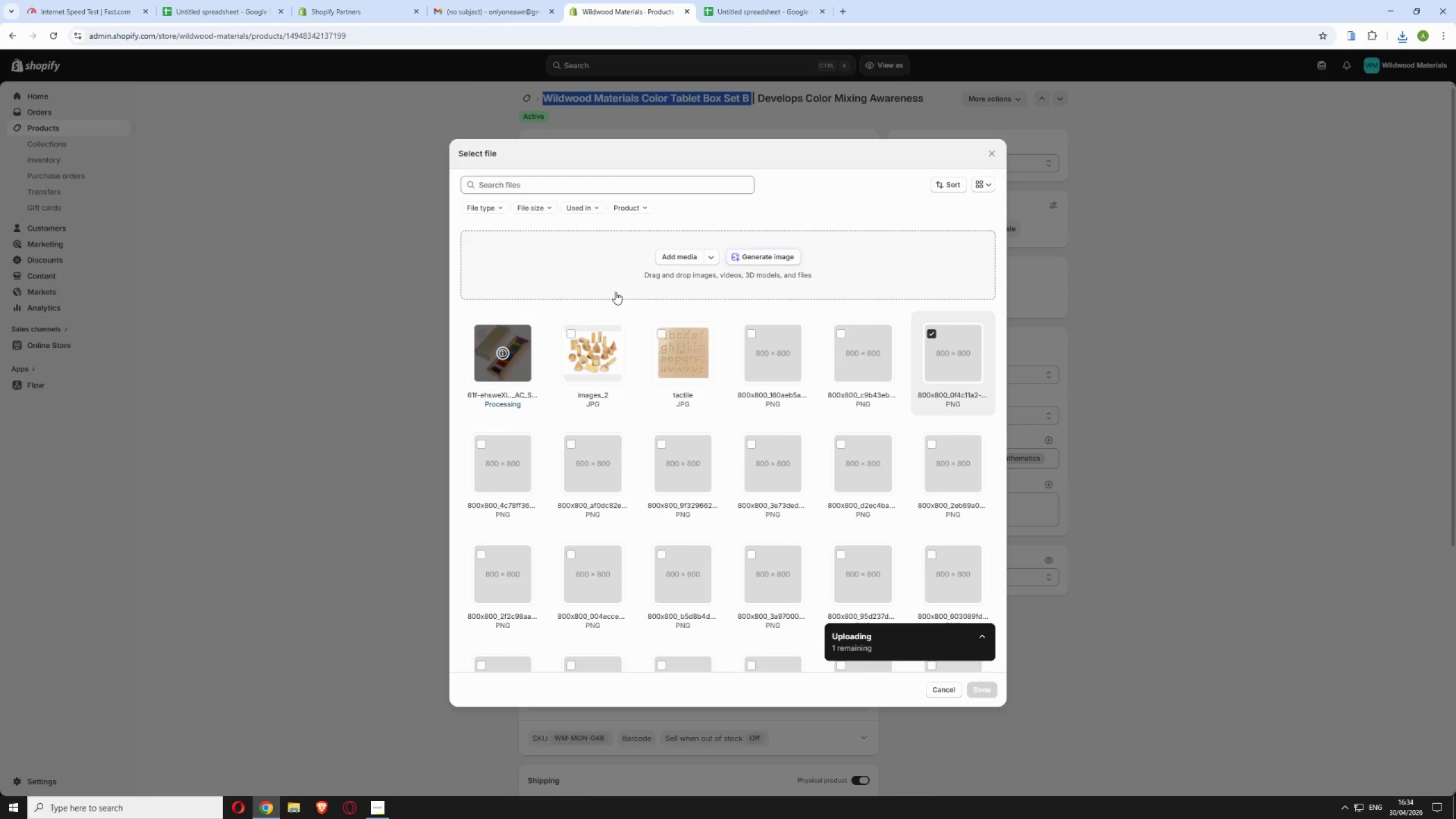 
wait(6.39)
 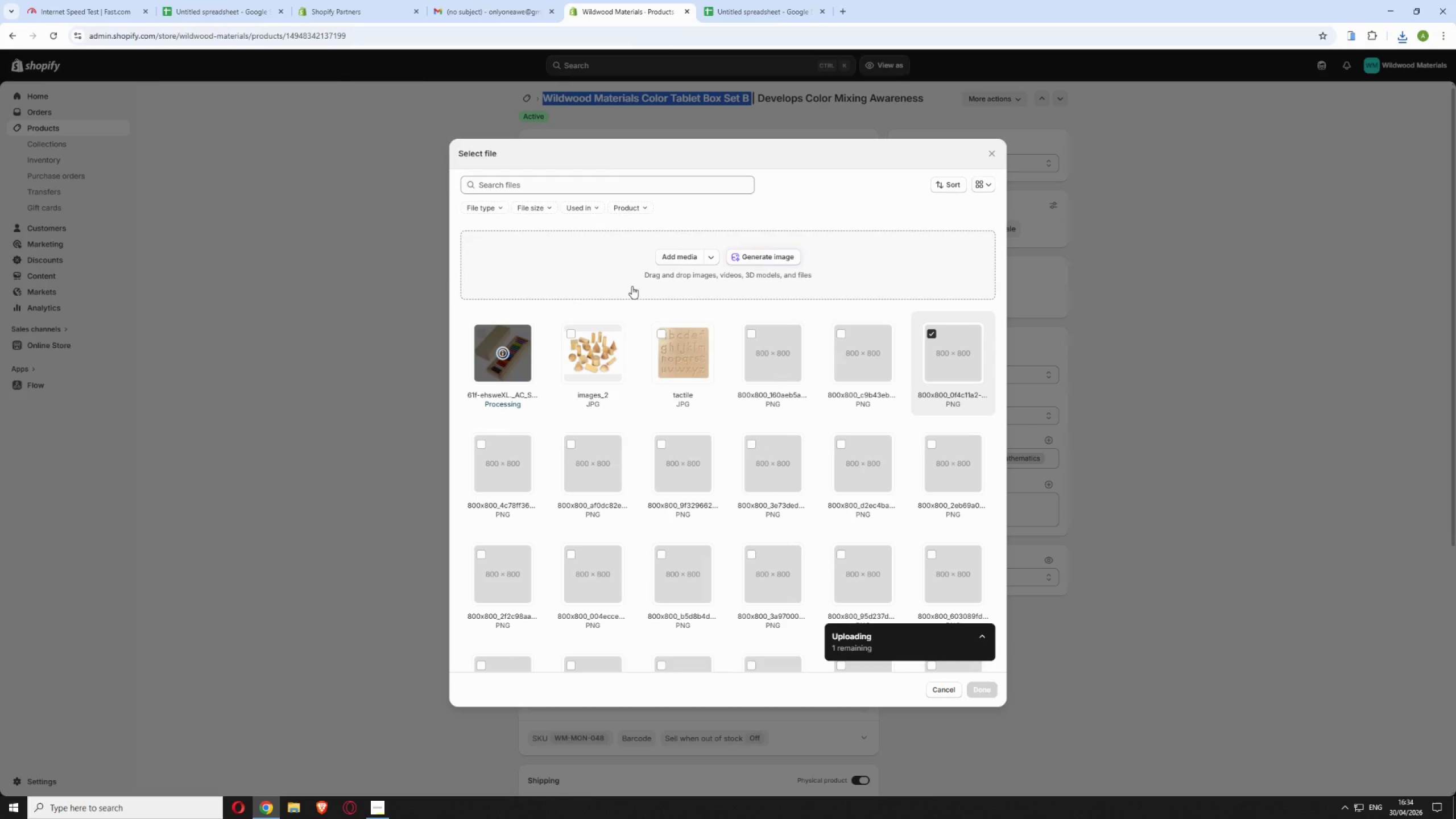 
left_click([978, 690])
 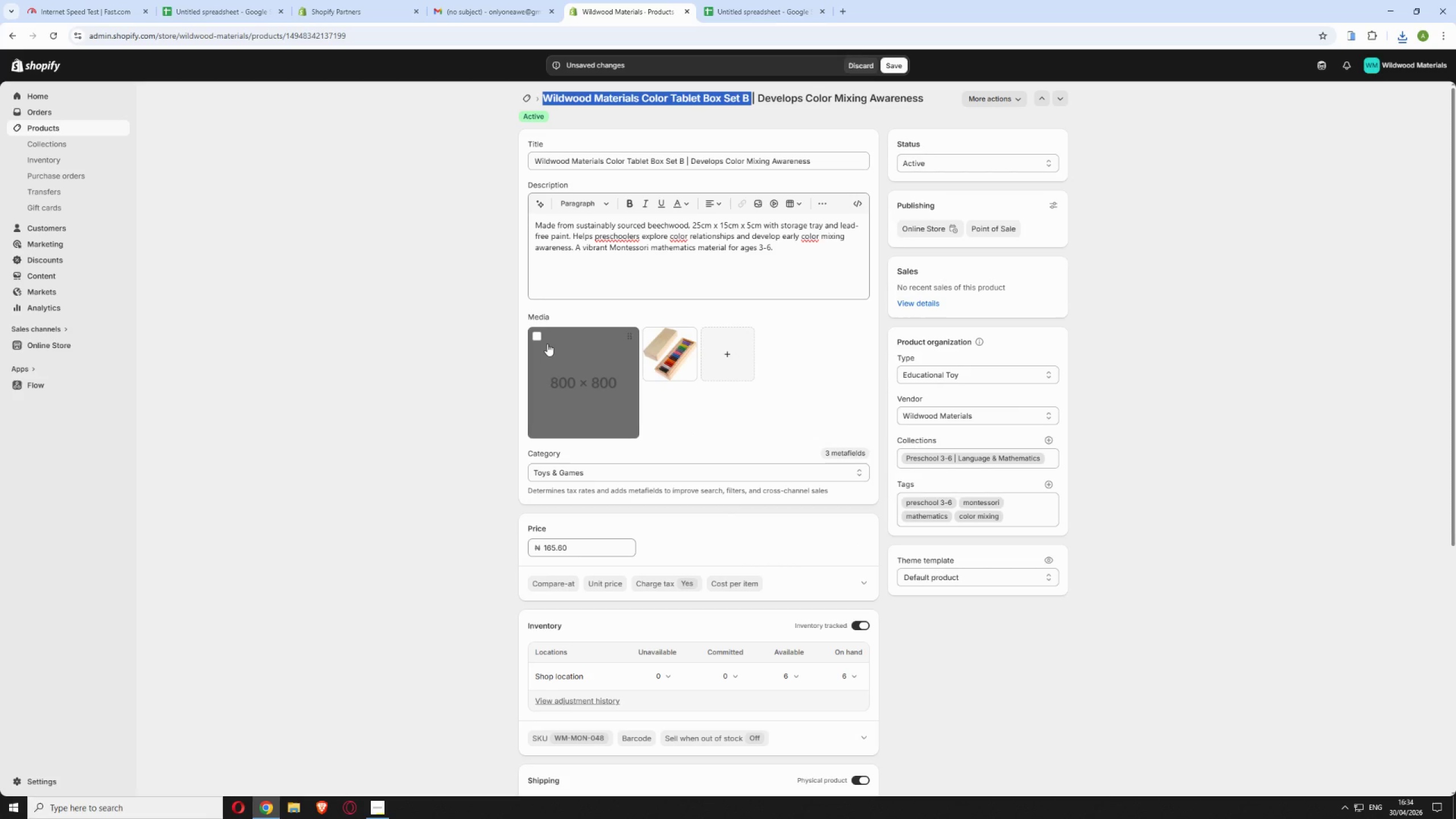 
left_click([536, 336])
 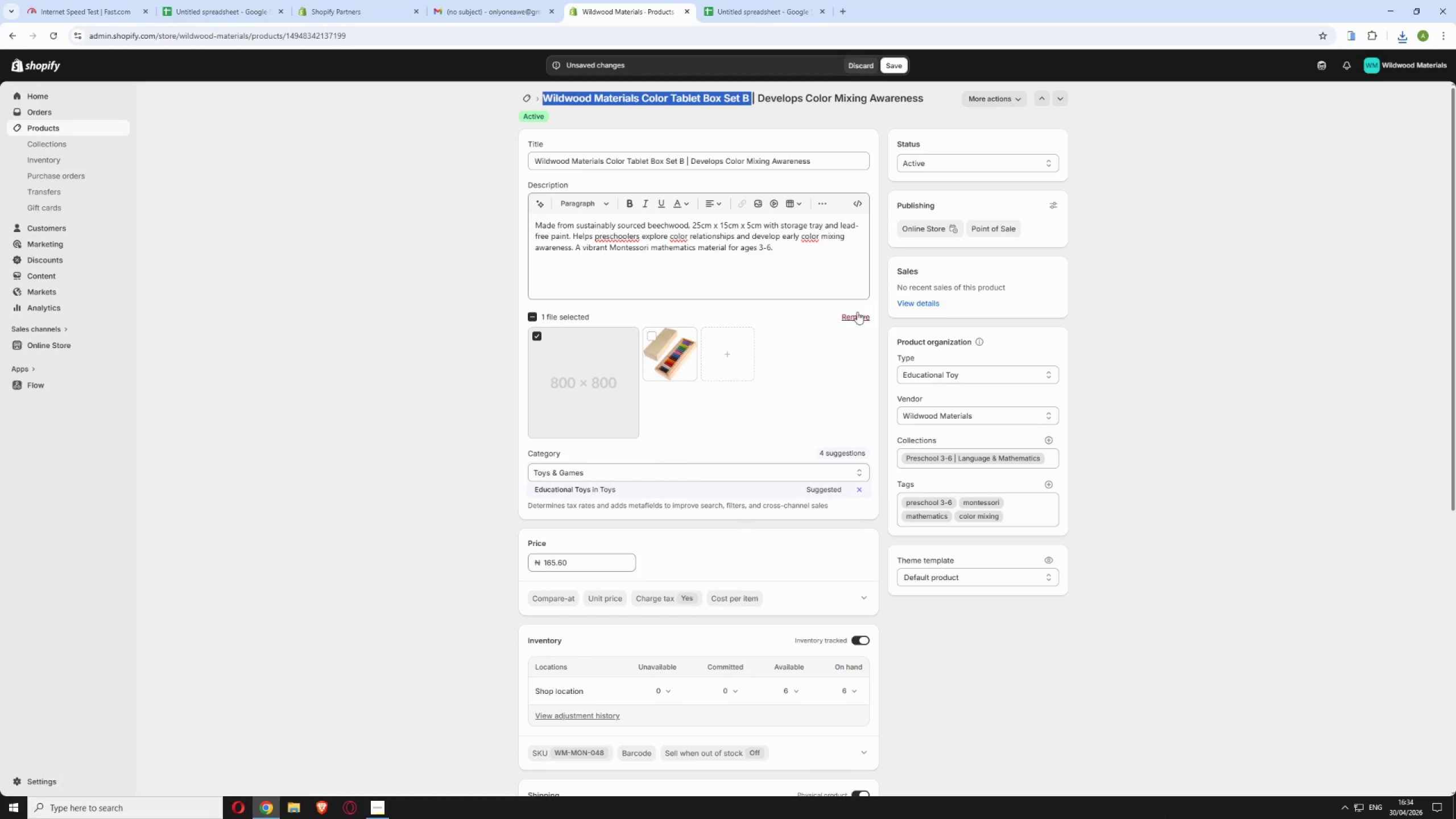 
left_click([857, 312])
 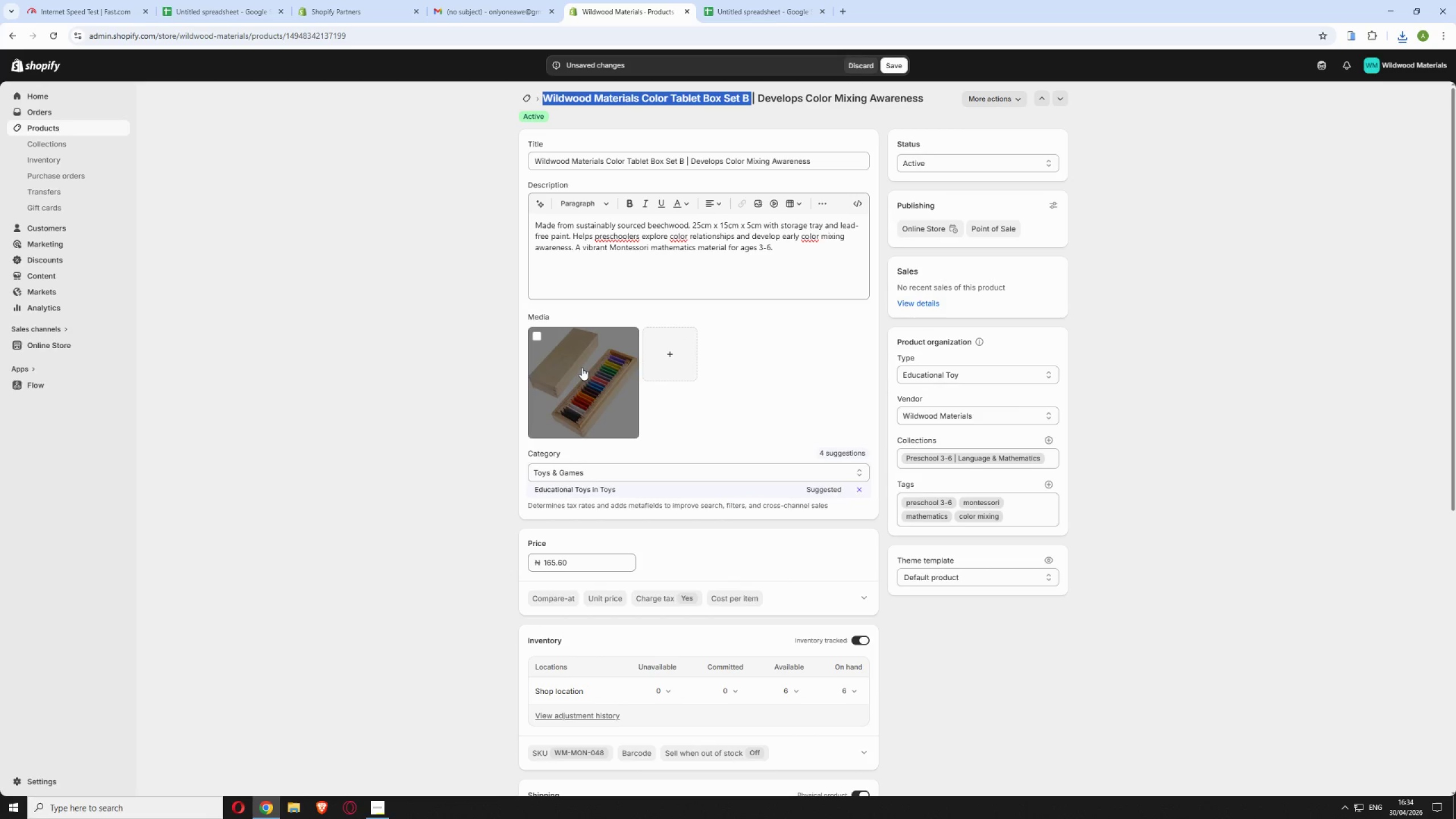 
left_click([579, 375])
 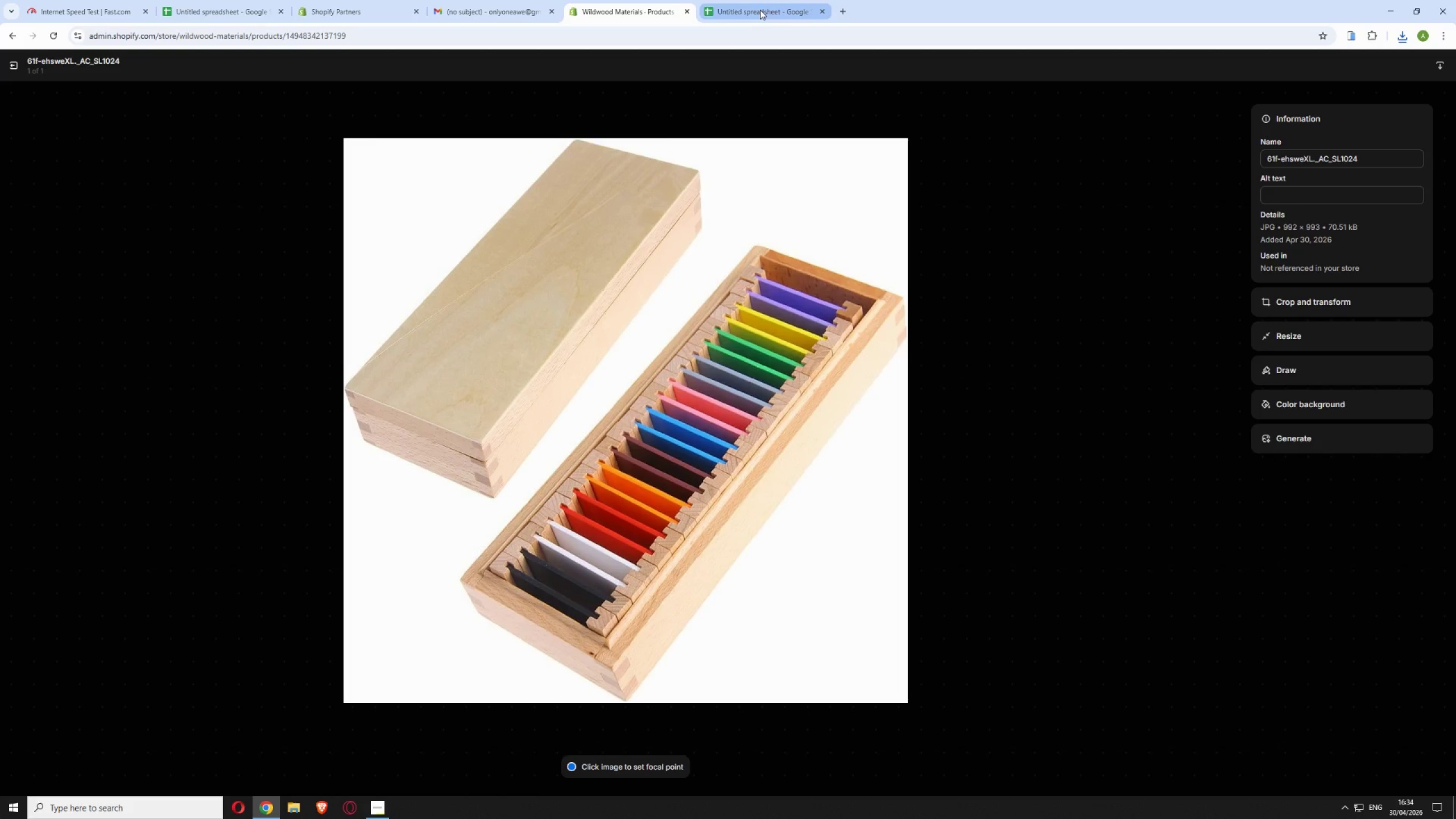 
left_click([760, 10])
 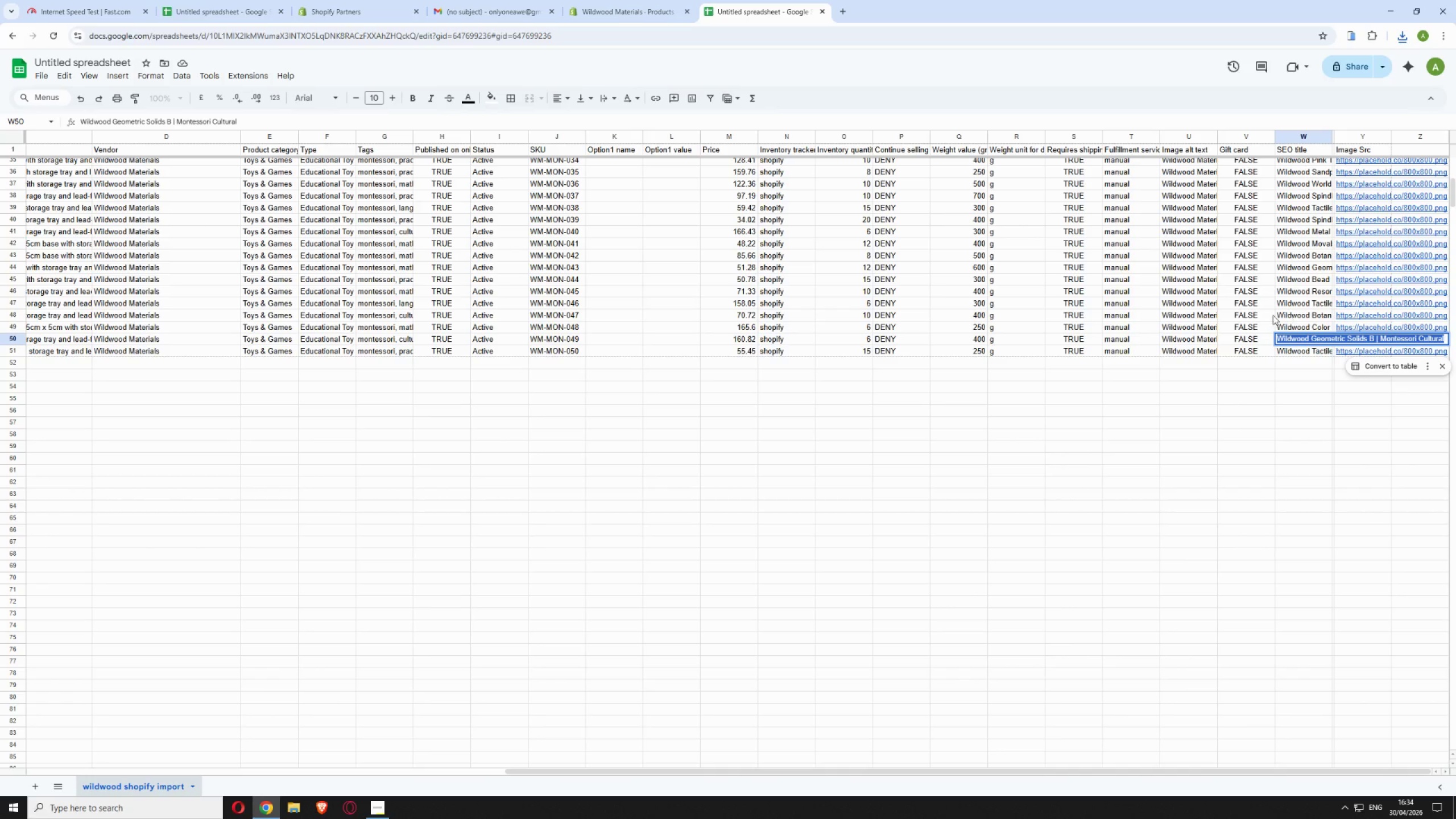 
left_click([1194, 325])
 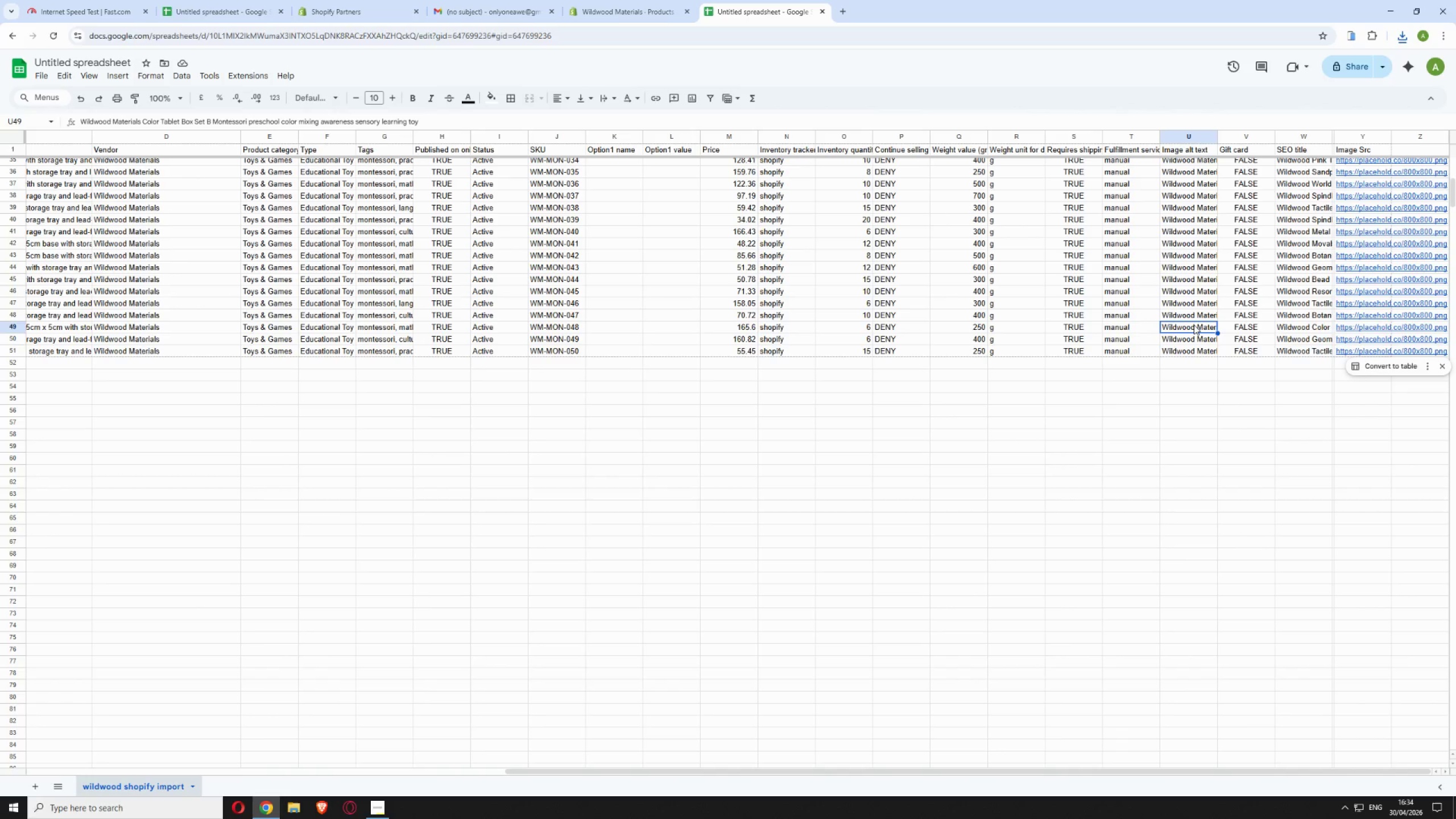 
double_click([1194, 325])
 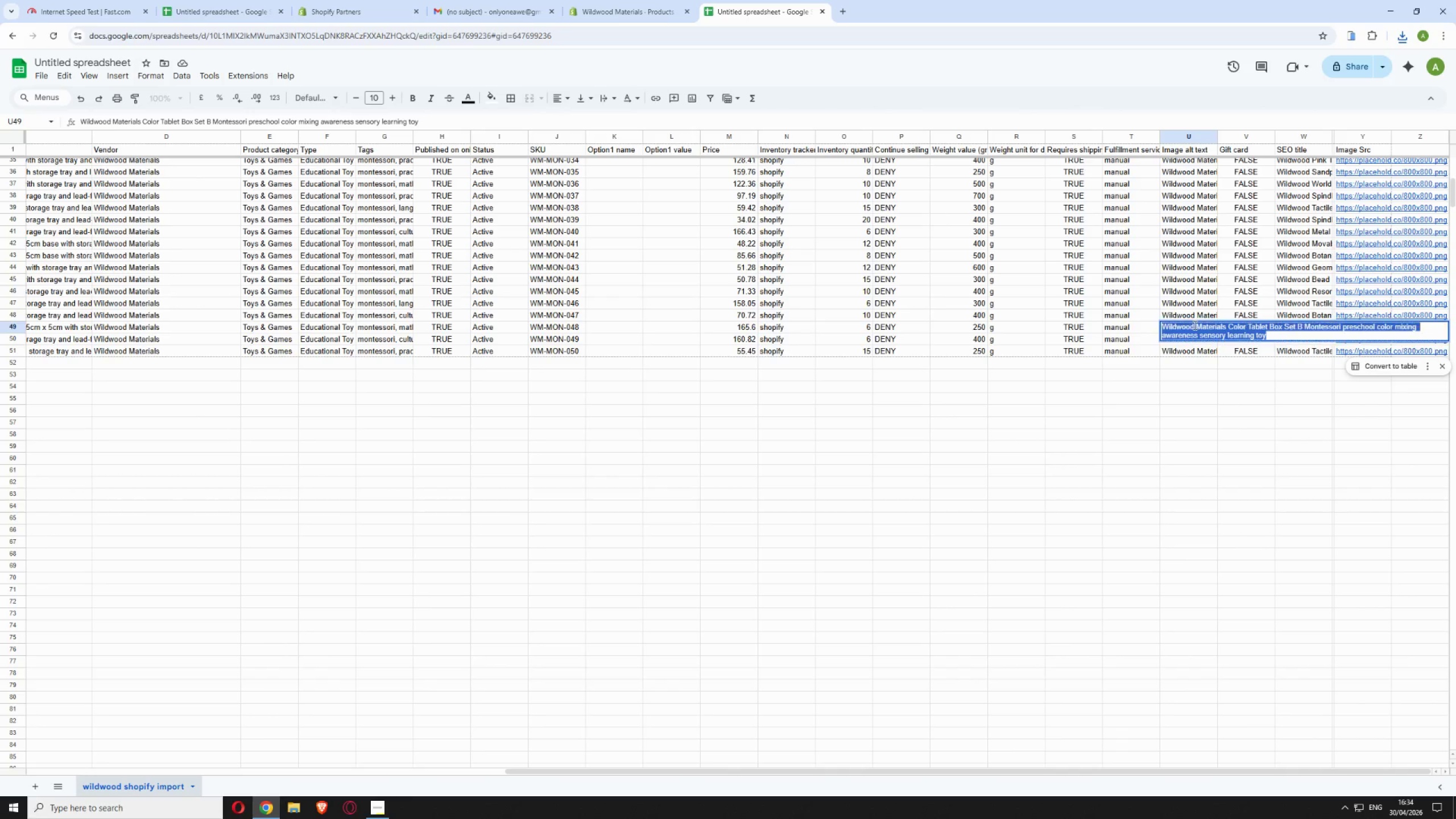 
triple_click([1194, 325])
 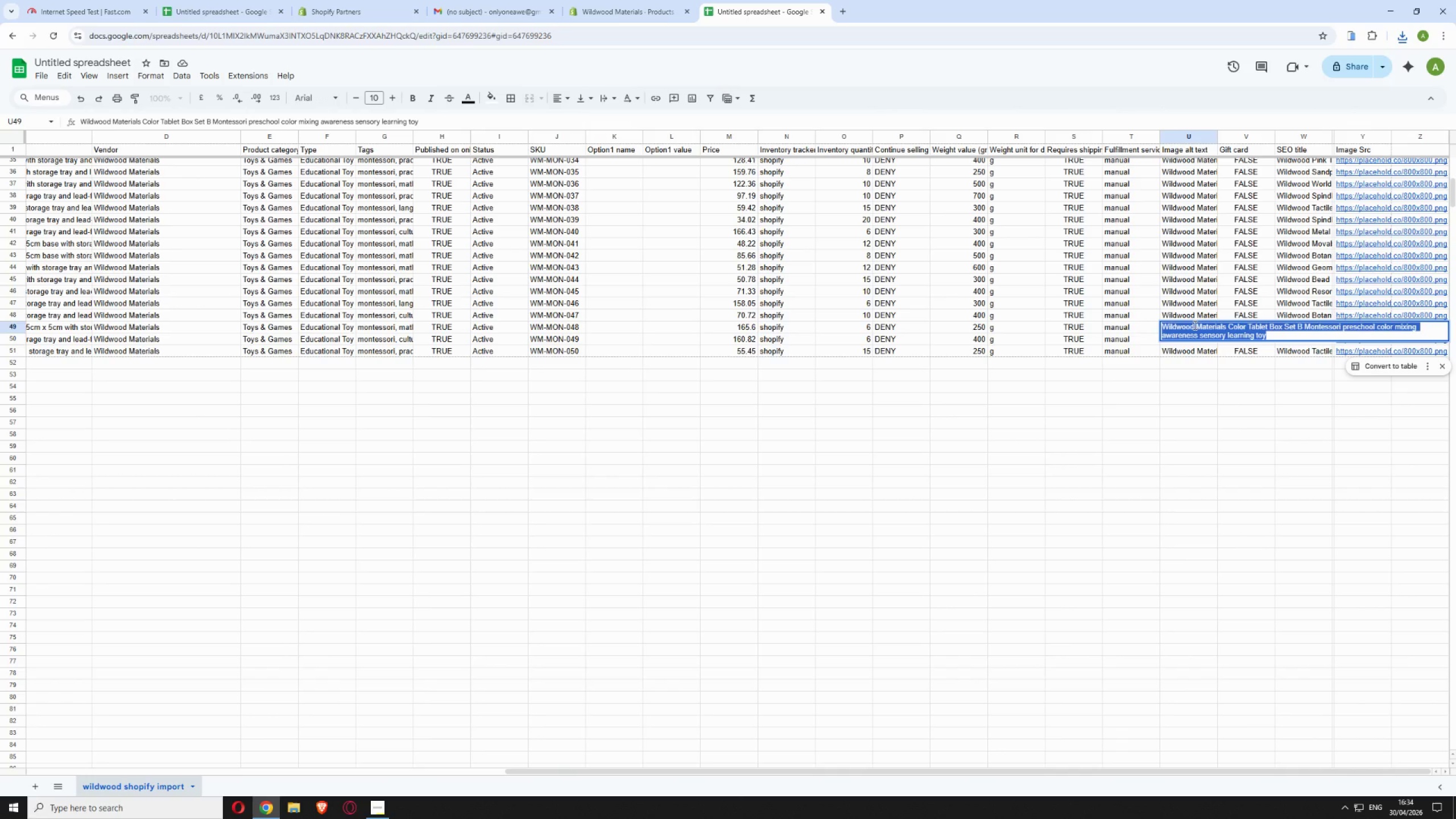 
key(Control+C)
 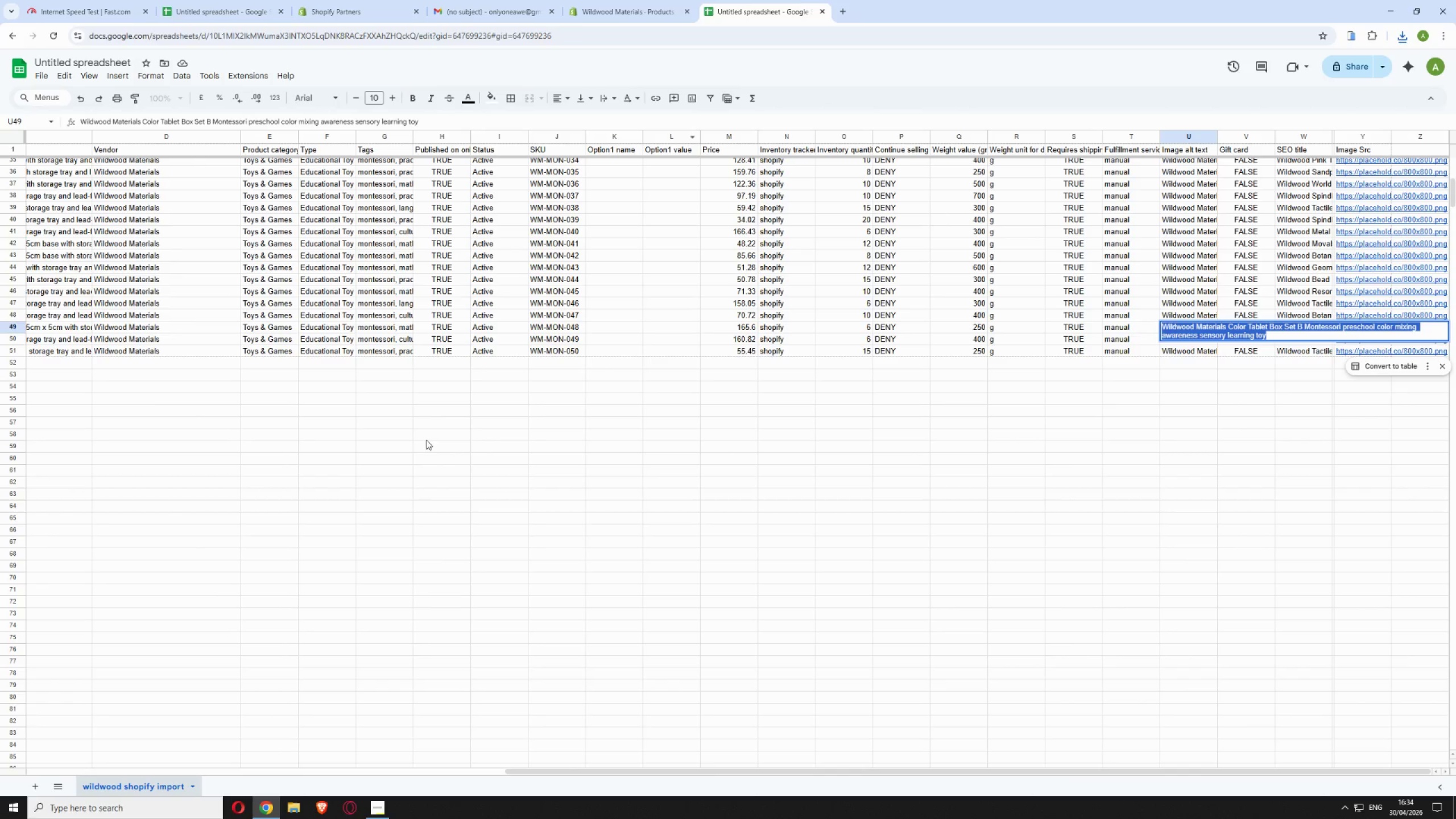 
left_click([588, 5])
 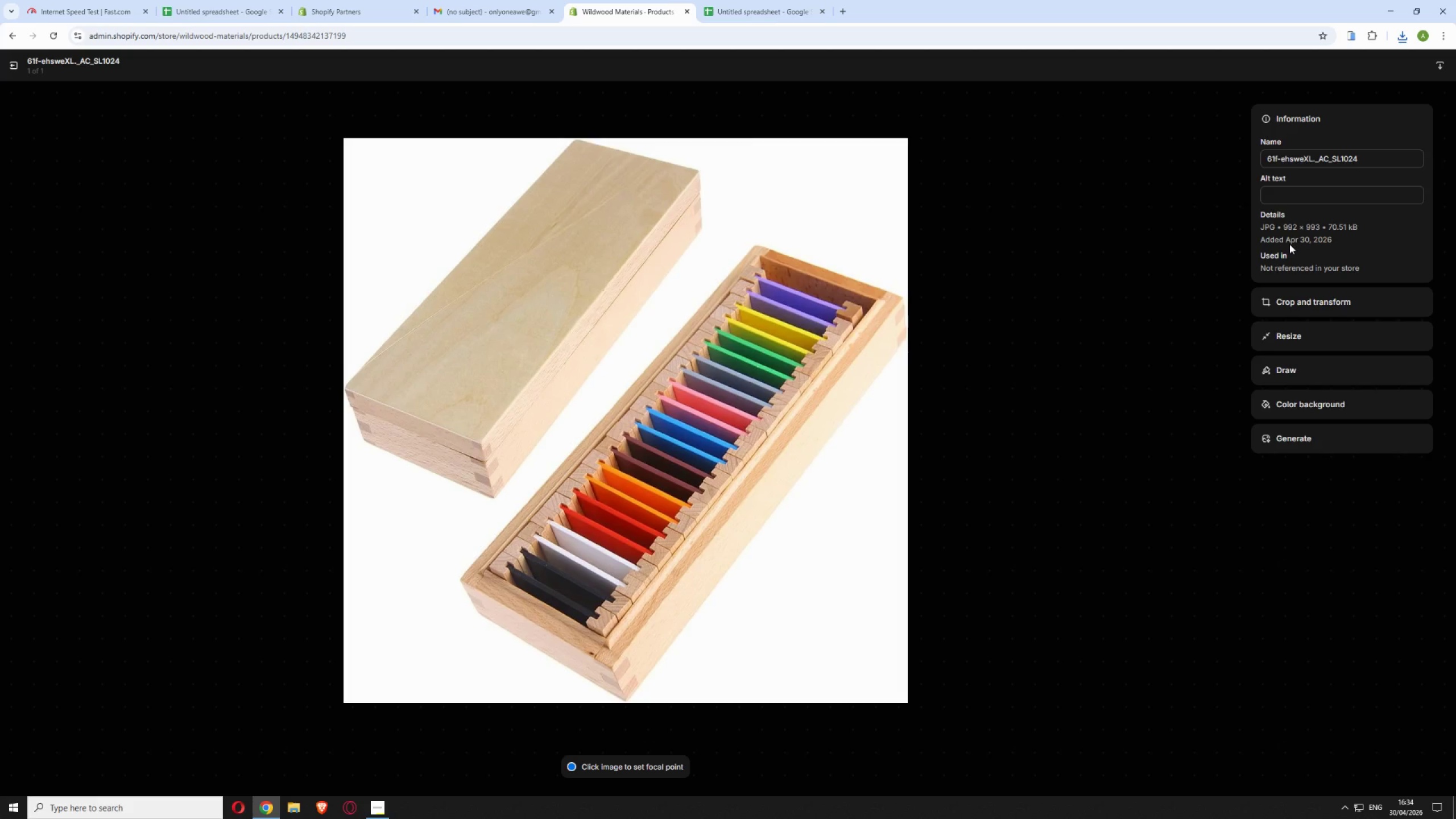 
left_click([1320, 196])
 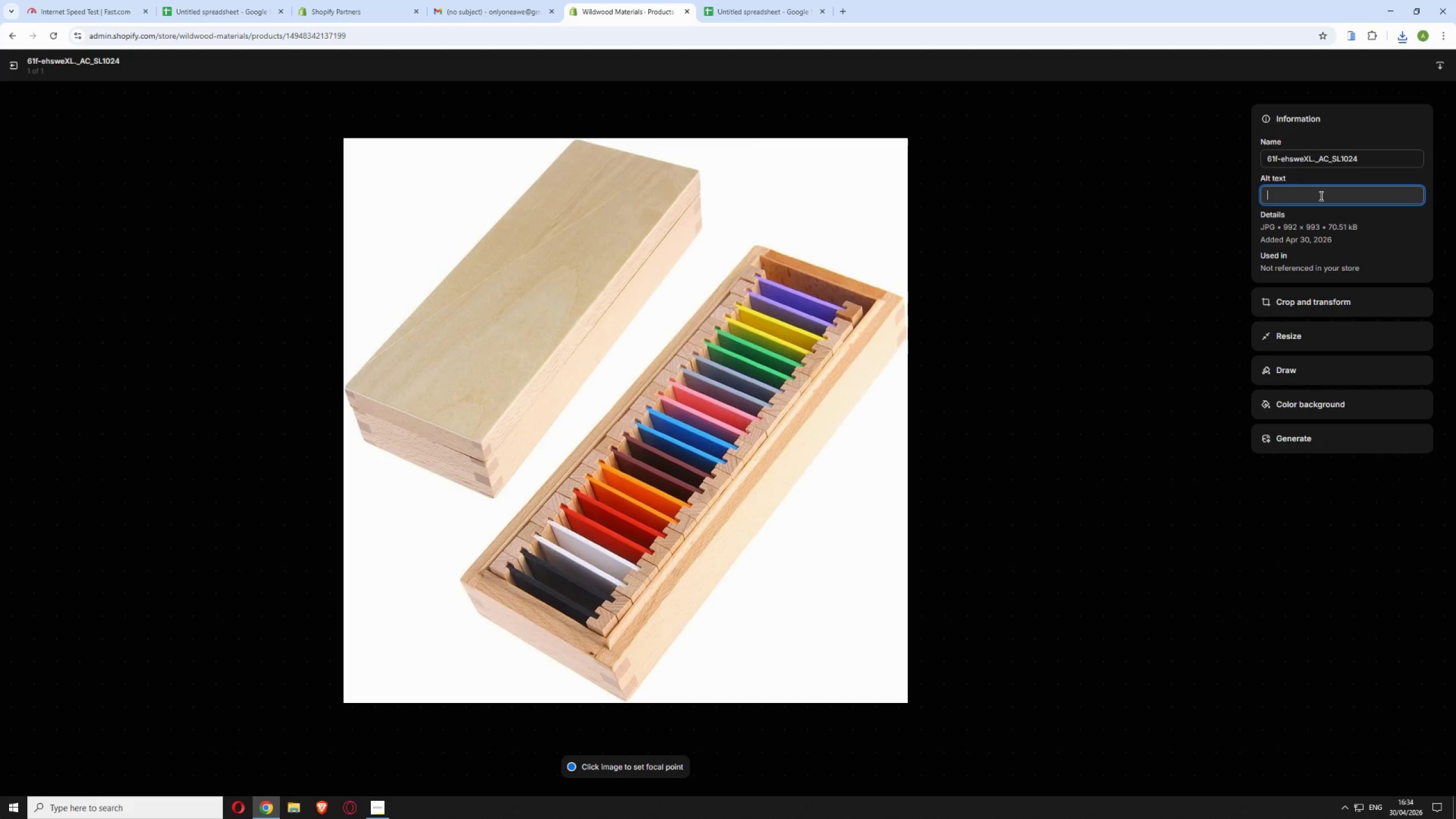 
key(Control+V)
 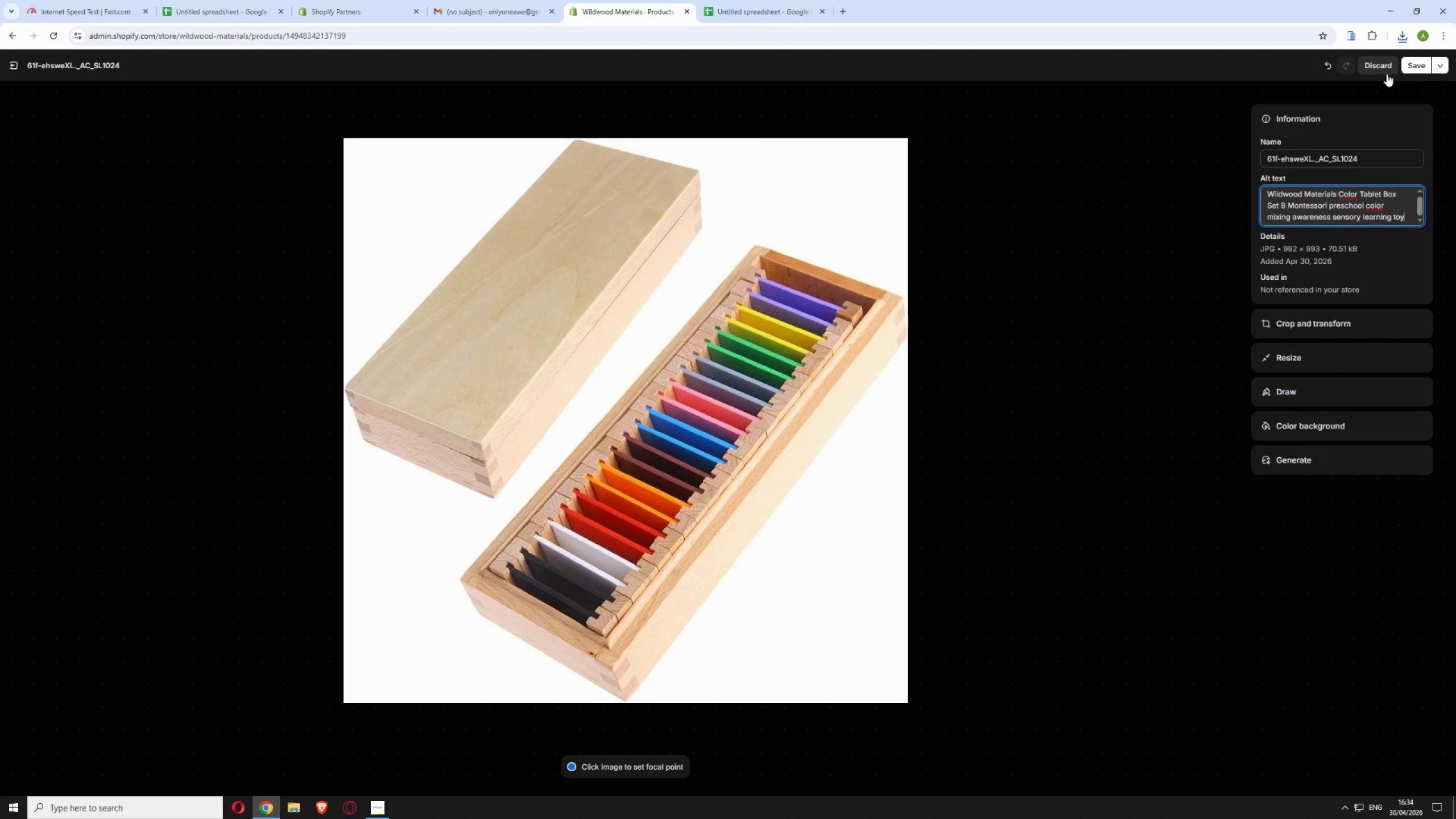 
left_click([1420, 62])
 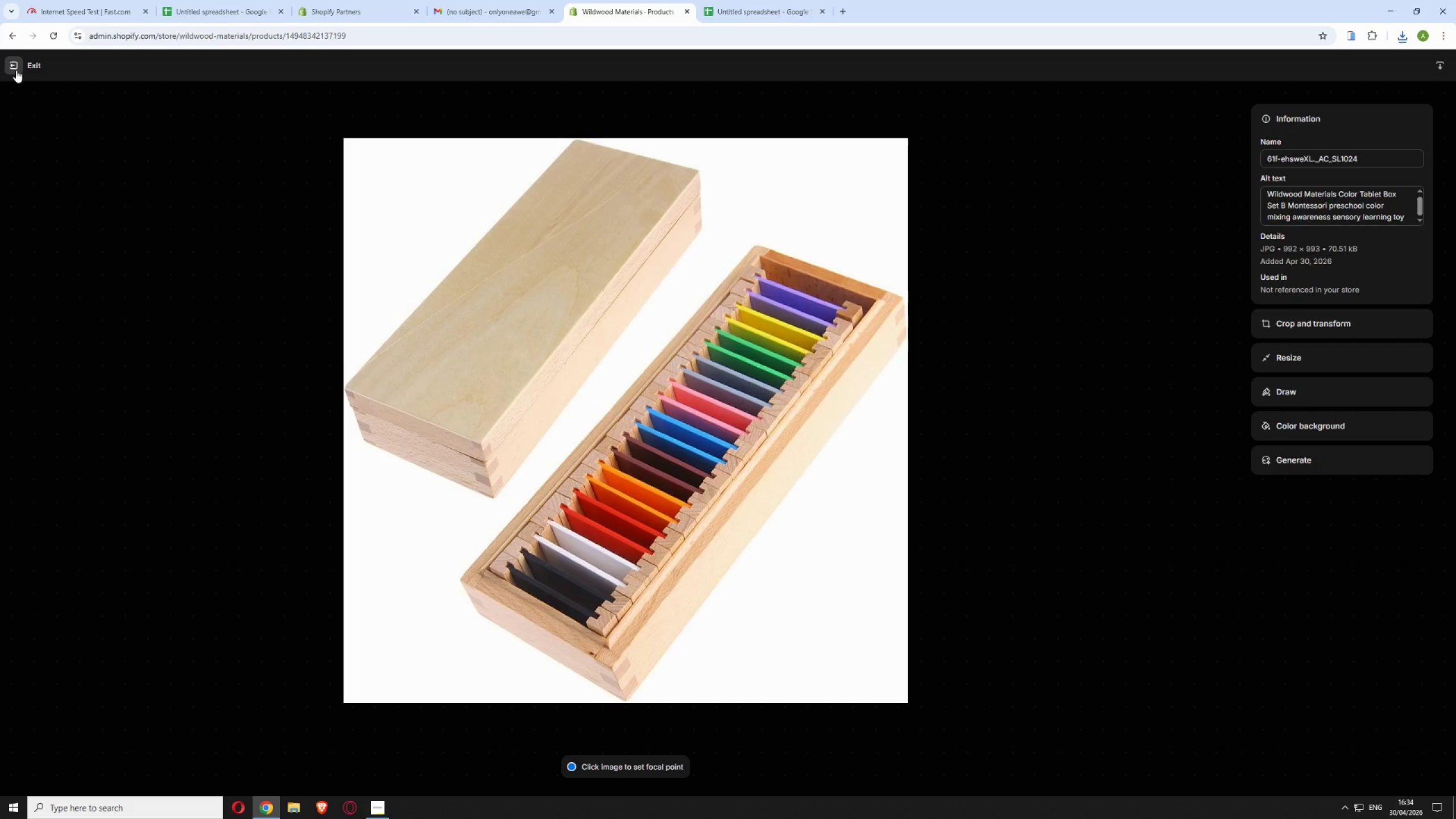 
left_click([15, 71])
 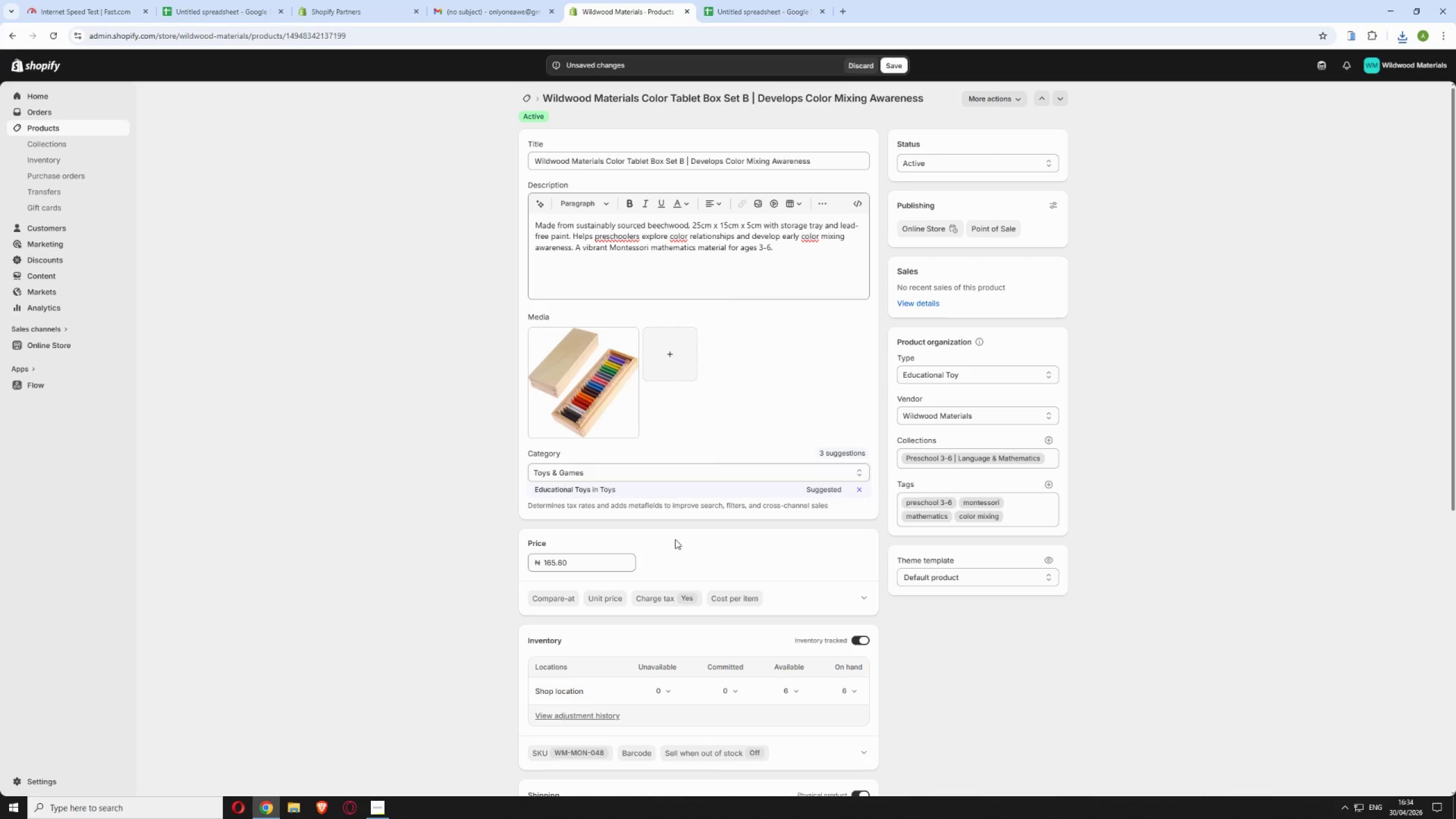 
scroll: coordinate [682, 522], scroll_direction: down, amount: 9.0
 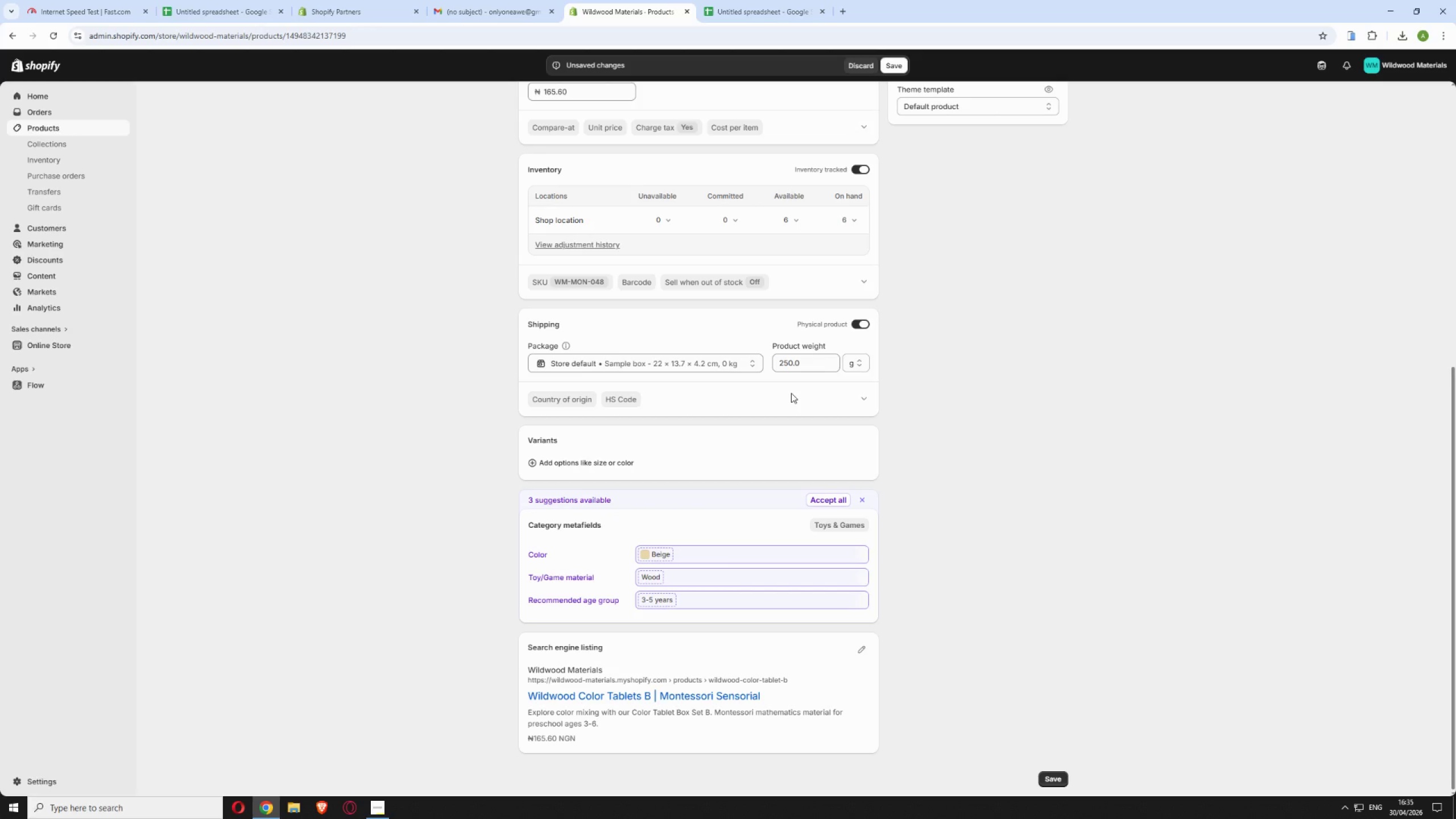 
wait(25.57)
 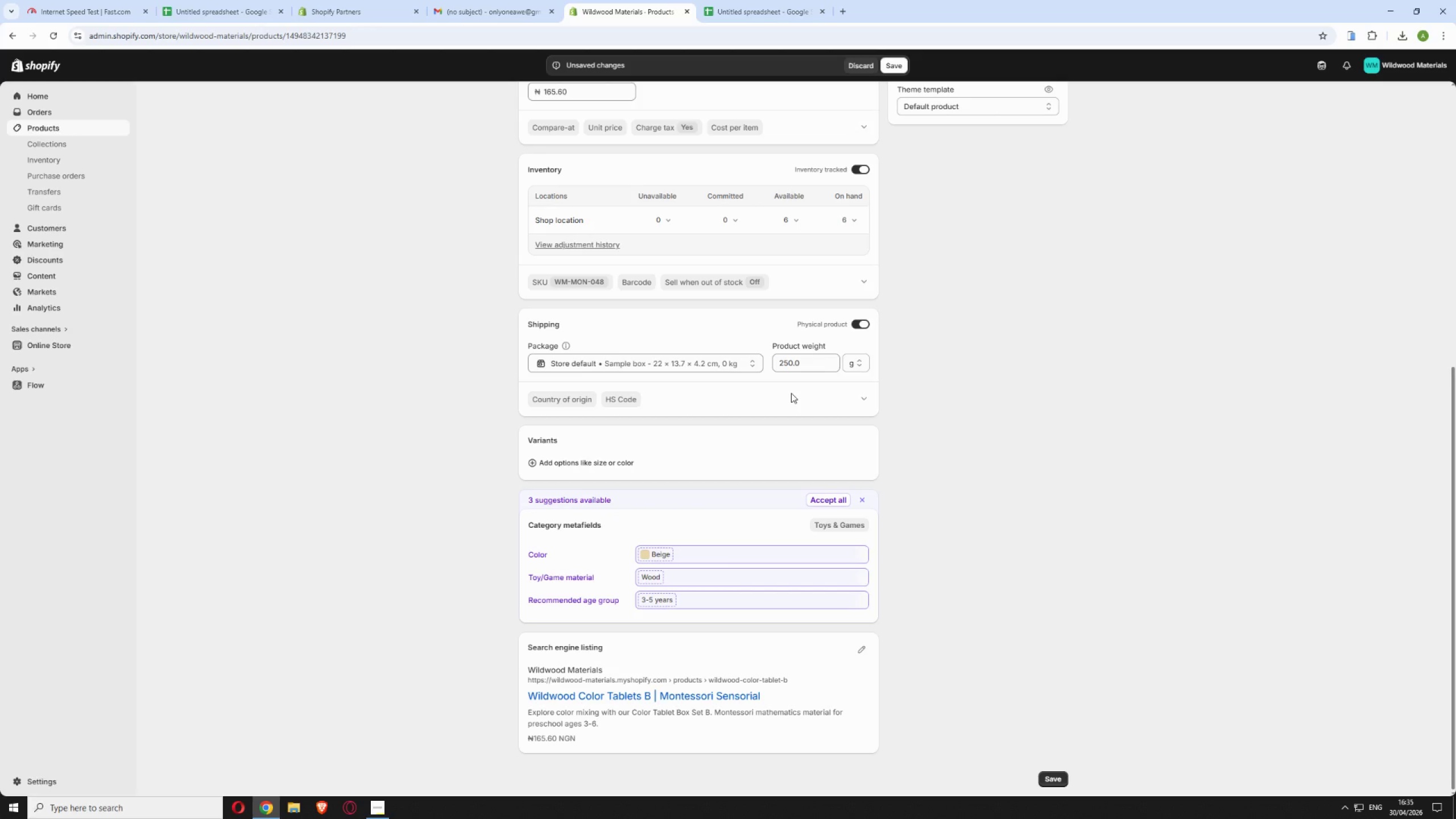 
scroll: coordinate [962, 503], scroll_direction: up, amount: 5.0
 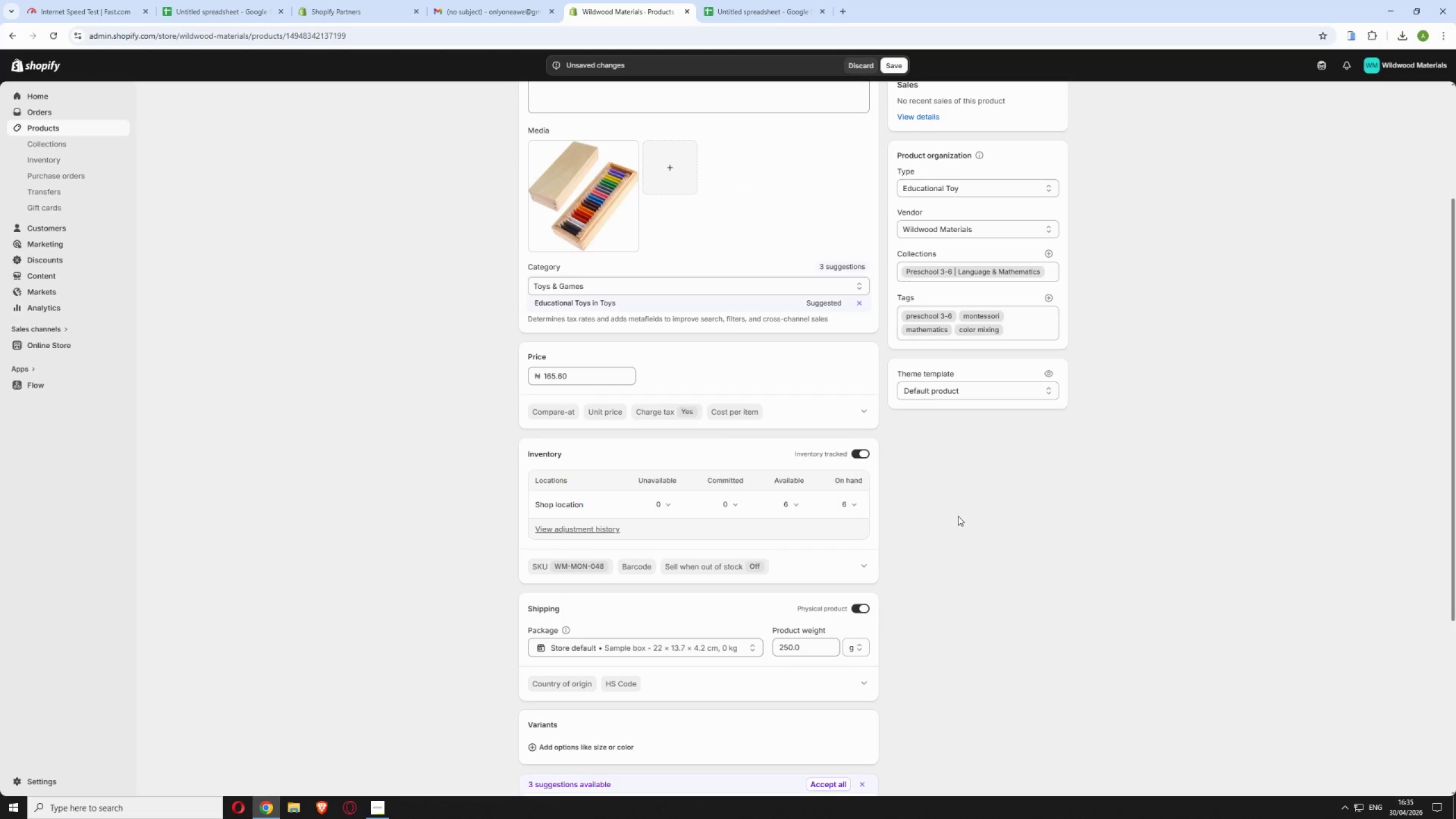 
scroll: coordinate [954, 514], scroll_direction: down, amount: 8.0
 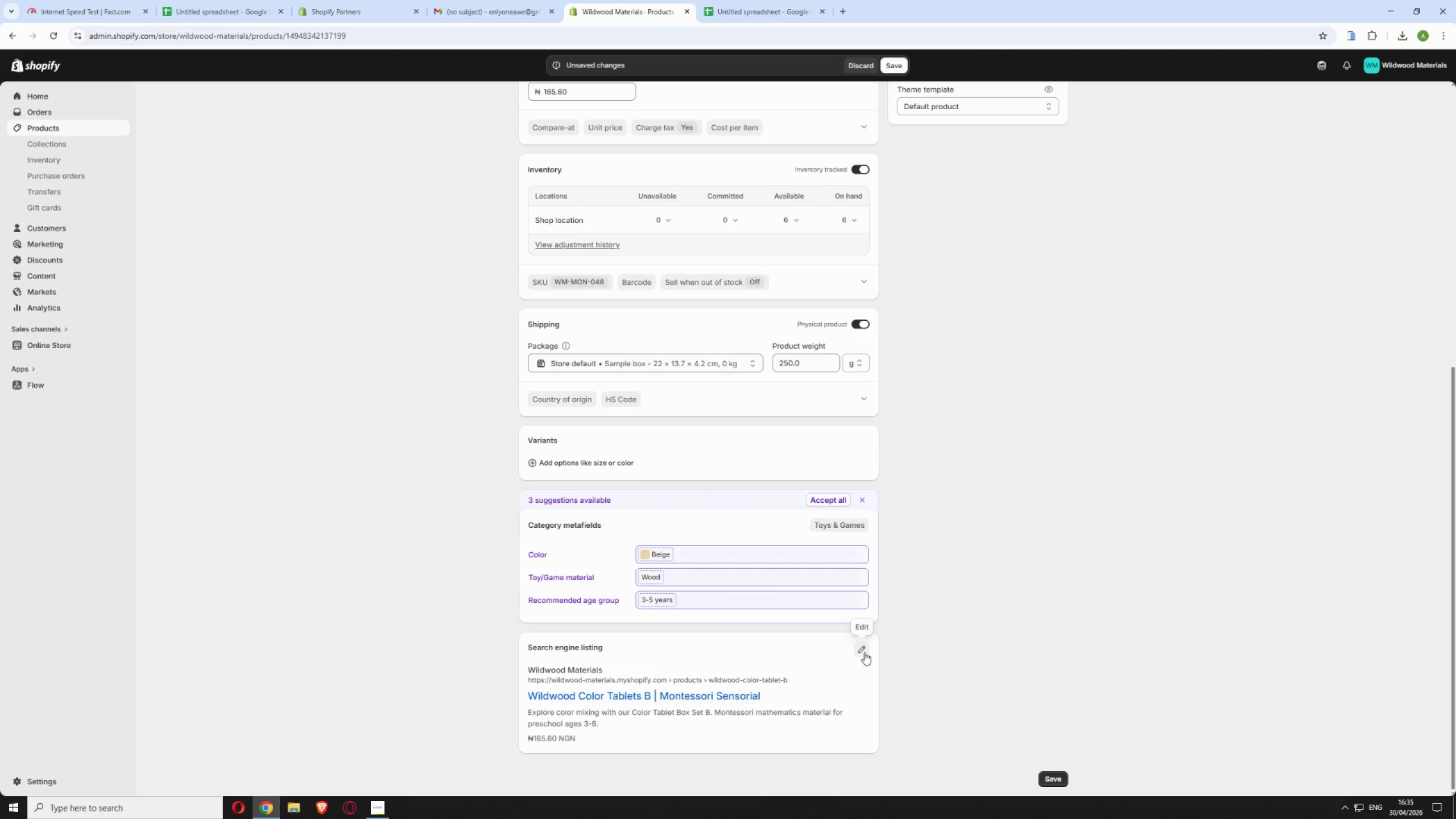 
left_click([861, 650])
 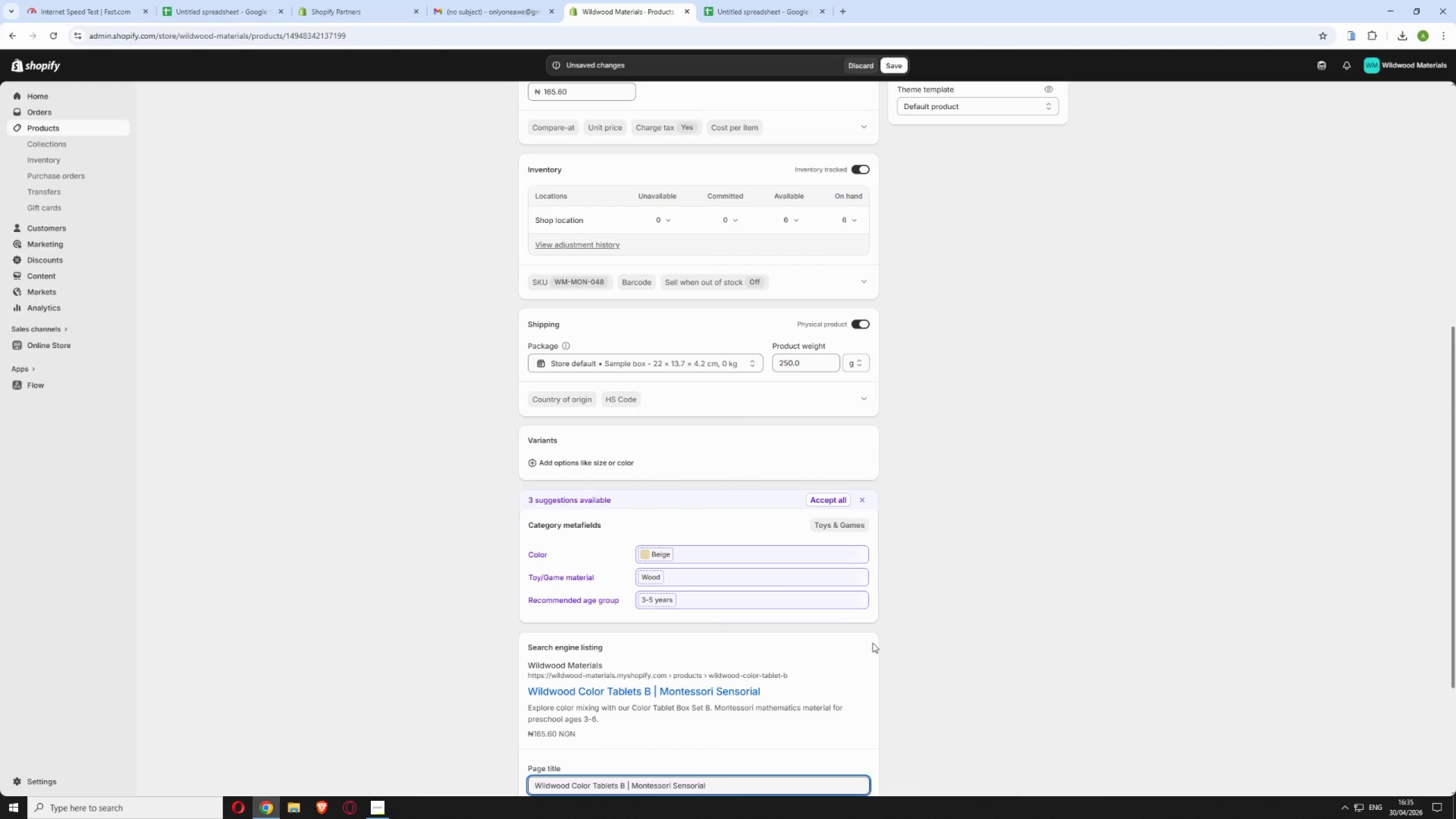 
scroll: coordinate [972, 607], scroll_direction: down, amount: 7.0
 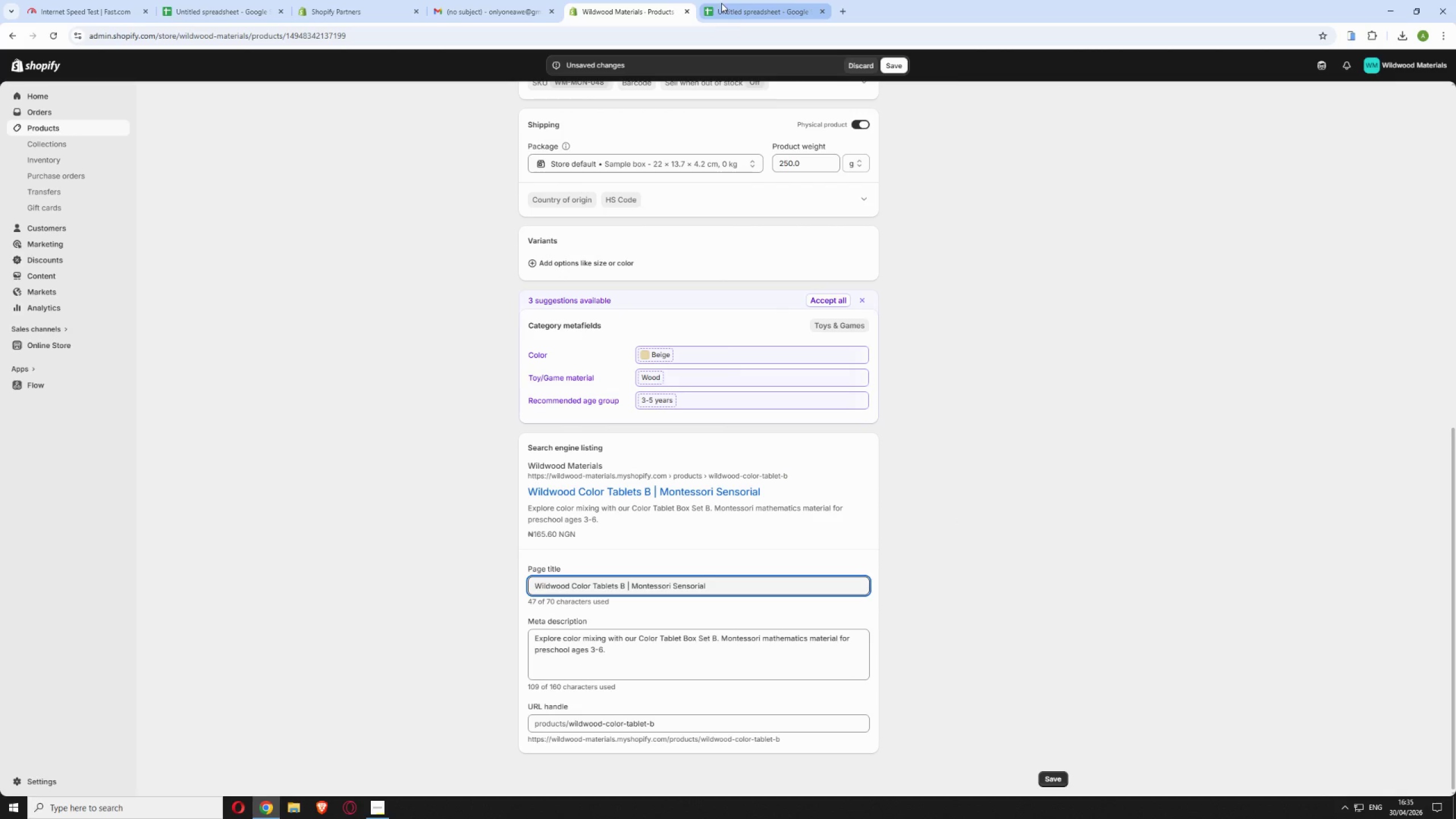 
left_click([735, 16])
 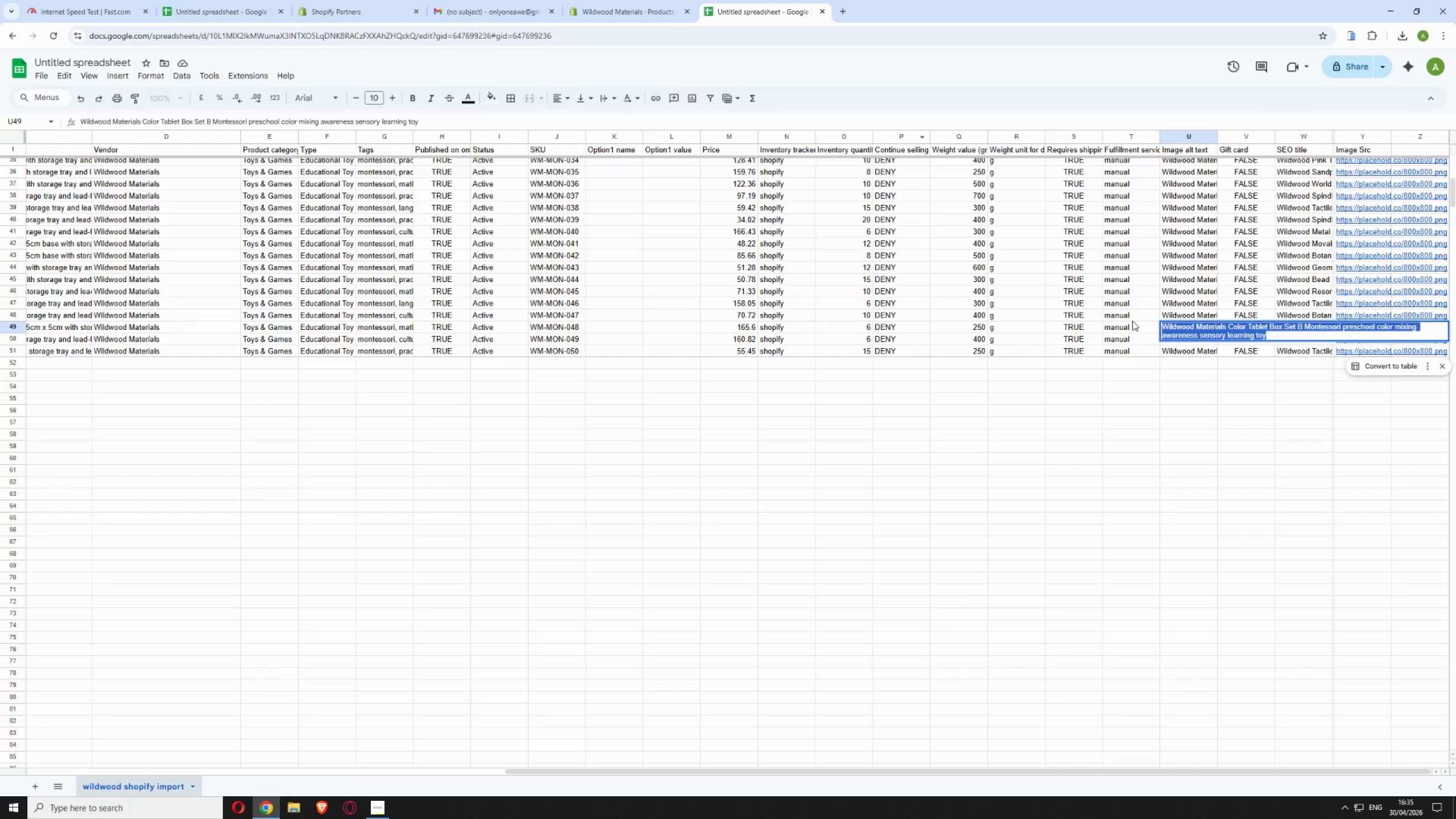 
left_click([1116, 330])
 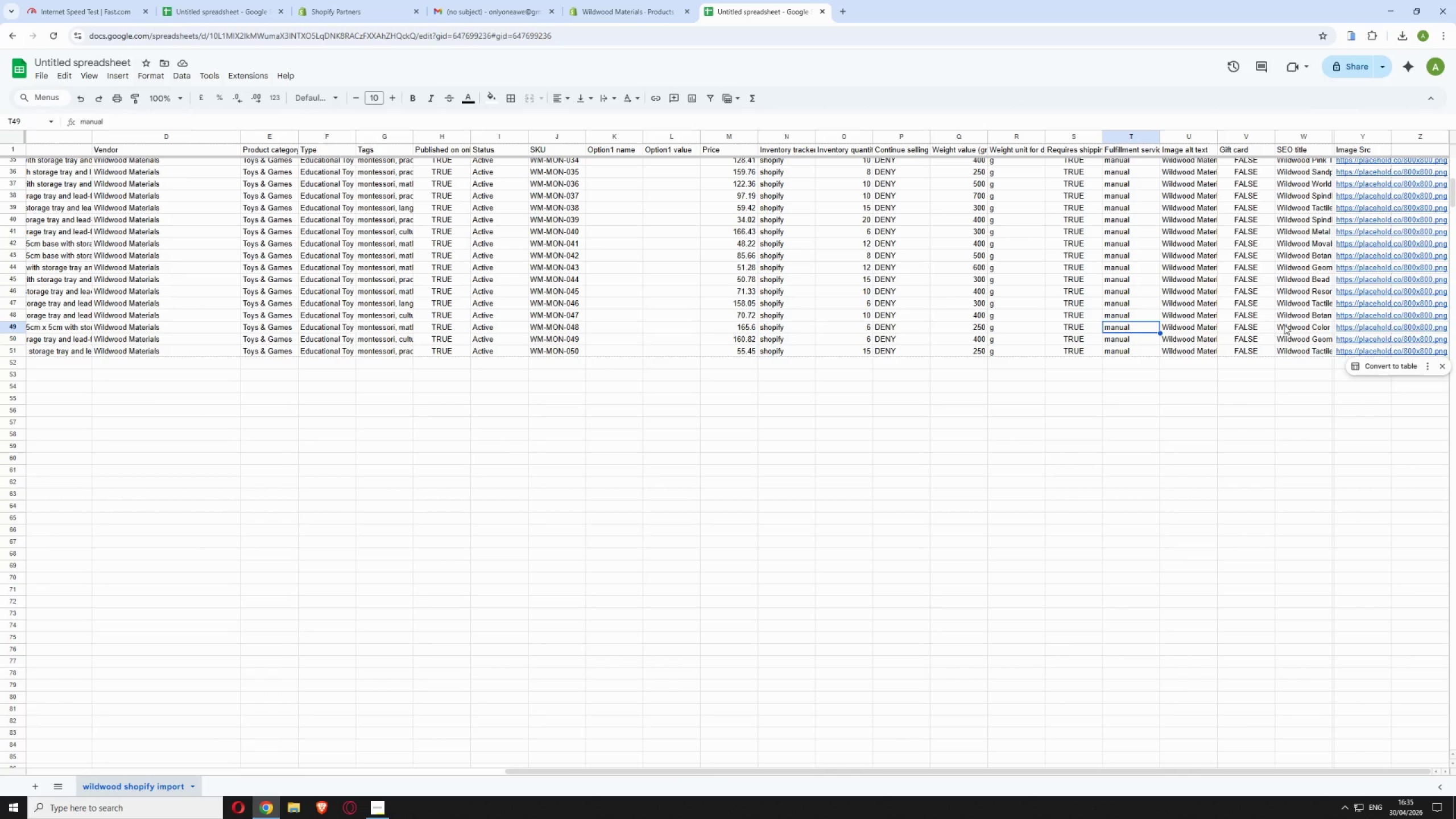 
double_click([1287, 324])
 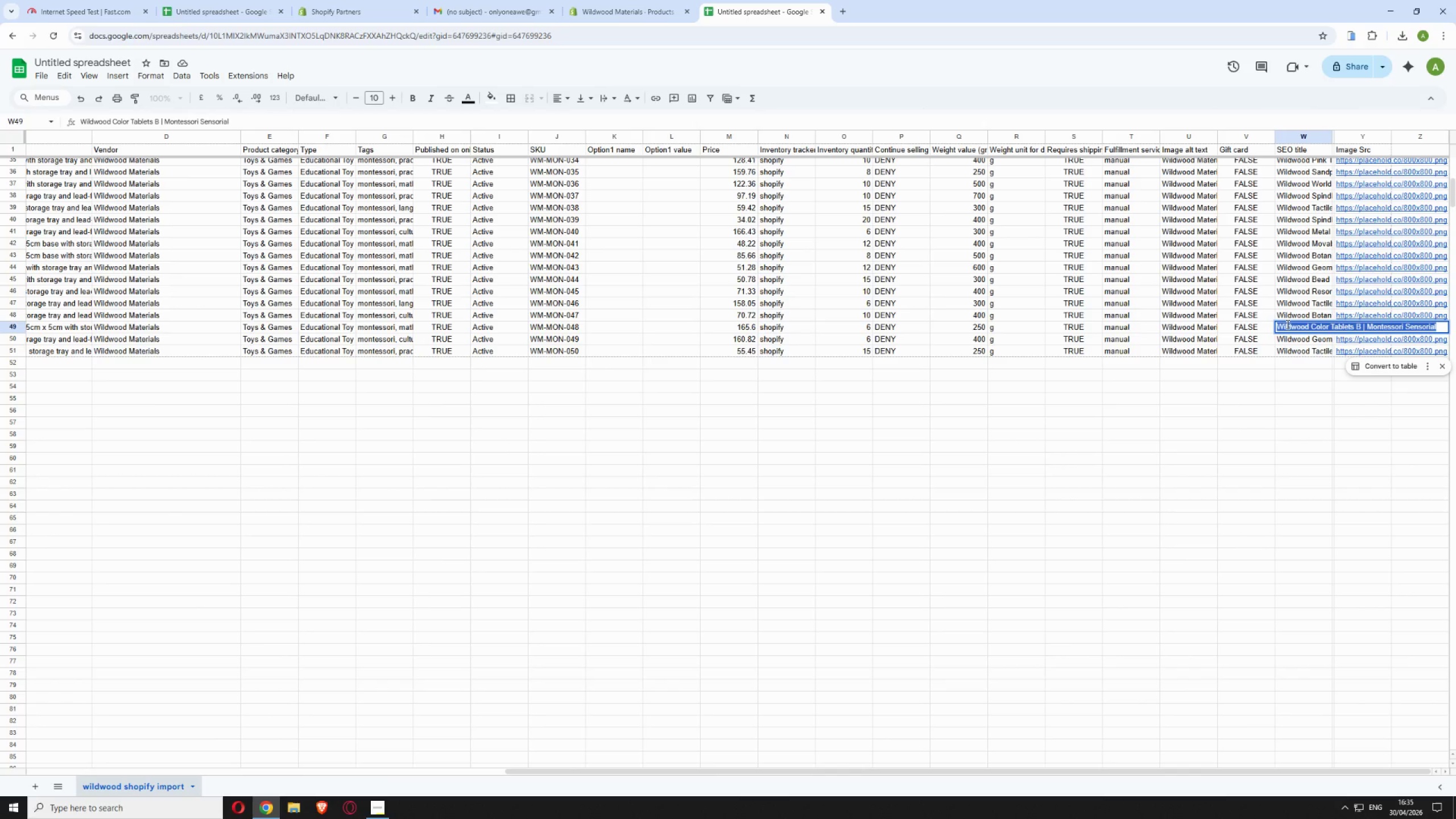 
triple_click([1287, 324])
 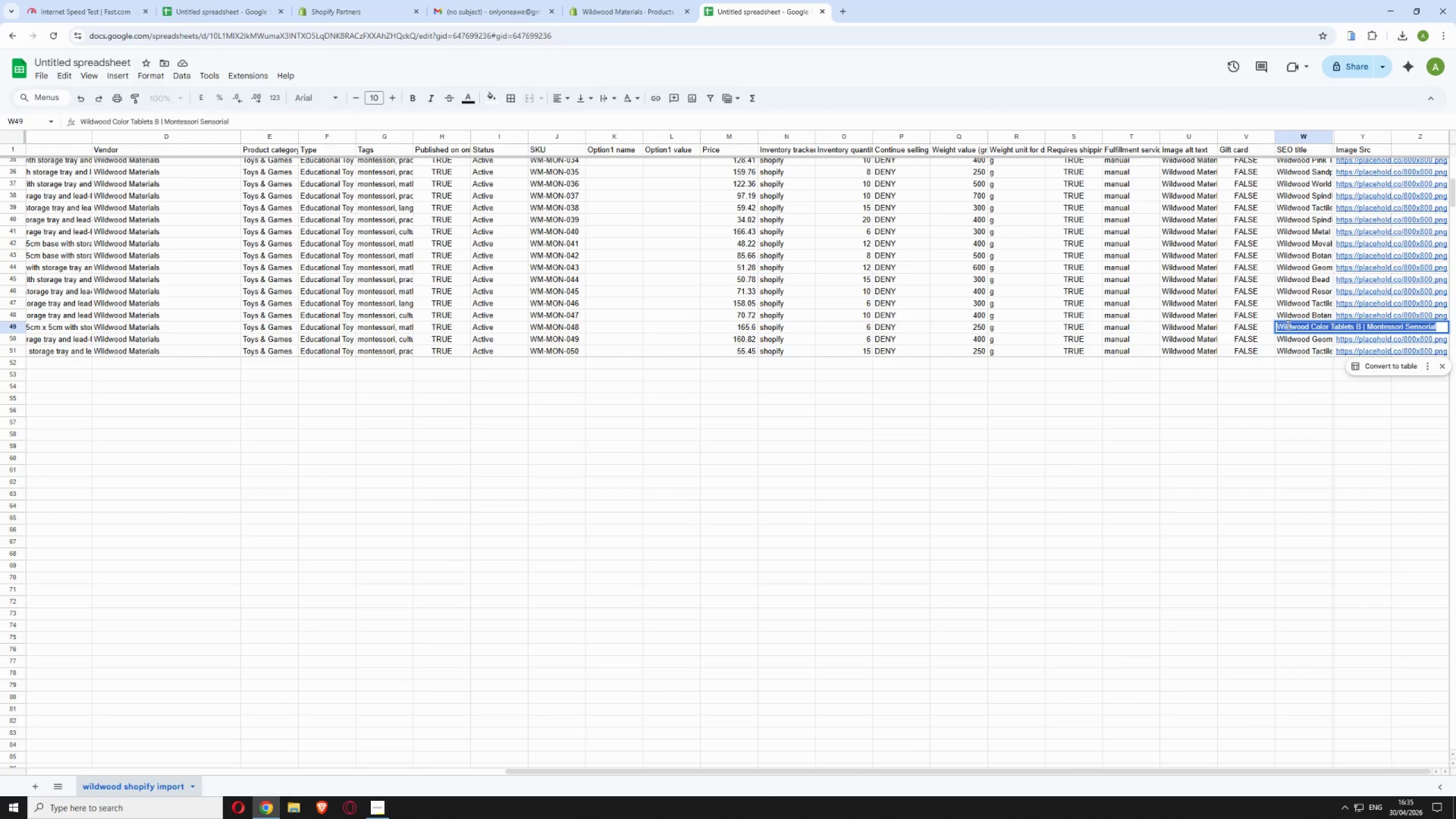 
hold_key(key=ControlLeft, duration=0.72)
 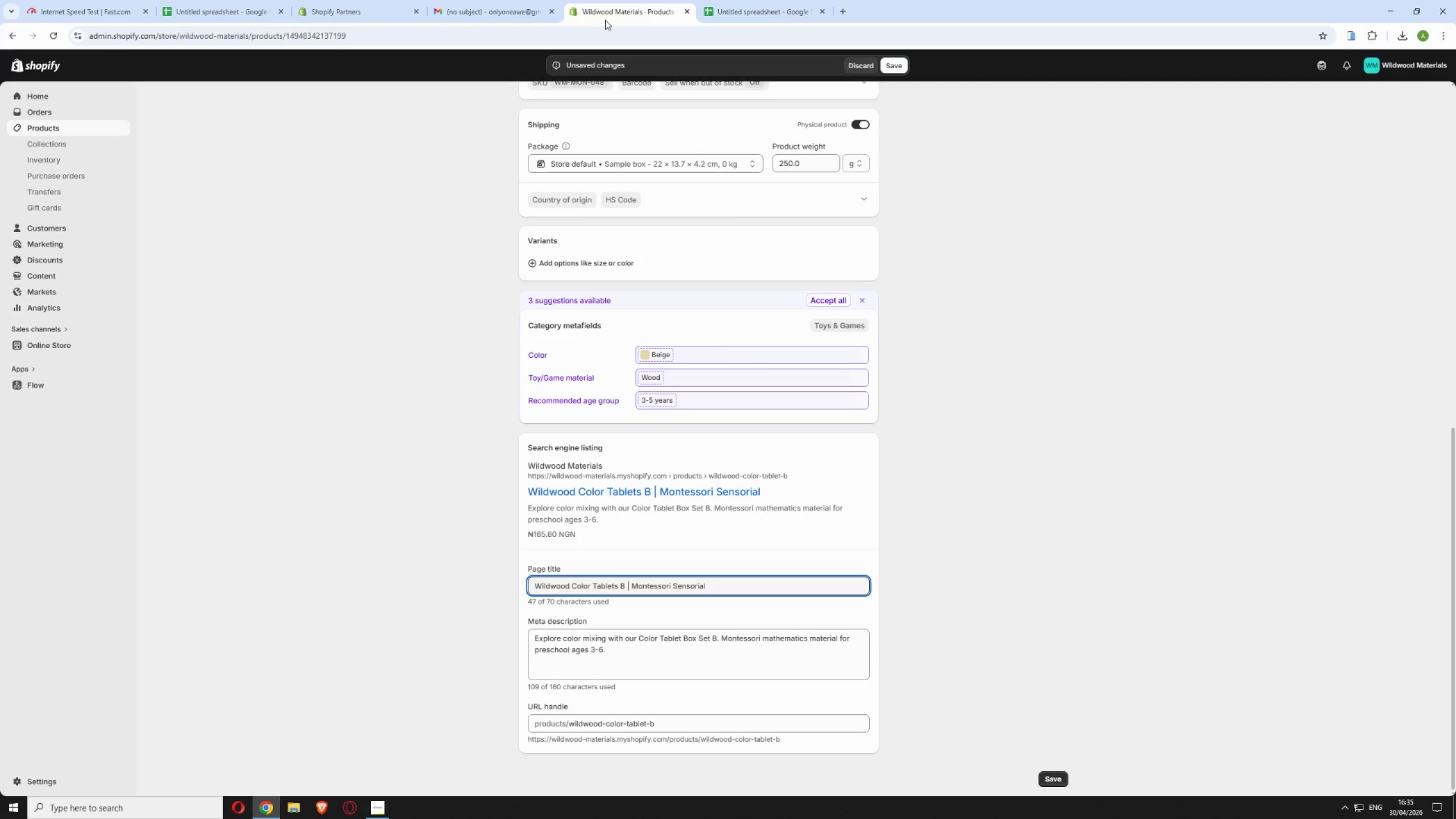 
hold_key(key=C, duration=0.33)
 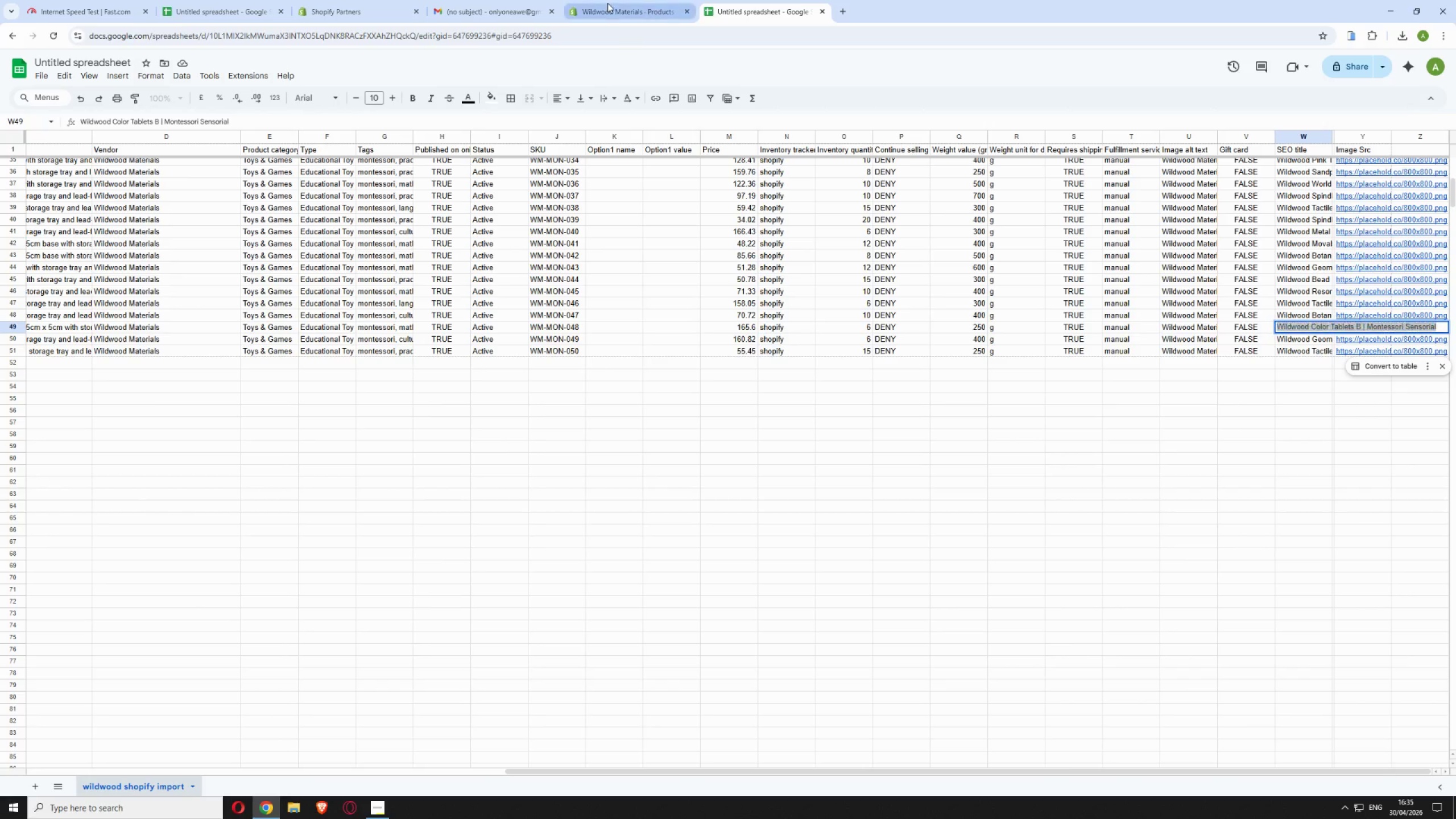 
left_click([607, 3])
 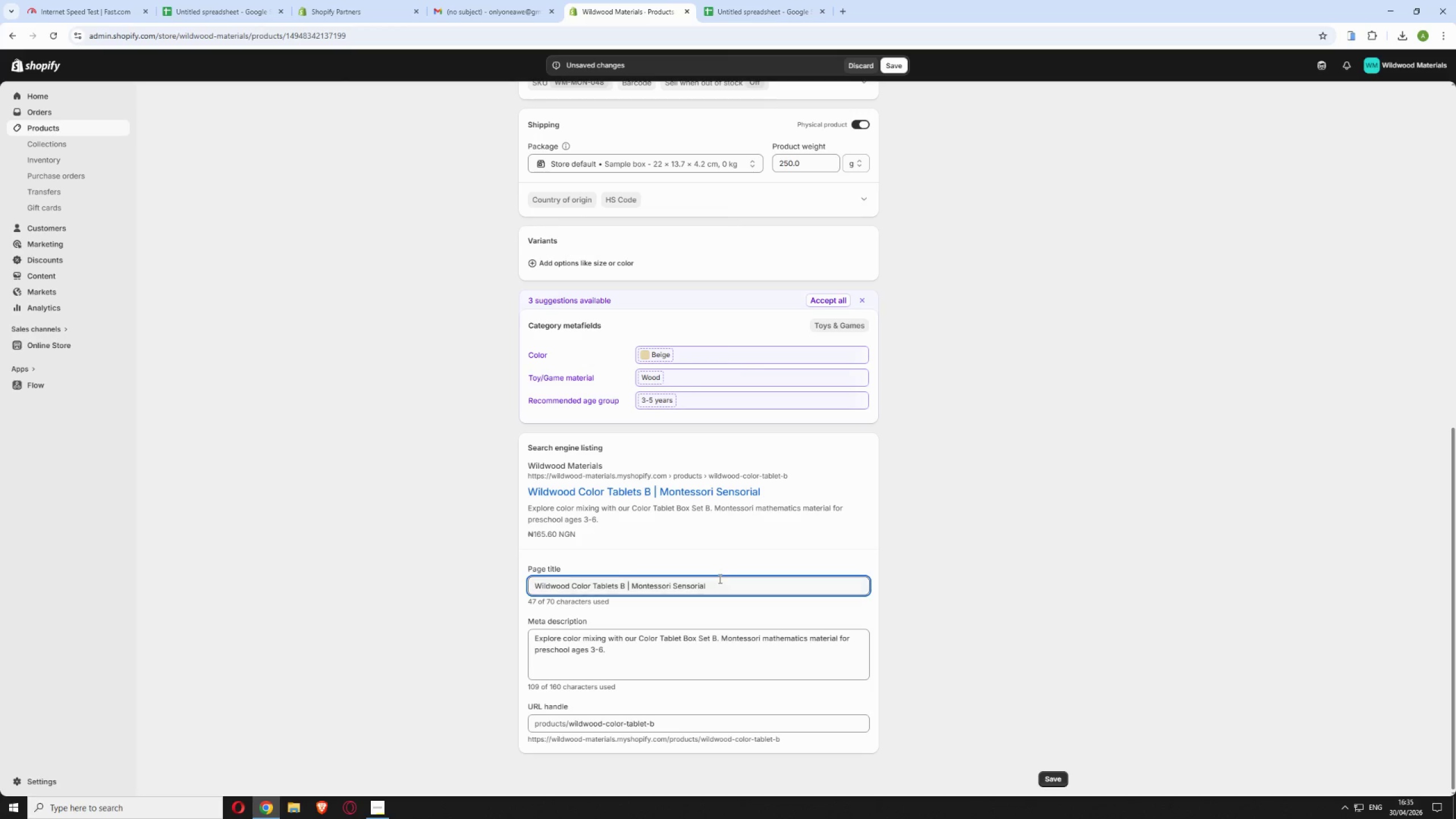 
left_click([715, 585])
 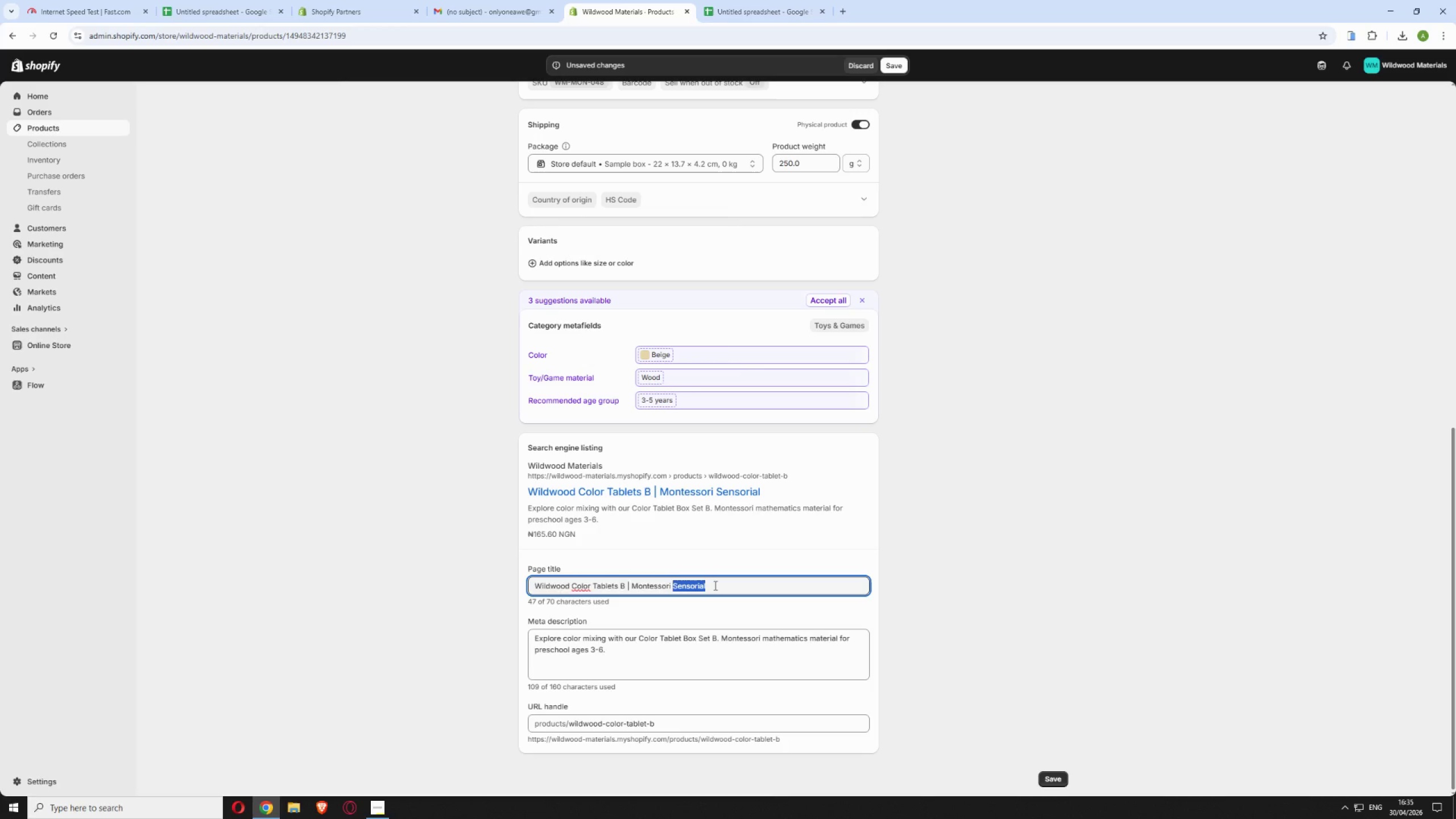 
triple_click([714, 585])
 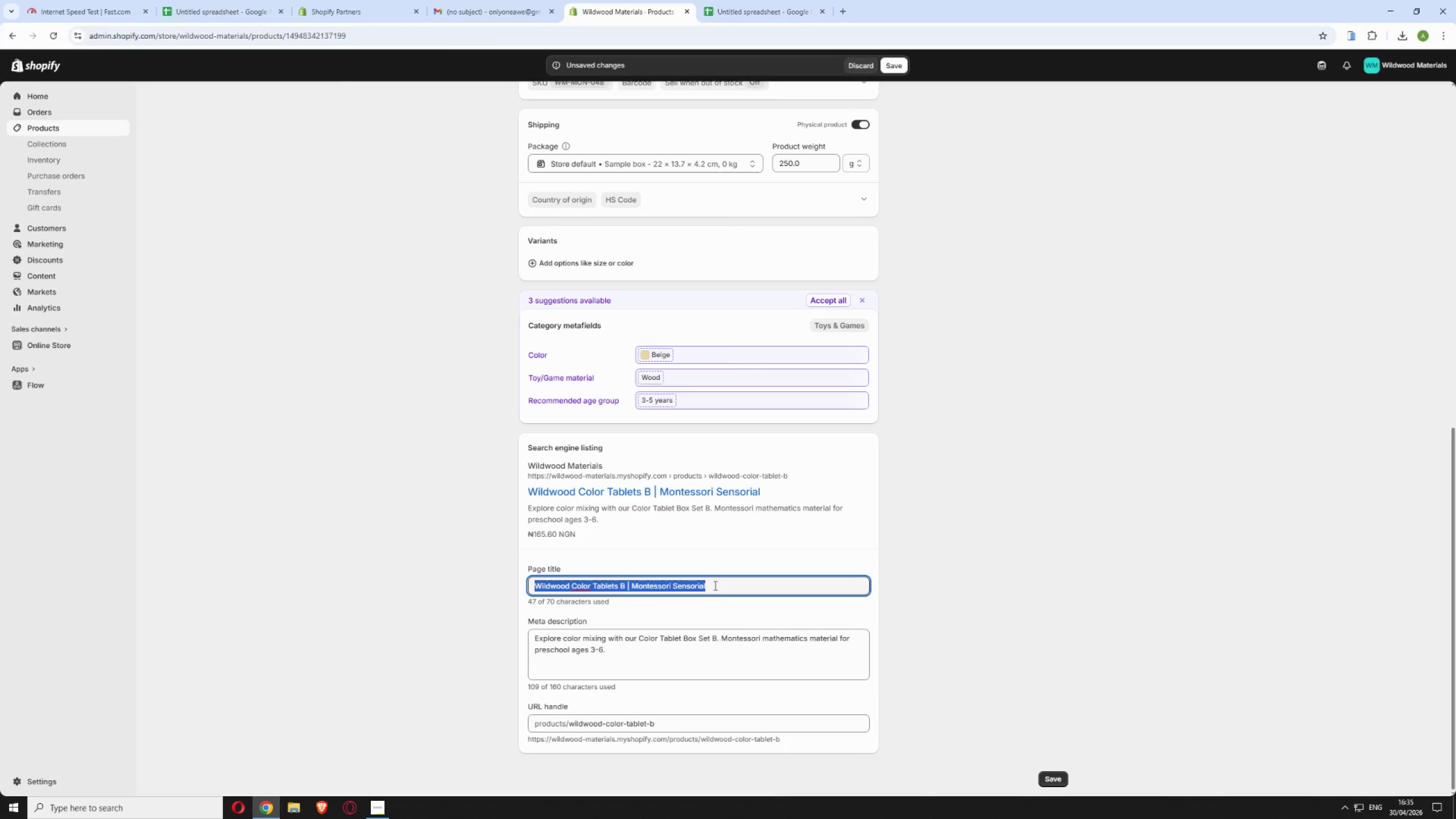 
triple_click([714, 585])
 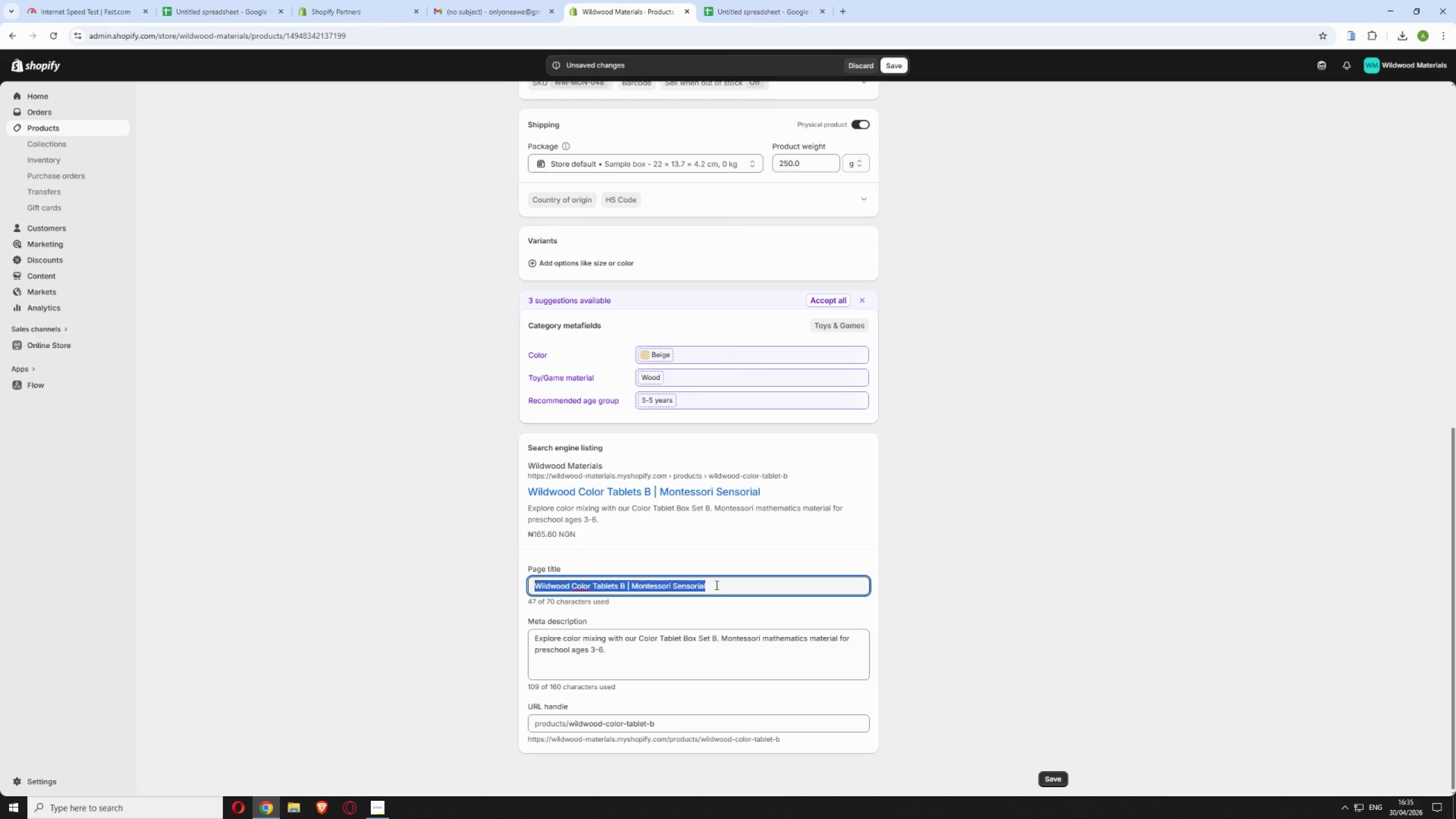 
key(Control+V)
 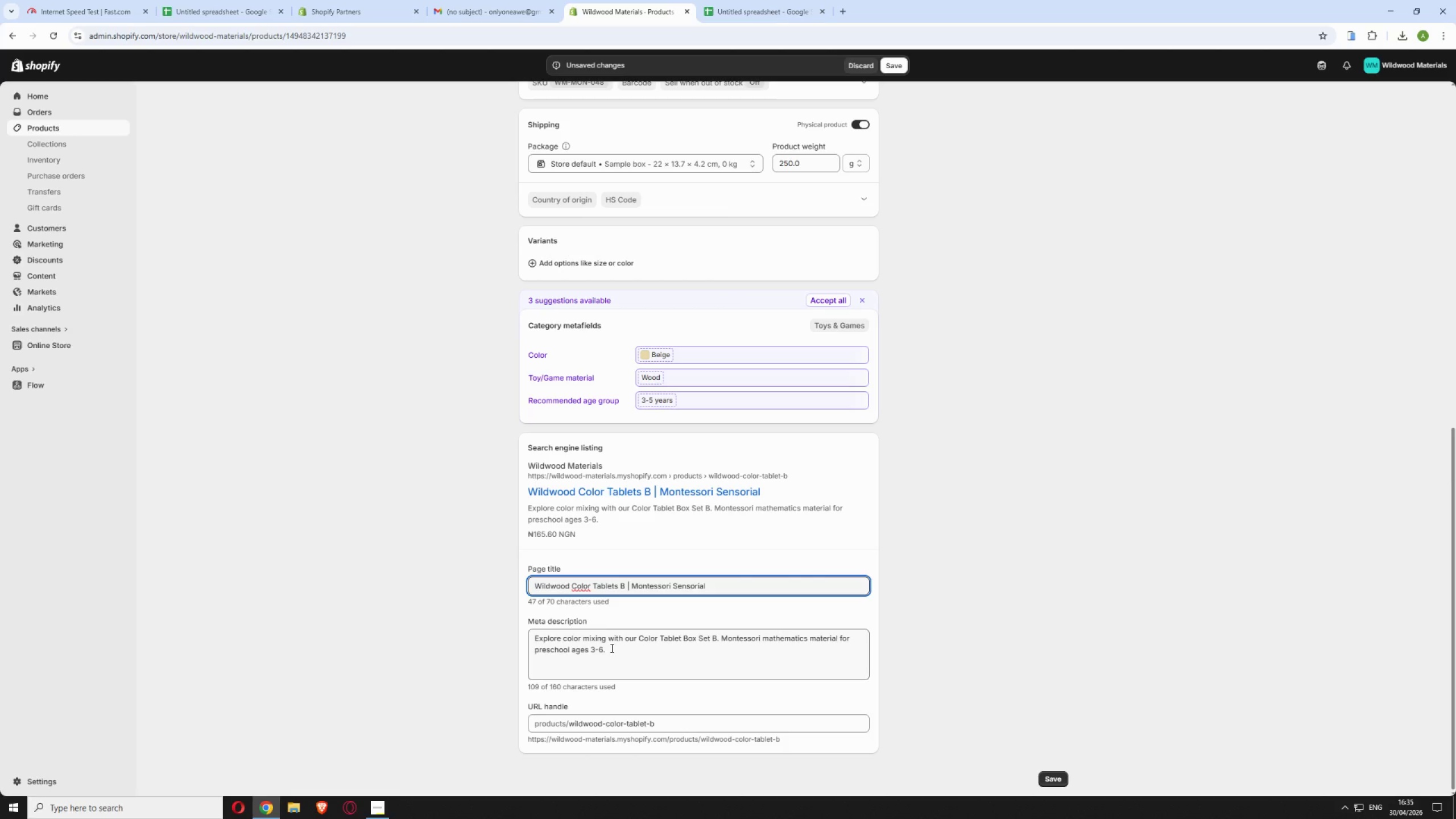 
wait(8.78)
 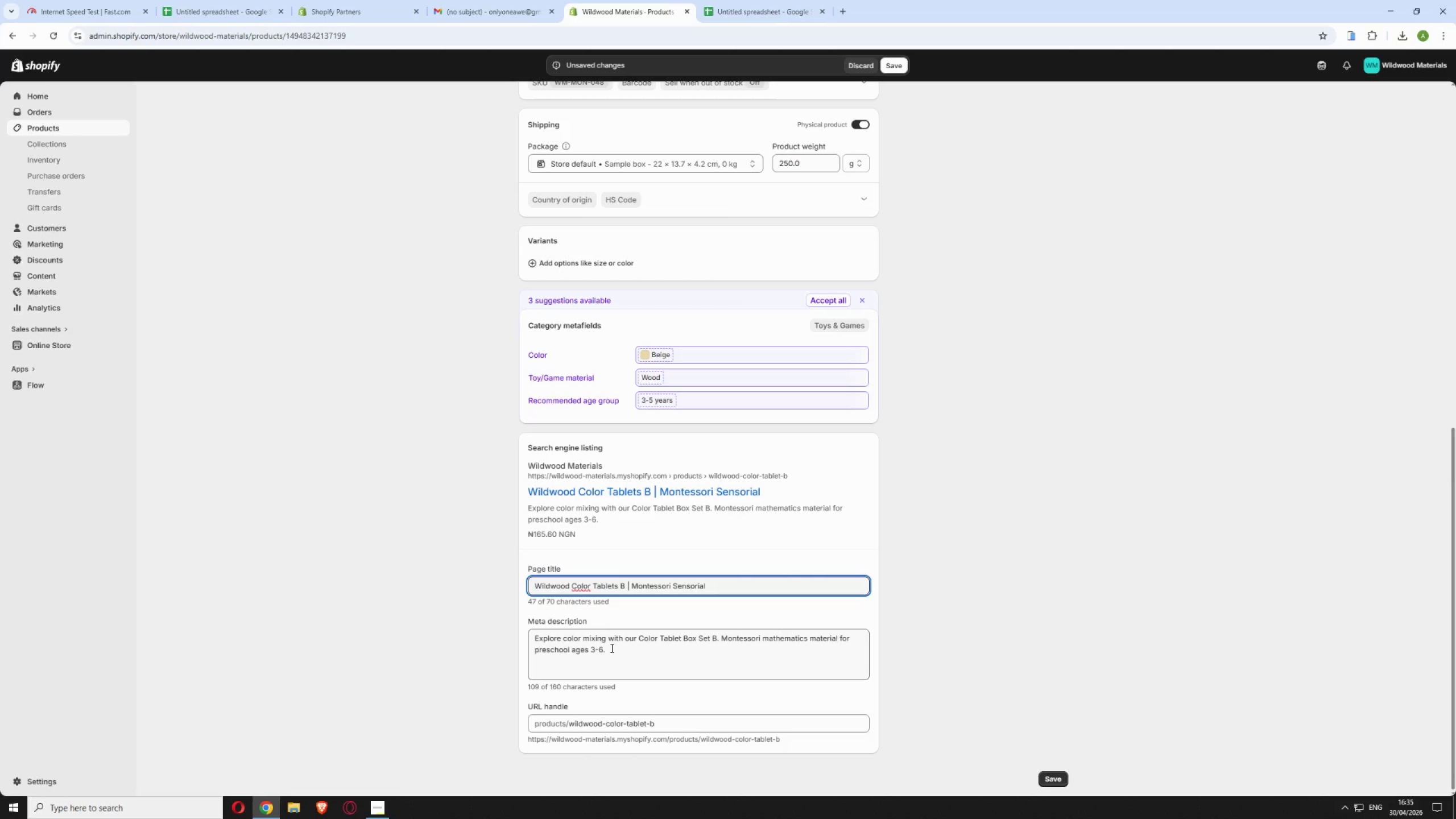 
left_click([1045, 779])
 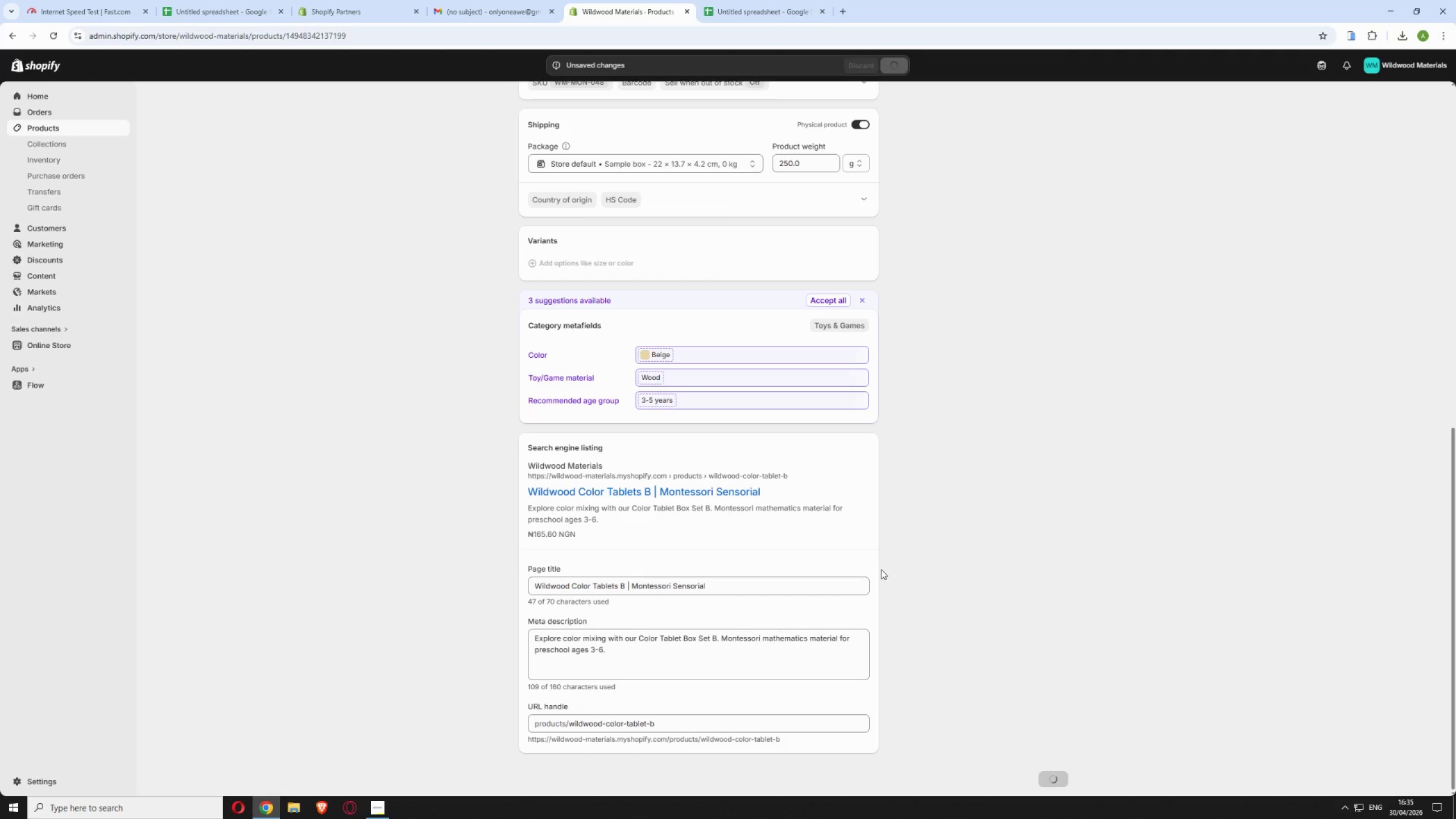 
scroll: coordinate [881, 569], scroll_direction: up, amount: 16.0
 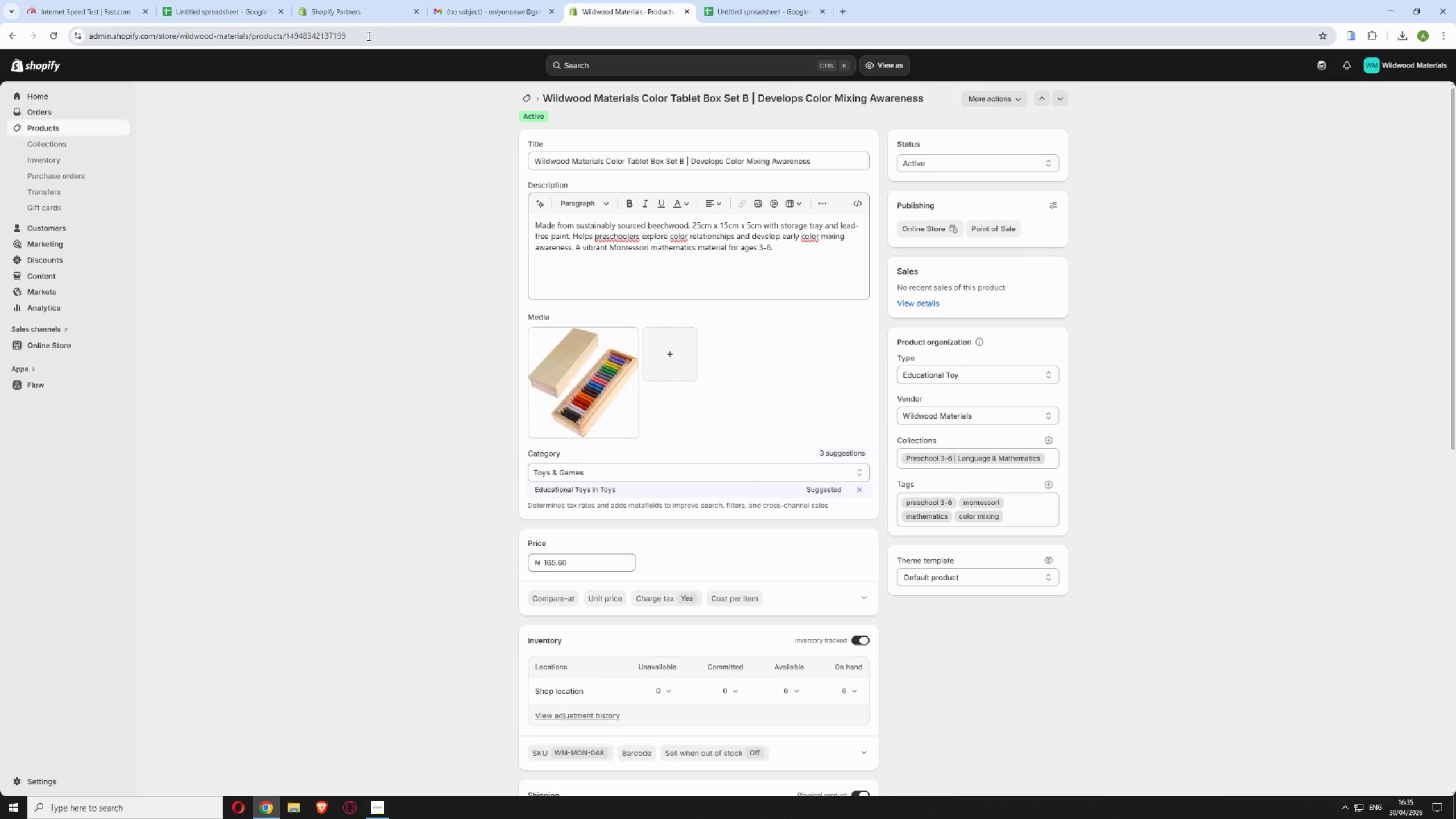 
wait(5.98)
 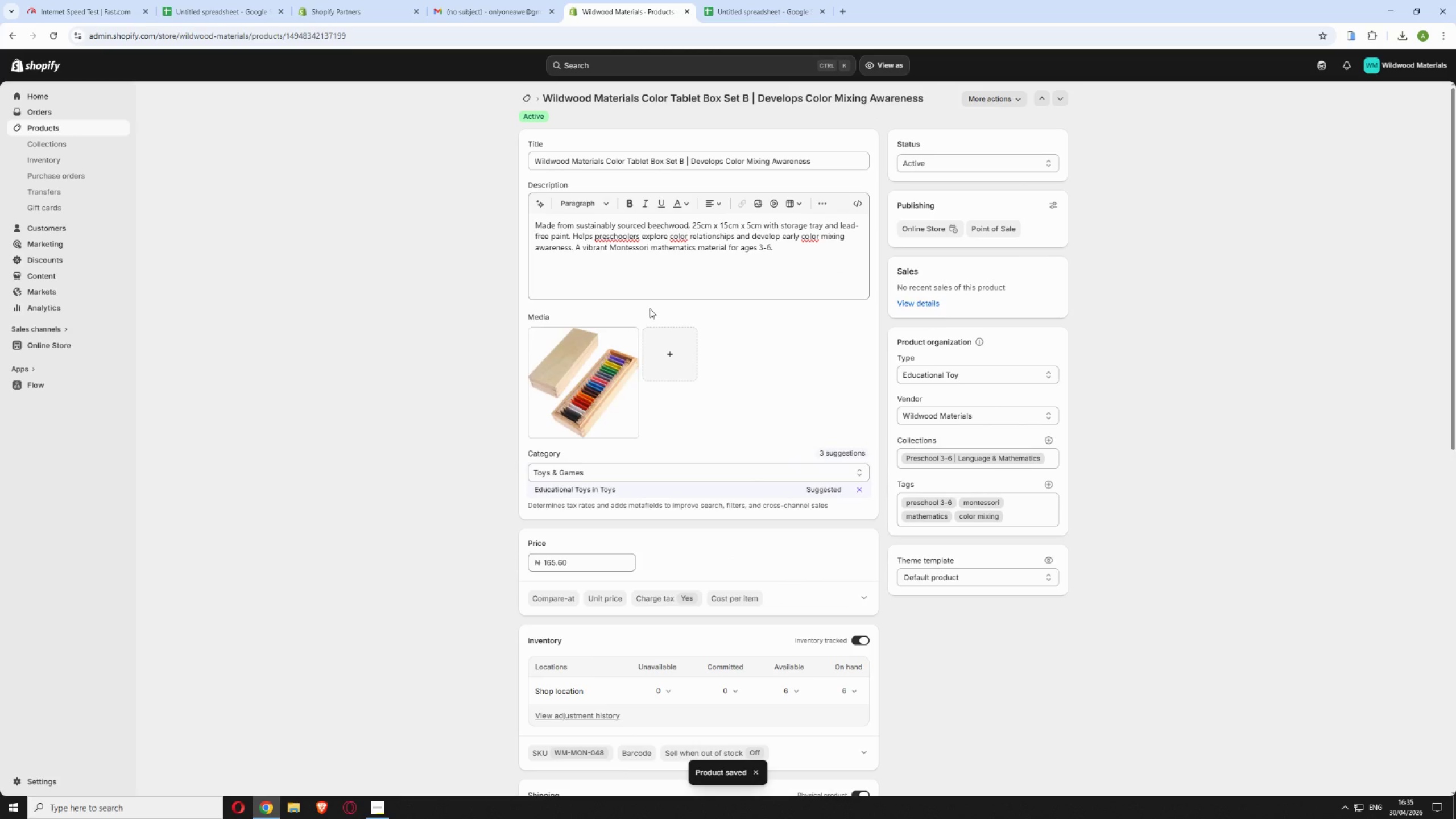 
left_click_drag(start_coordinate=[367, 37], to_coordinate=[286, 38])
 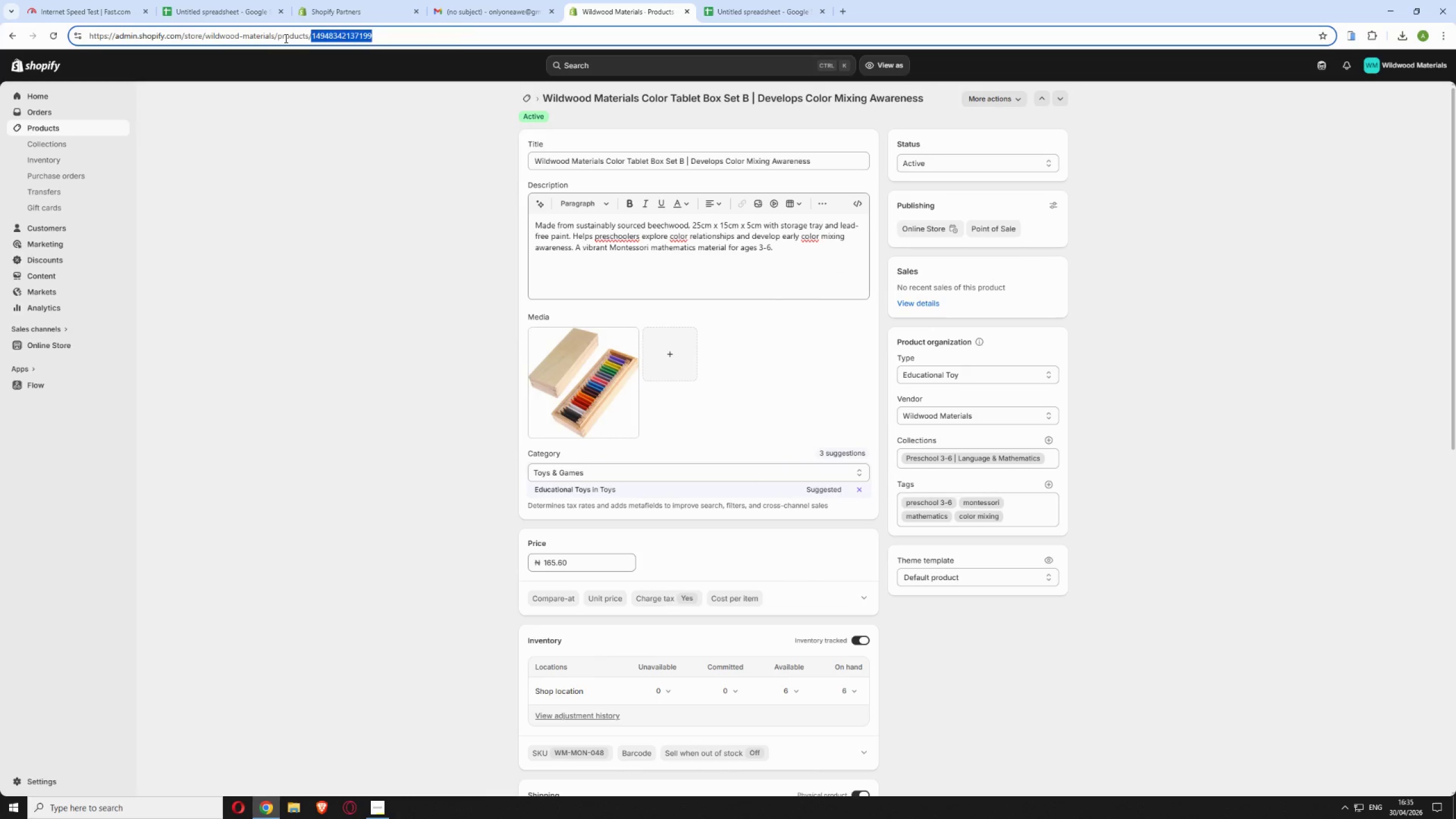 
key(Backspace)
 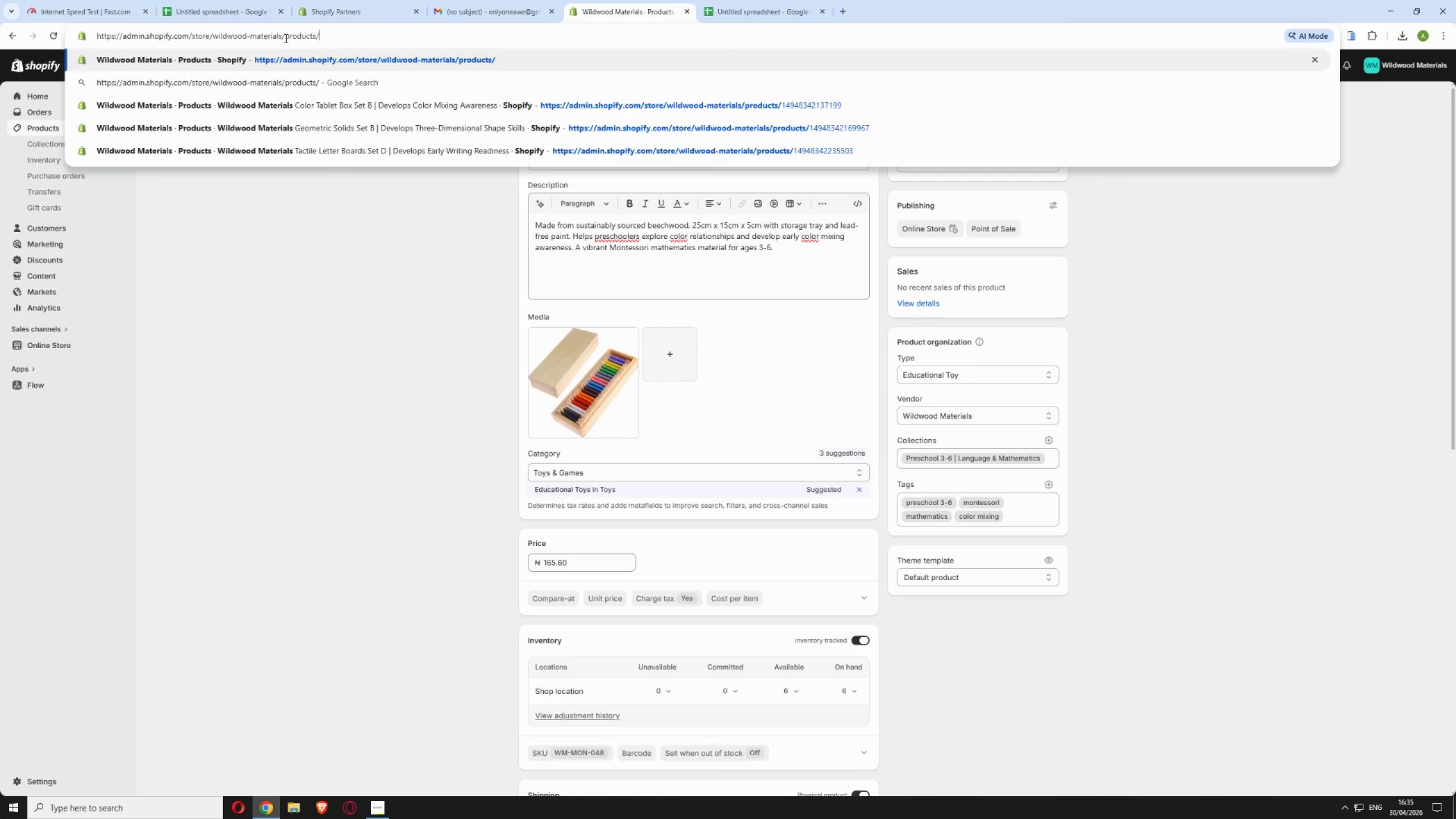 
key(Enter)
 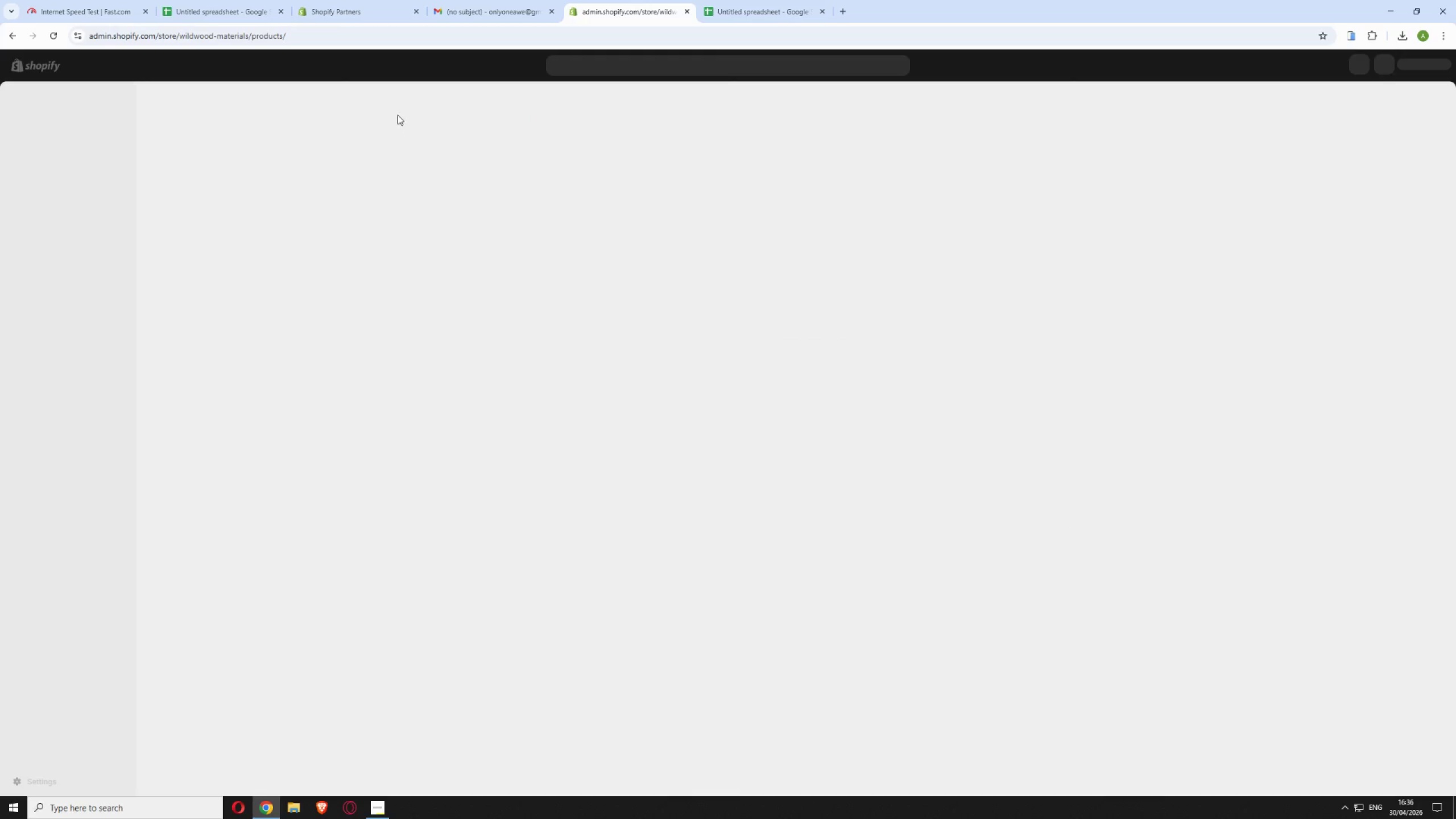 
mouse_move([410, 156])
 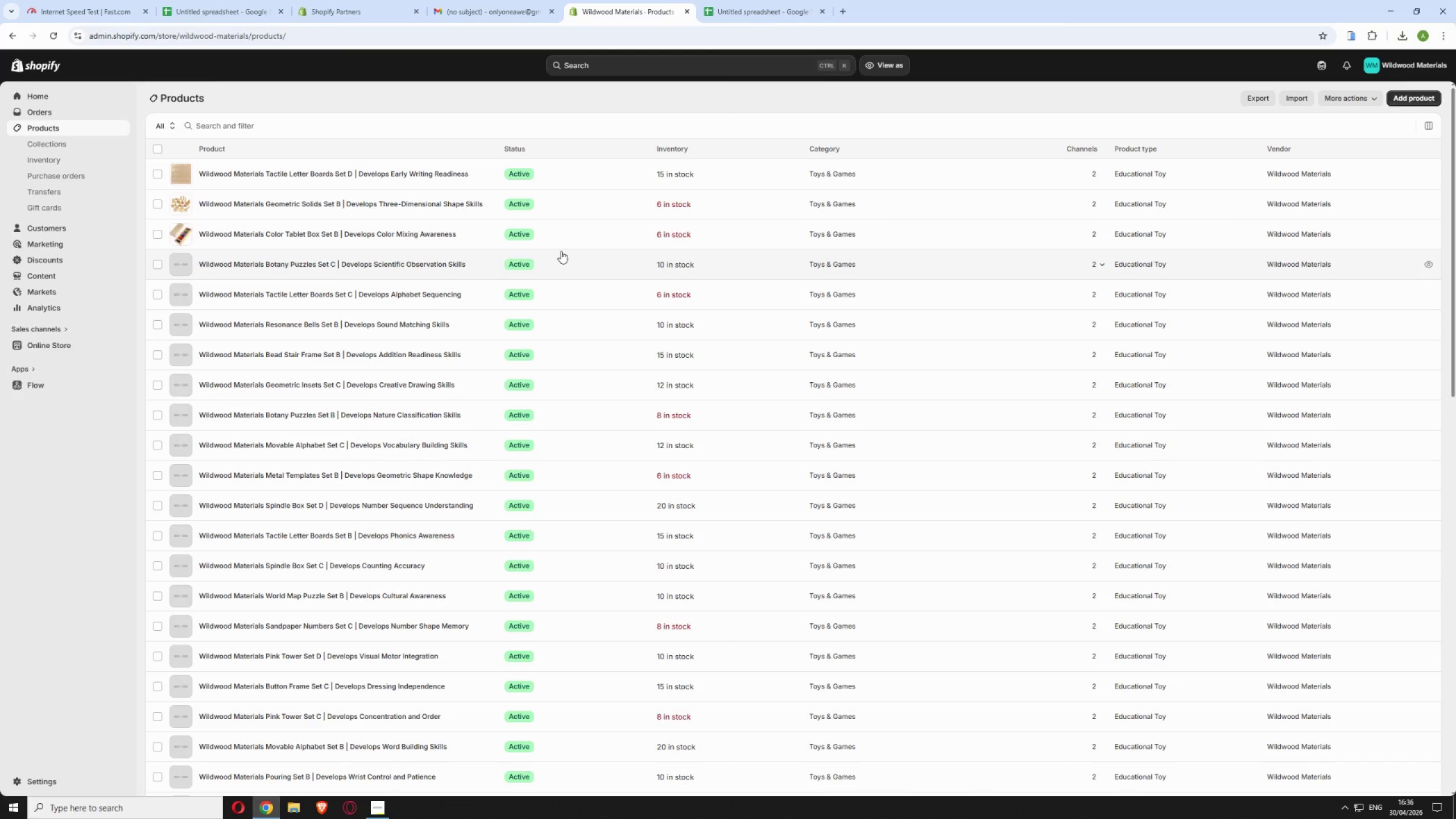 
wait(7.69)
 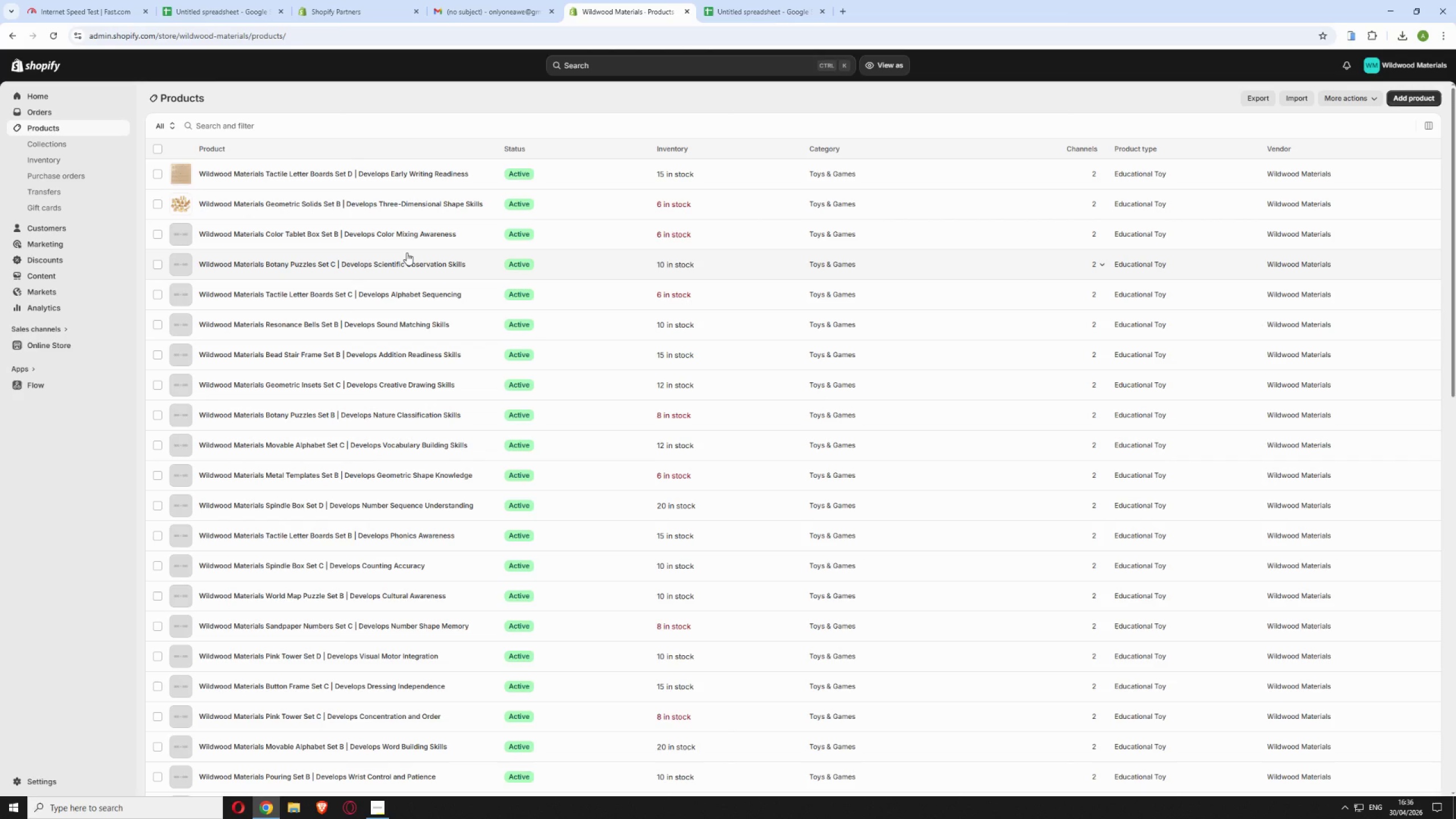 
left_click([606, 263])
 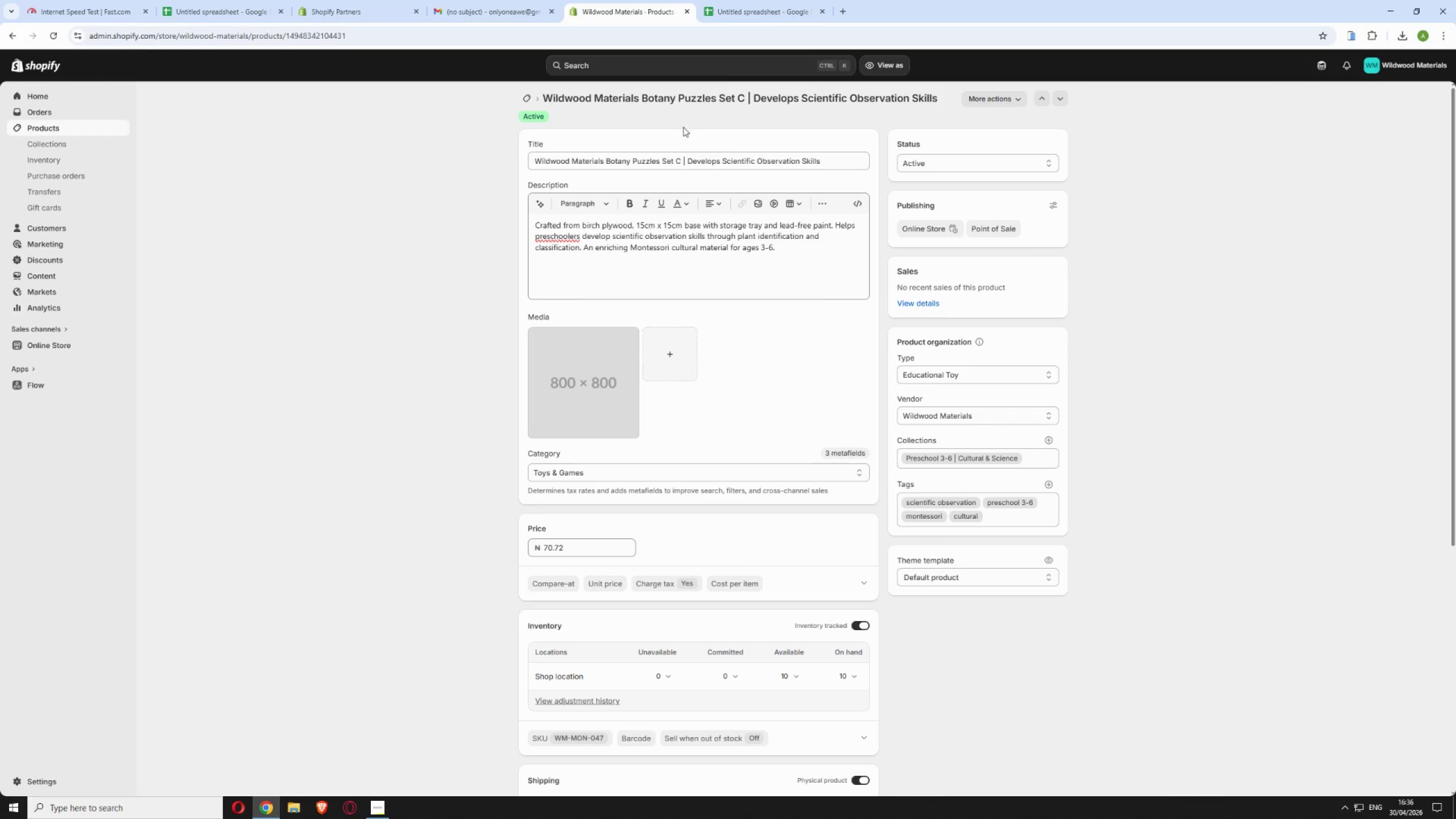 
wait(7.61)
 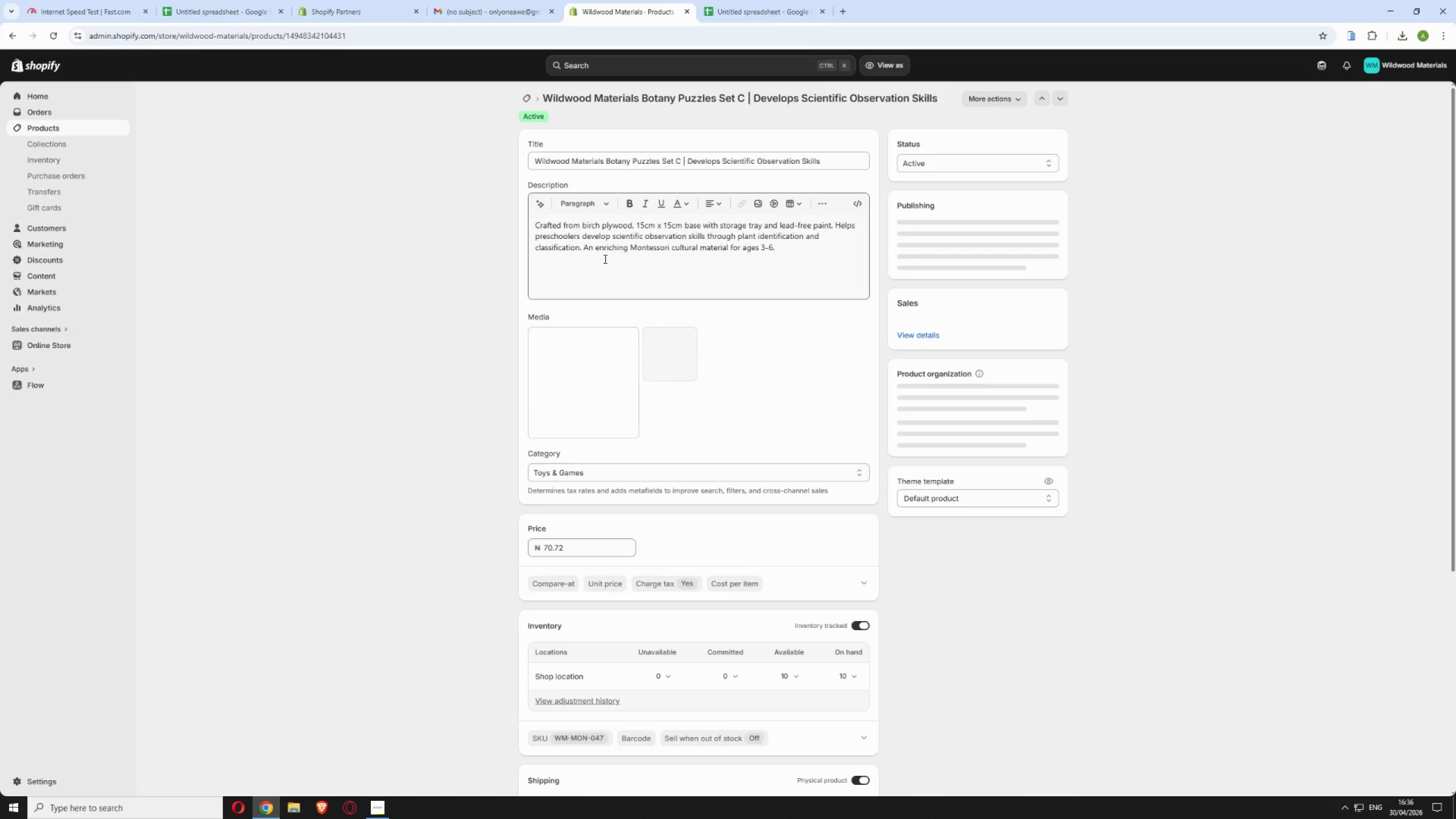 
left_click_drag(start_coordinate=[744, 94], to_coordinate=[546, 88])
 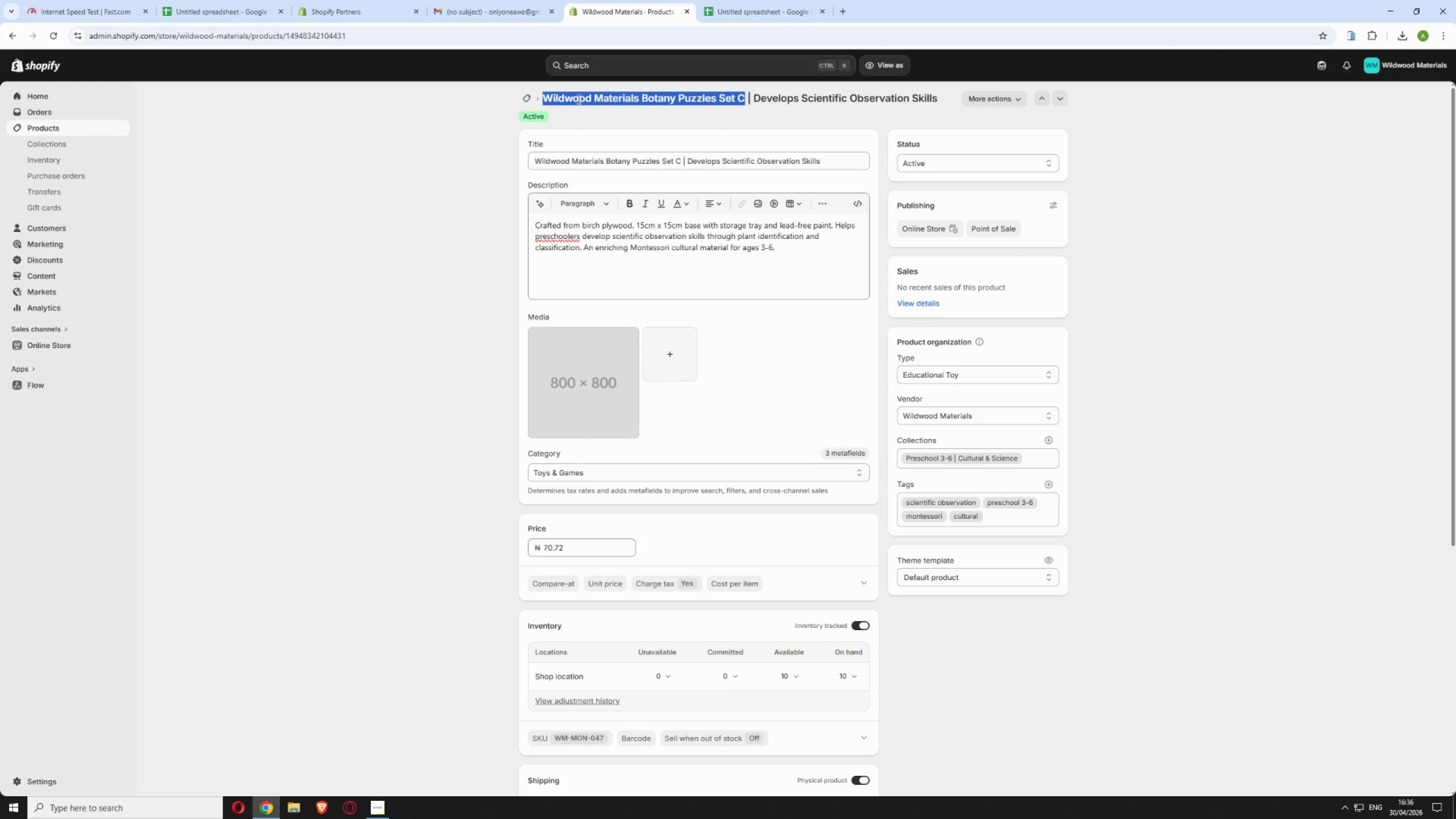 
right_click([580, 102])
 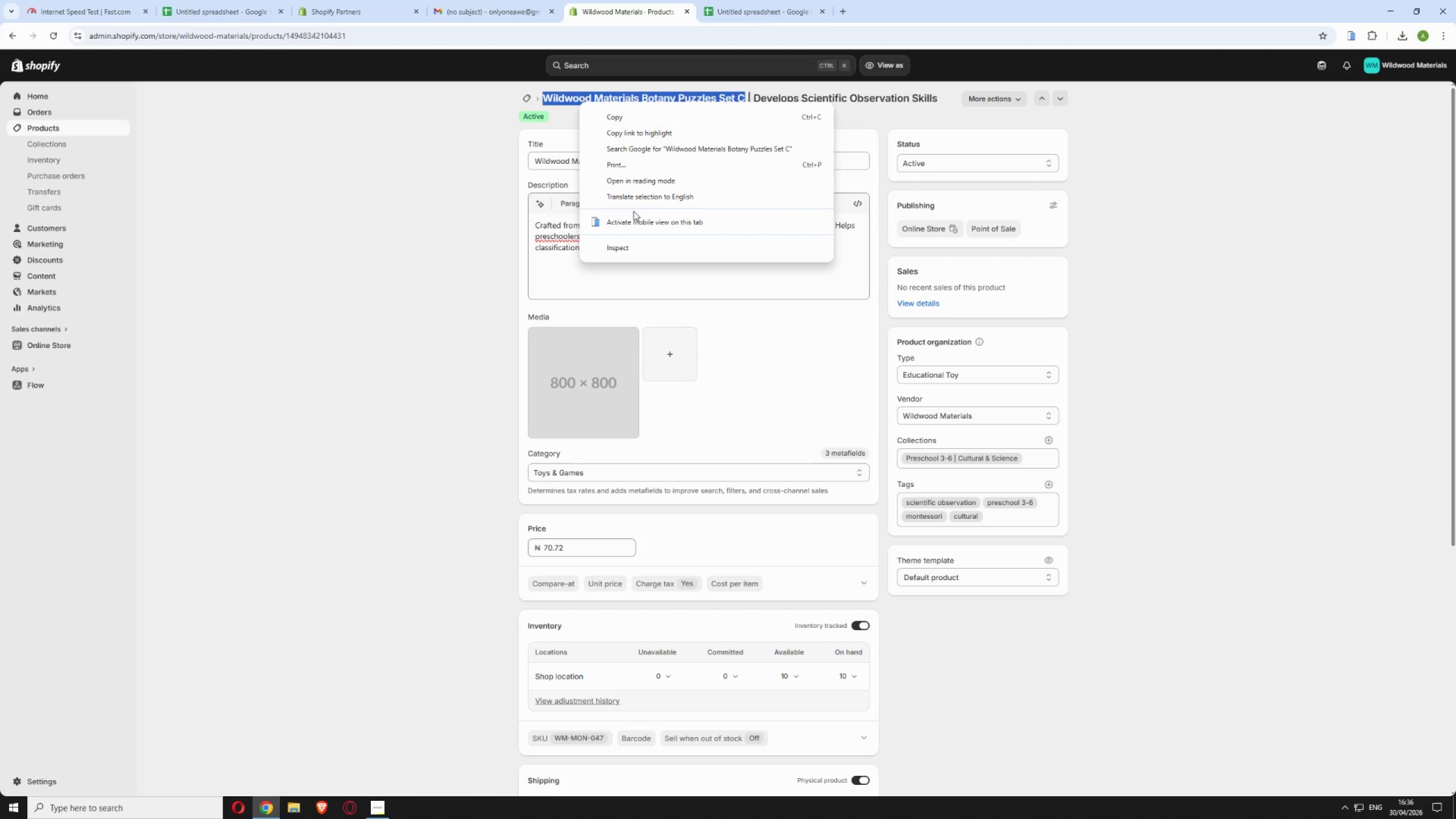 
left_click([624, 149])
 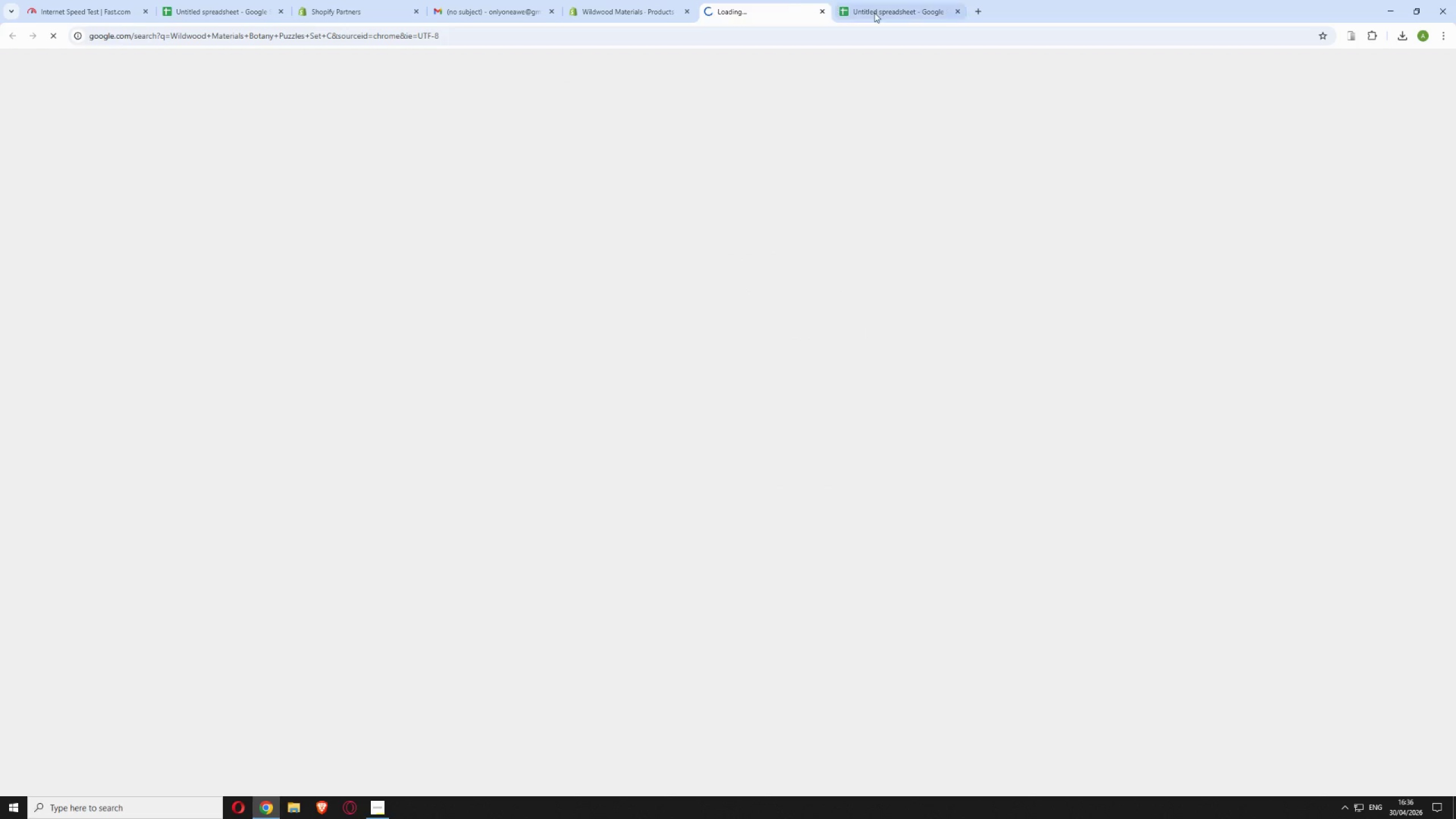 
left_click([875, 13])
 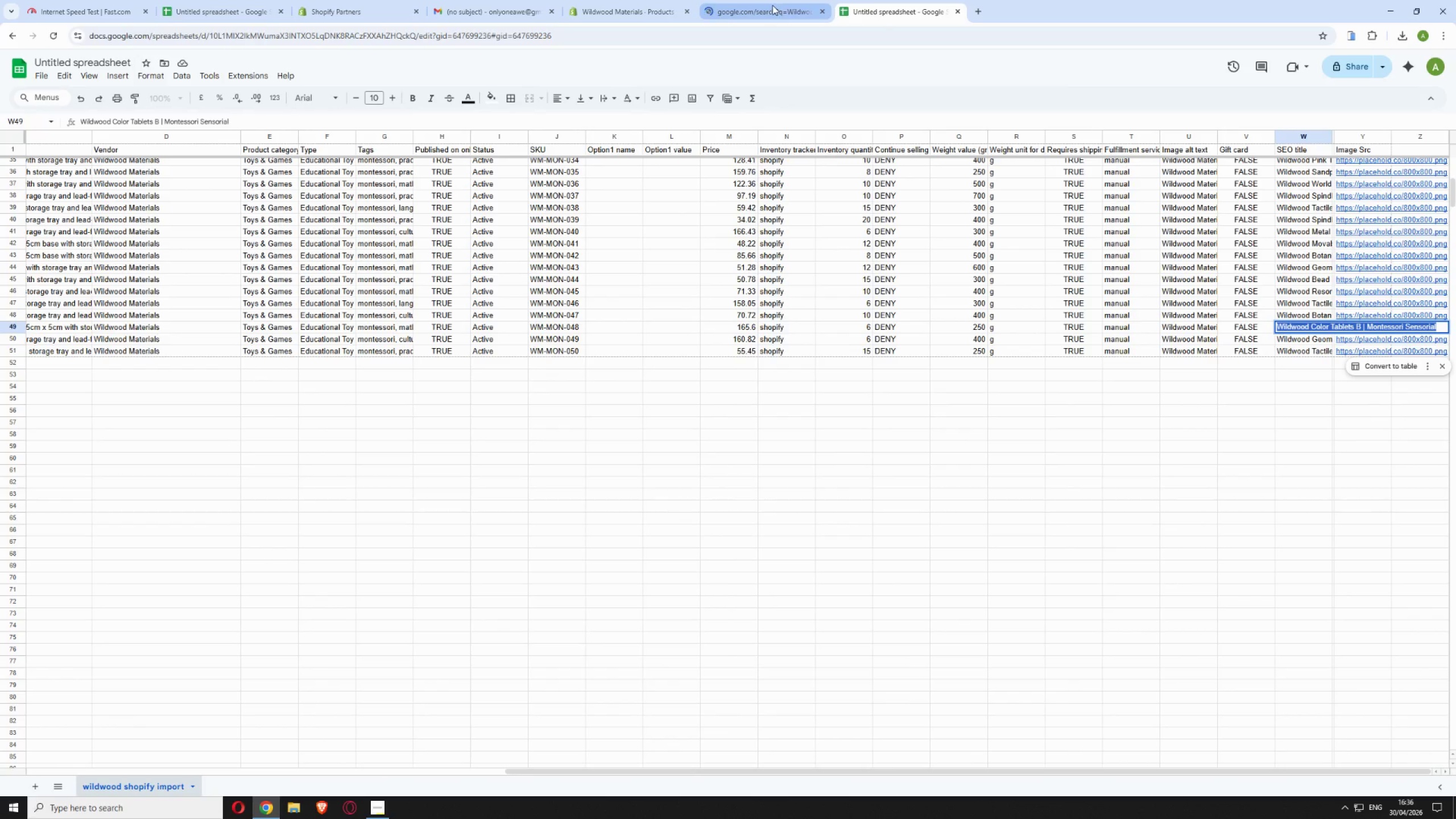 
left_click([772, 5])
 